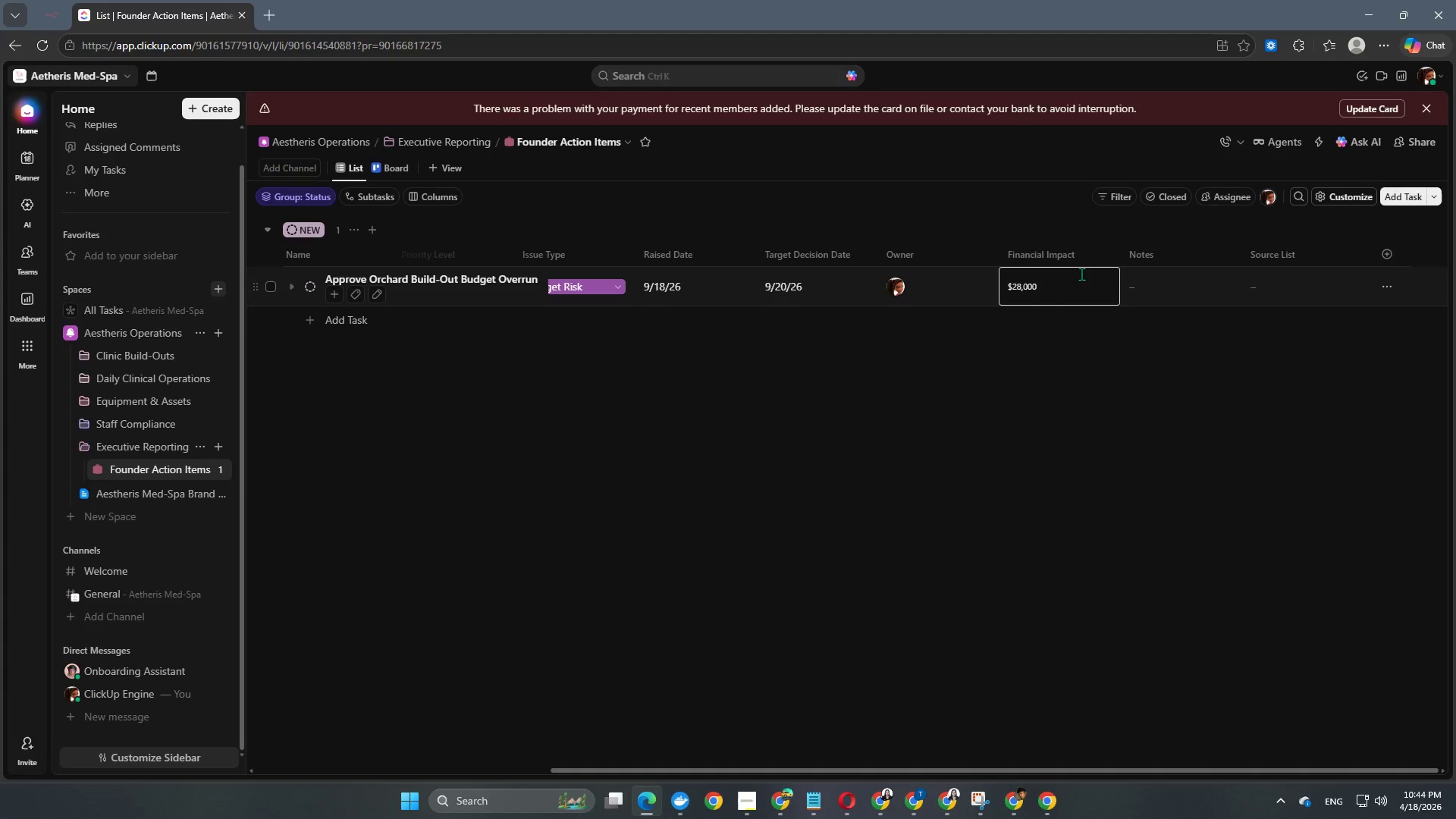 
key(NumpadEnter)
 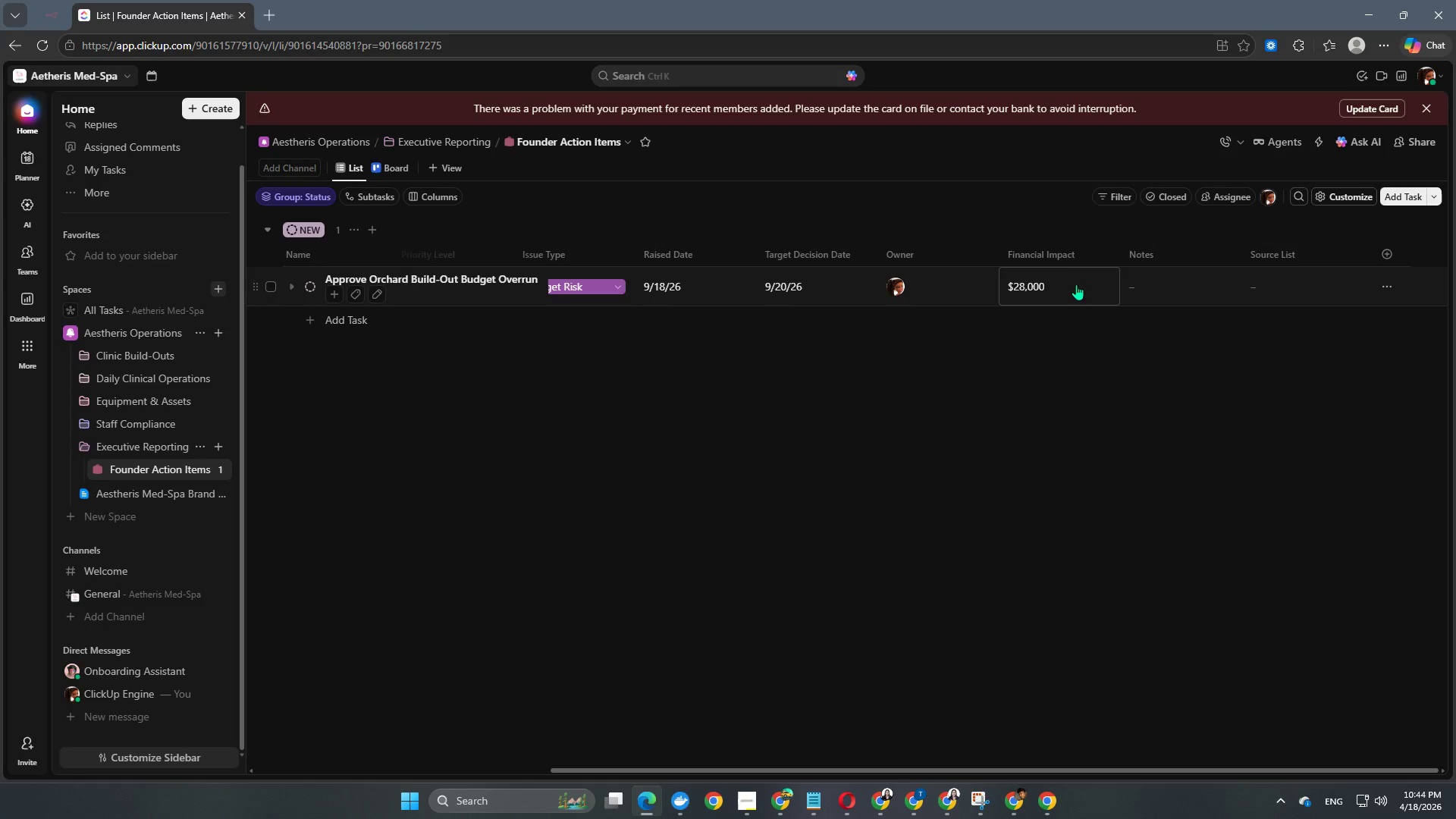 
left_click([1184, 281])
 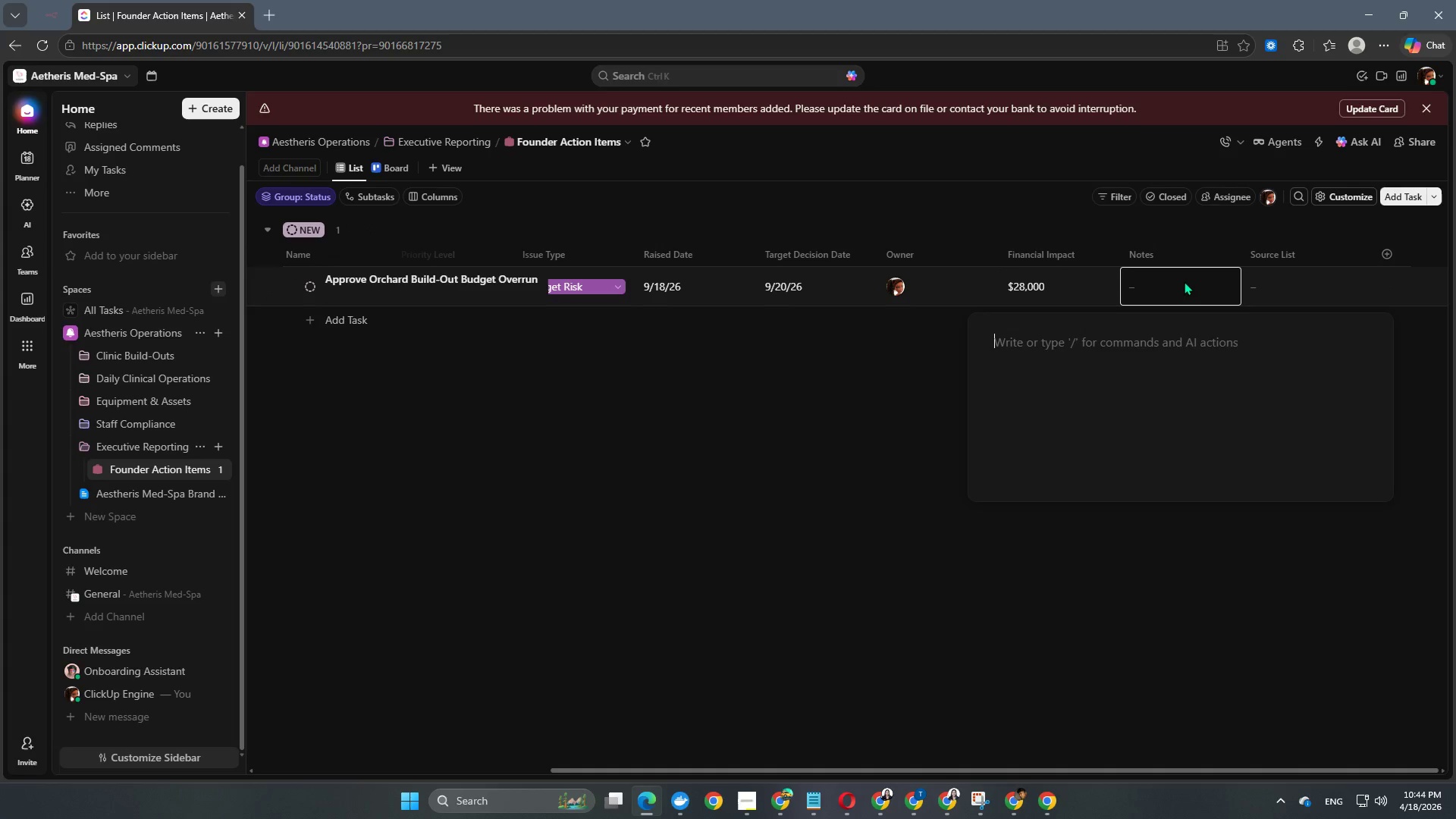 
type(Construction chang)
key(Backspace)
type(n)
key(Backspace)
type(ge ordr exceeds approved budget)
key(NumpadEnter)
 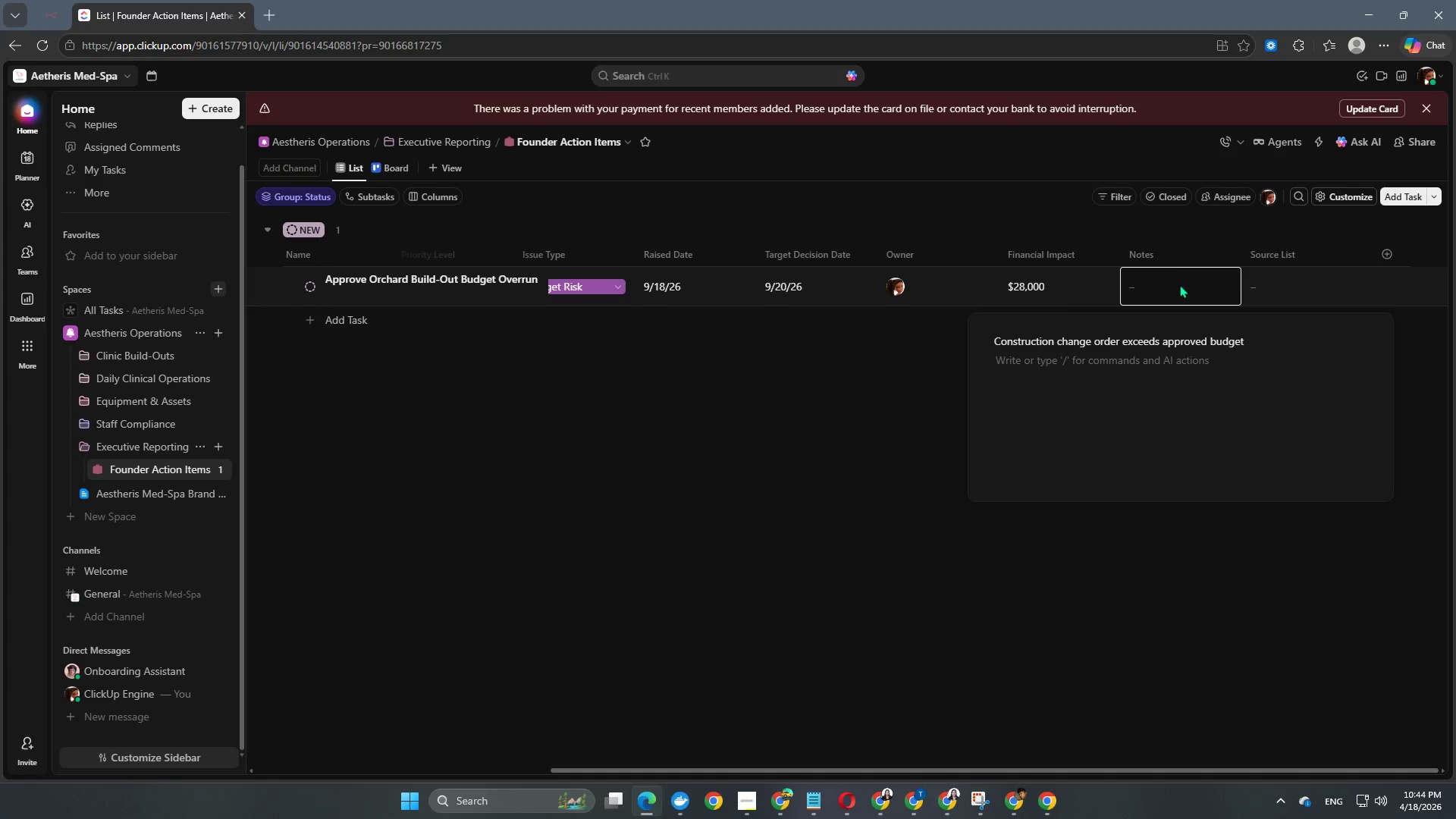 
left_click([868, 560])
 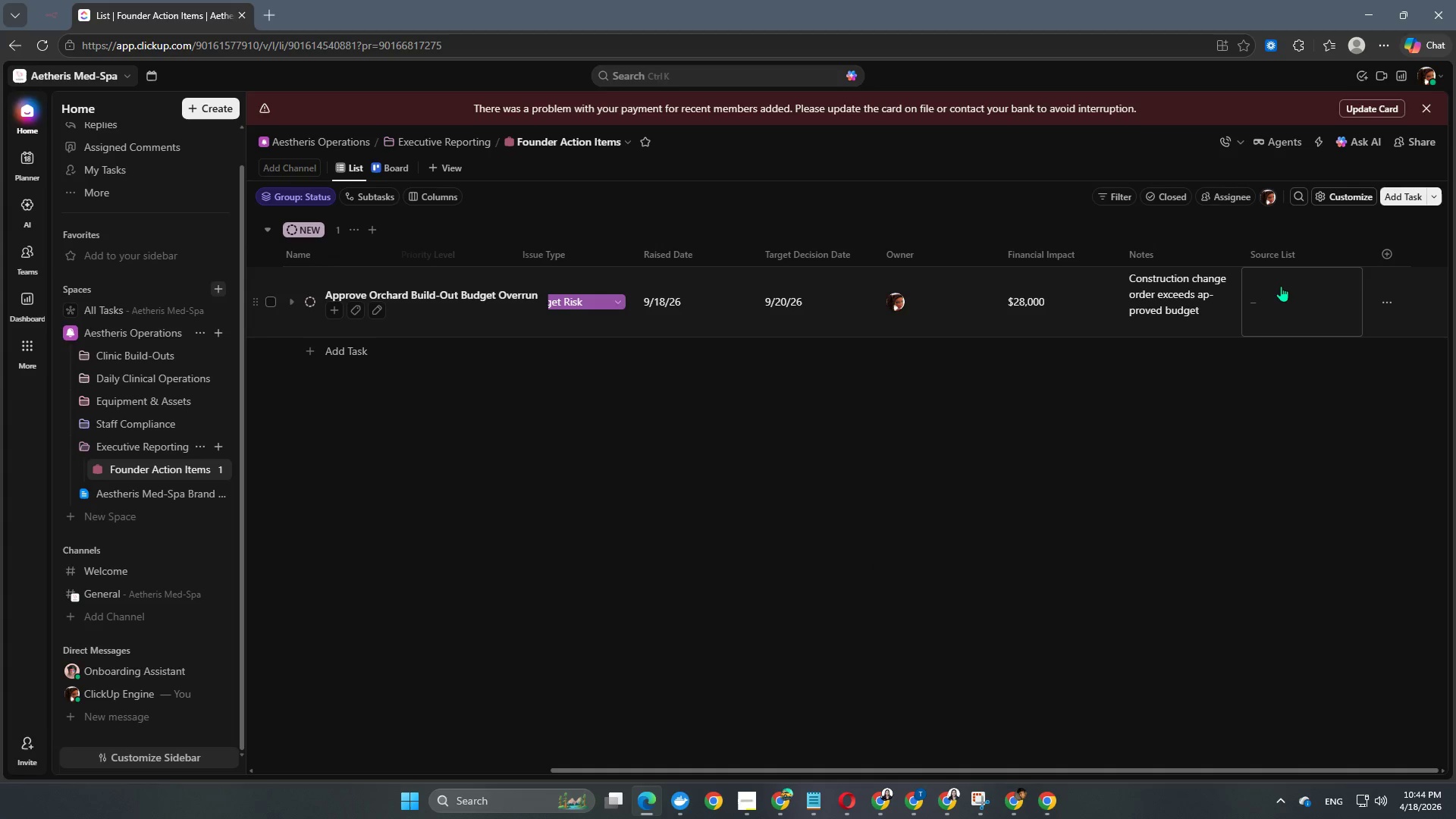 
left_click([1282, 285])
 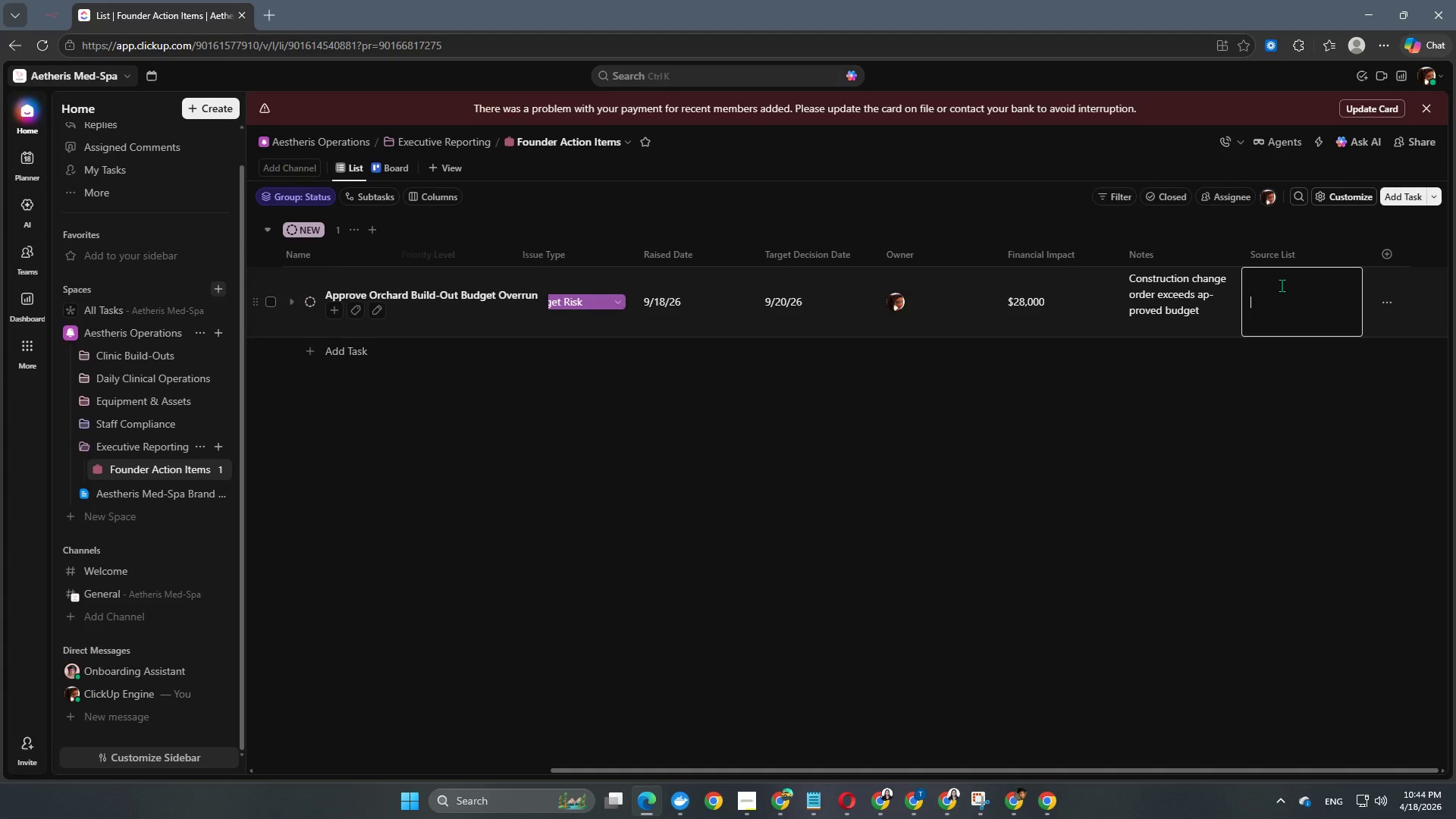 
type(Orchard Clinic Build-Out)
 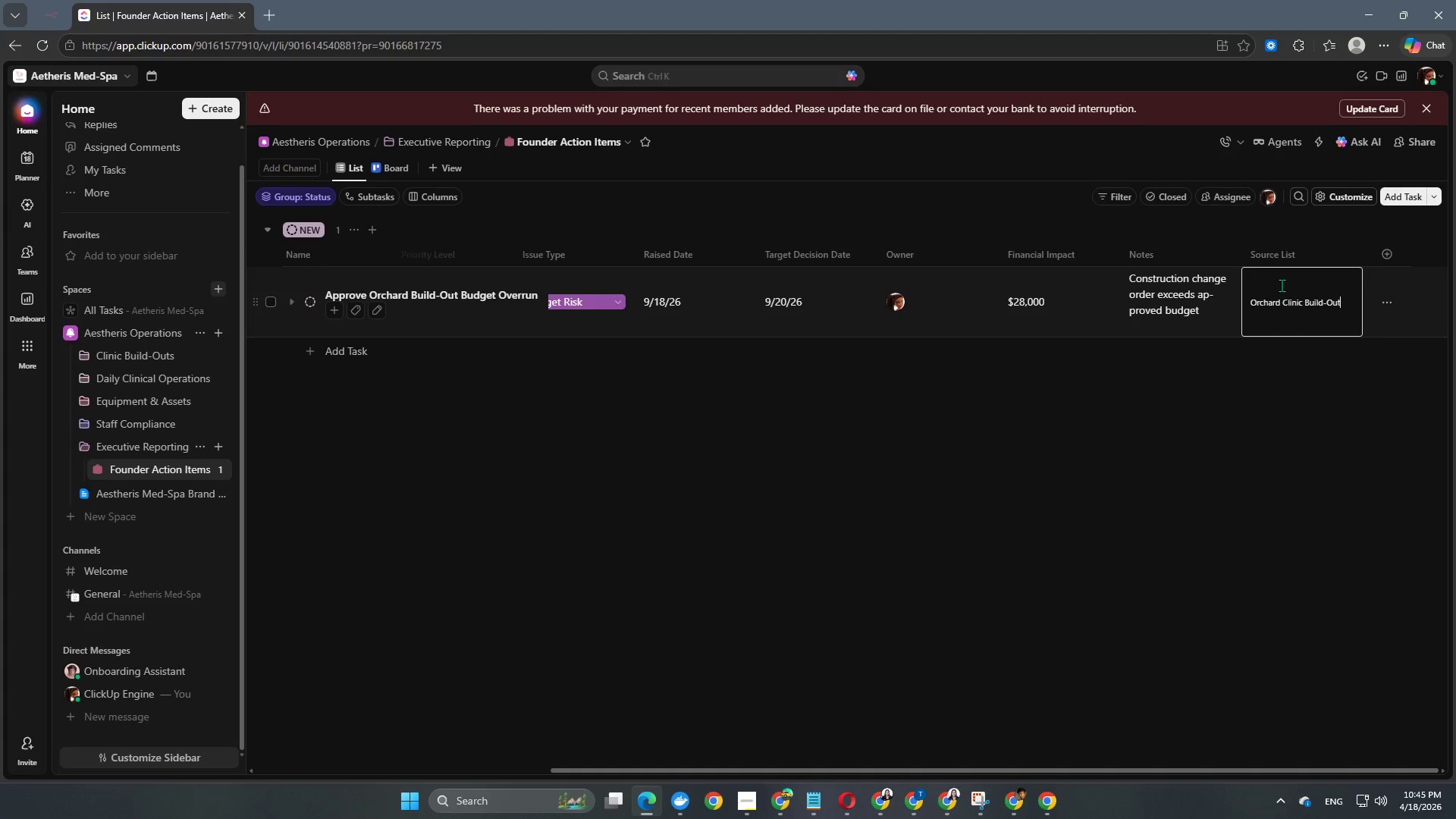 
key(Enter)
 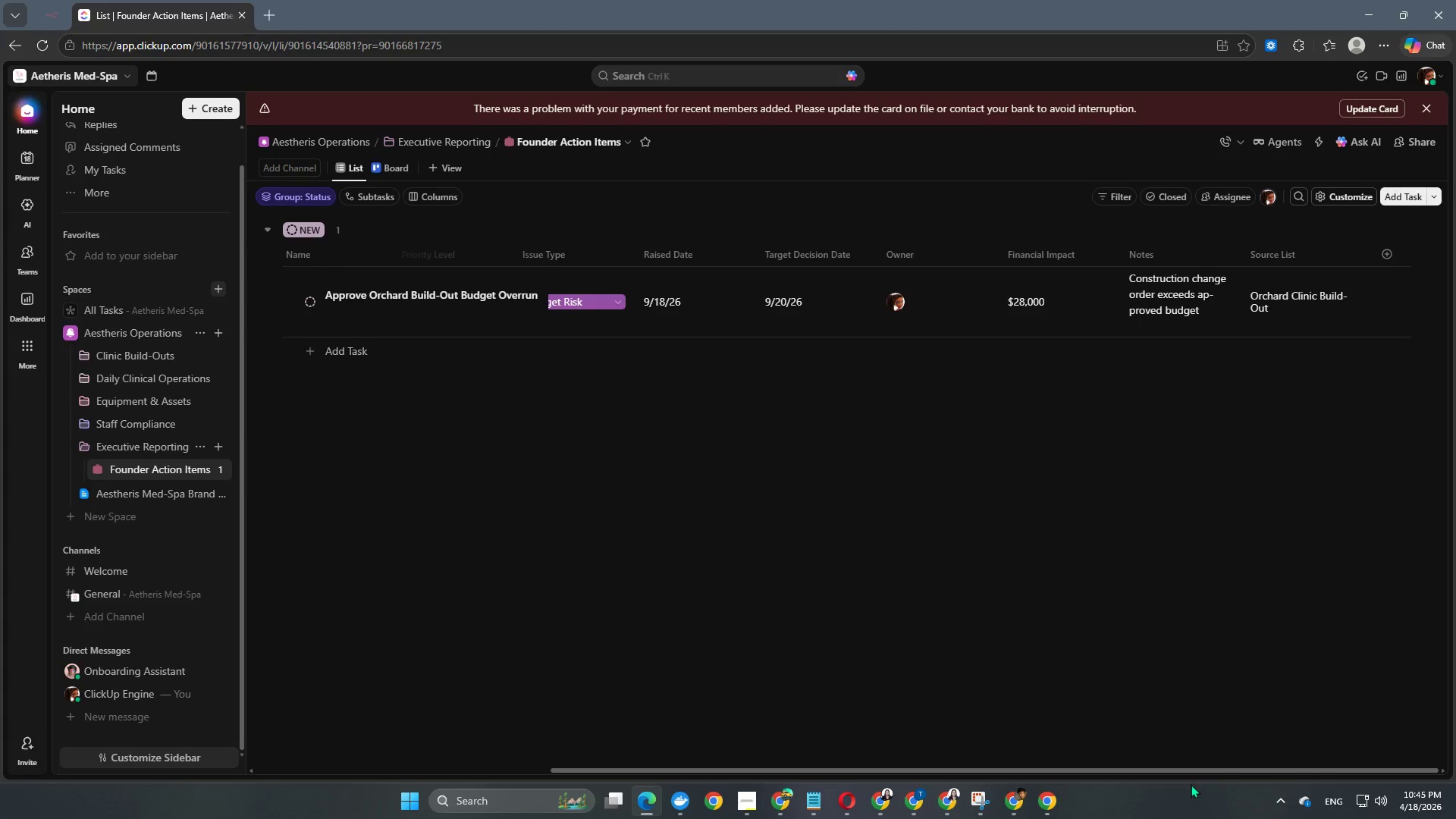 
left_click_drag(start_coordinate=[1196, 768], to_coordinate=[716, 748])
 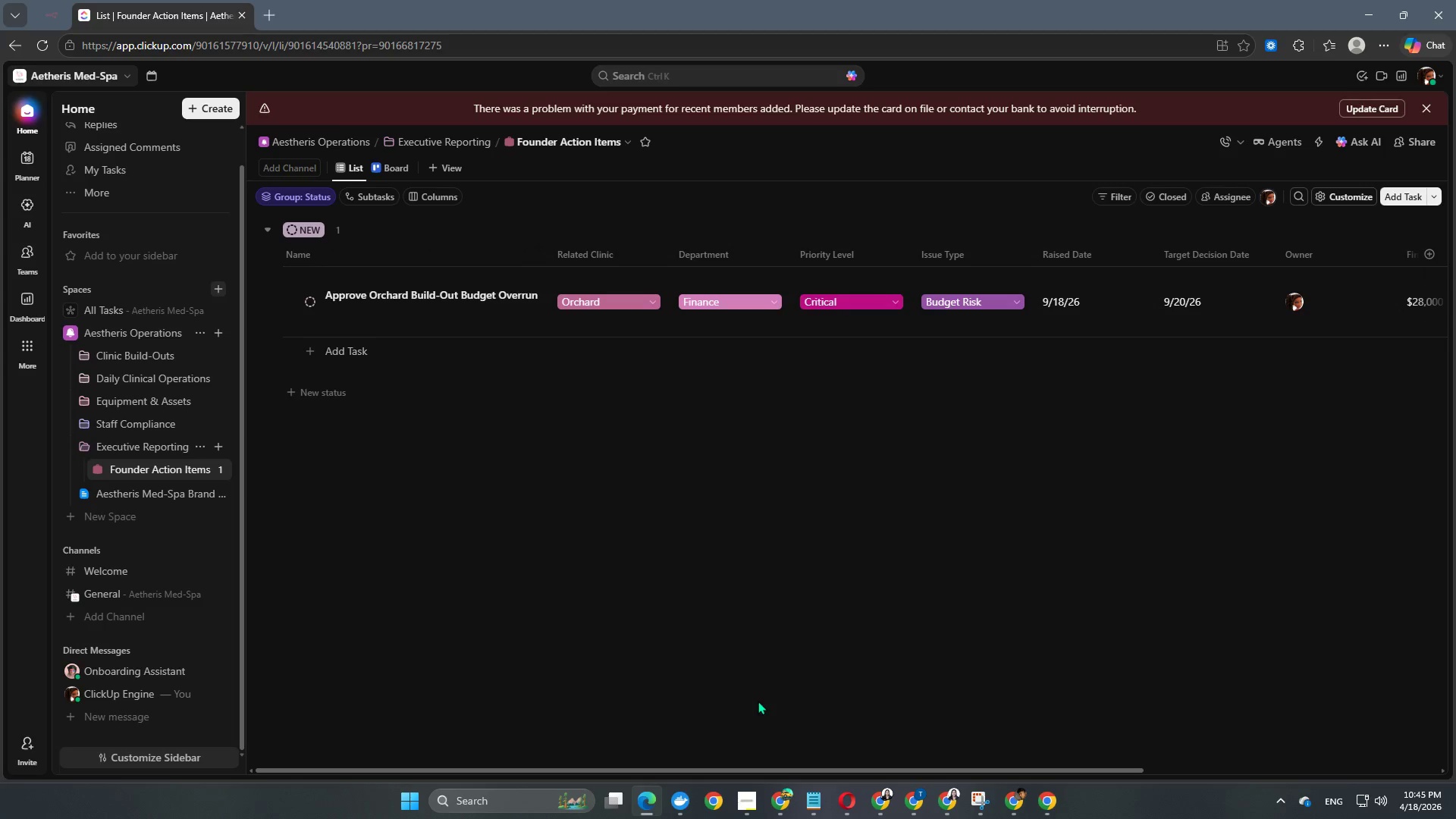 
left_click([331, 355])
 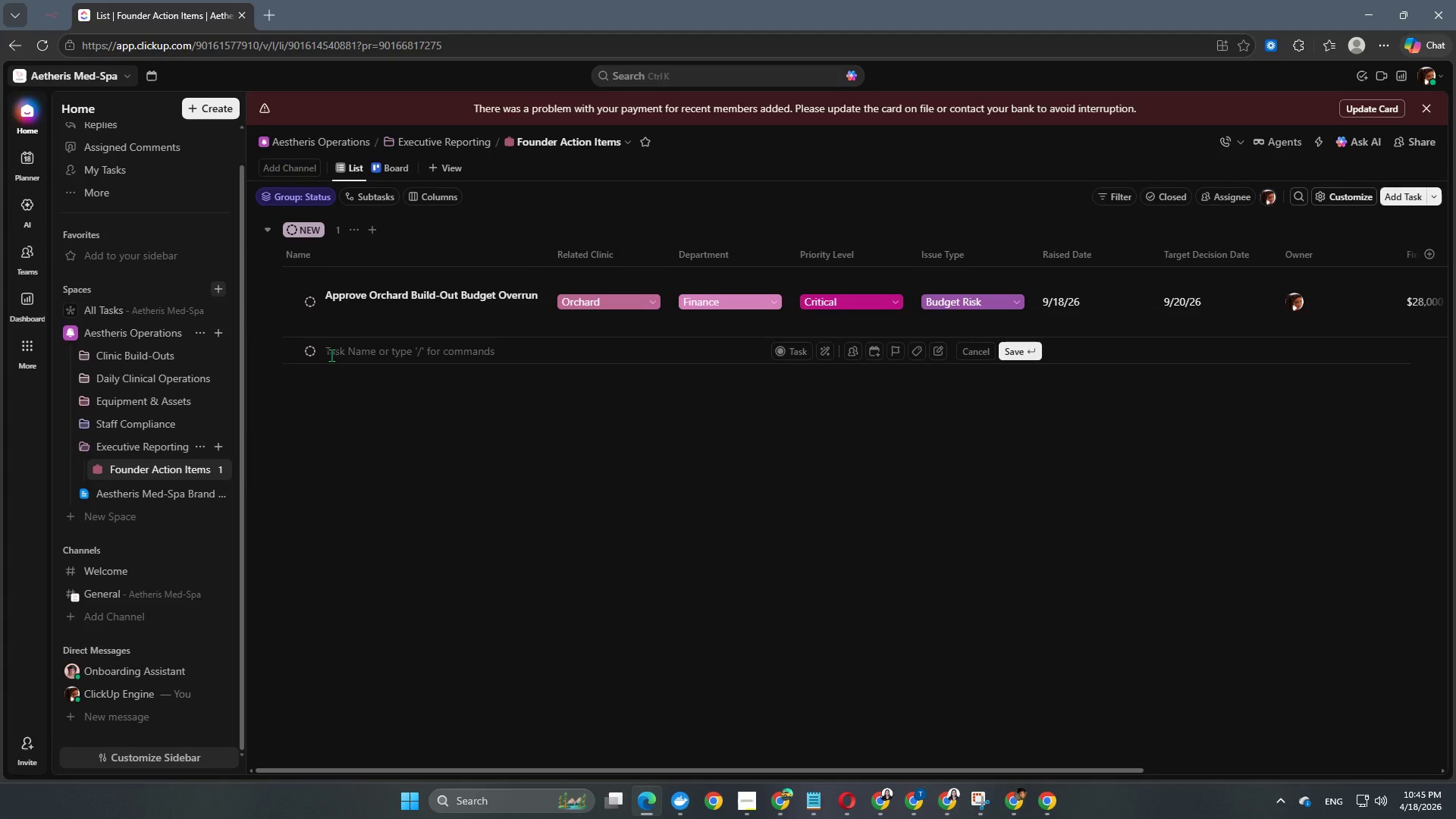 
type(Resolved Delayed Laser Delivery for Ora)
key(Backspace)
type(chard)
key(NumpadEnter)
 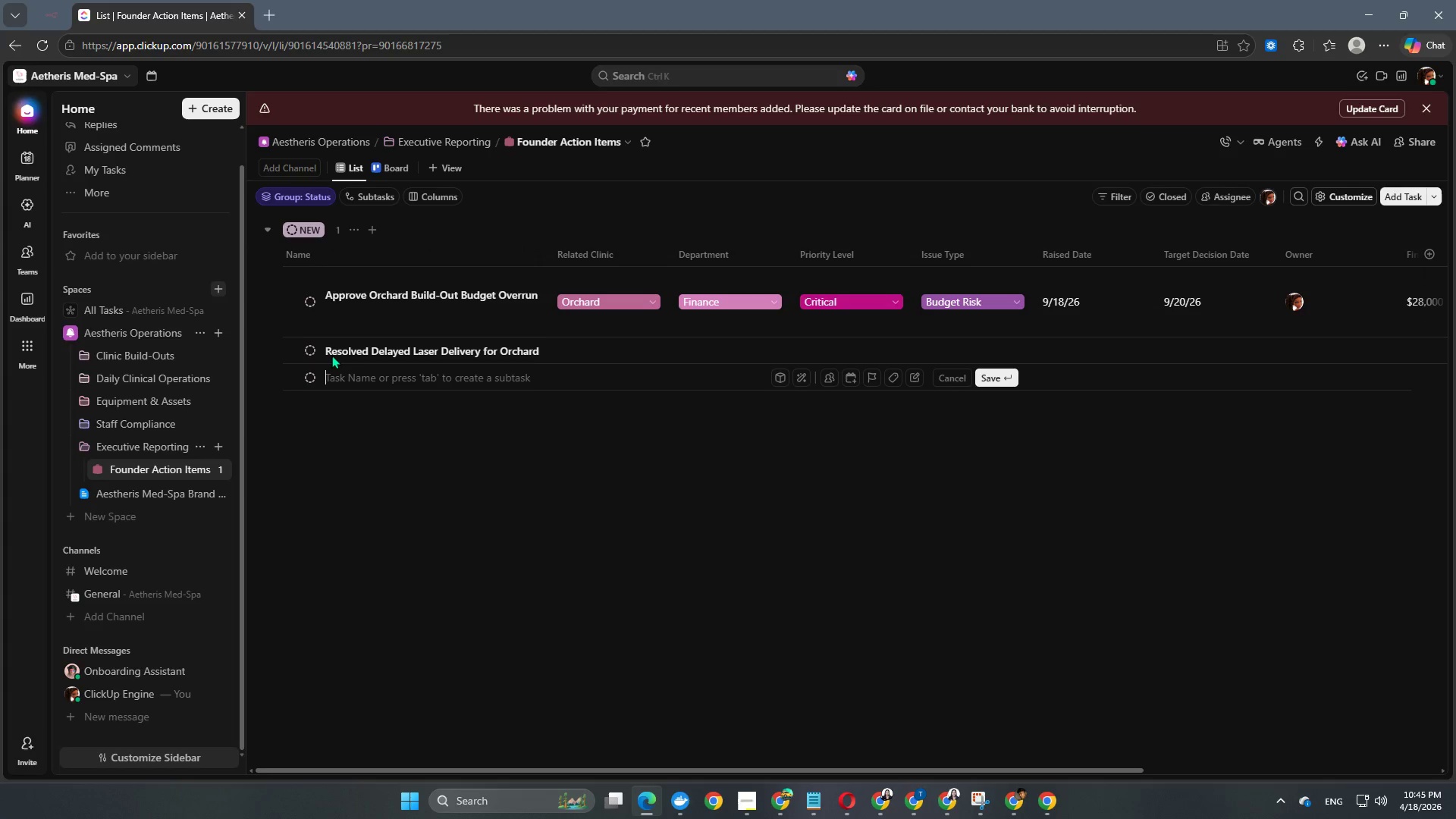 
left_click([309, 353])
 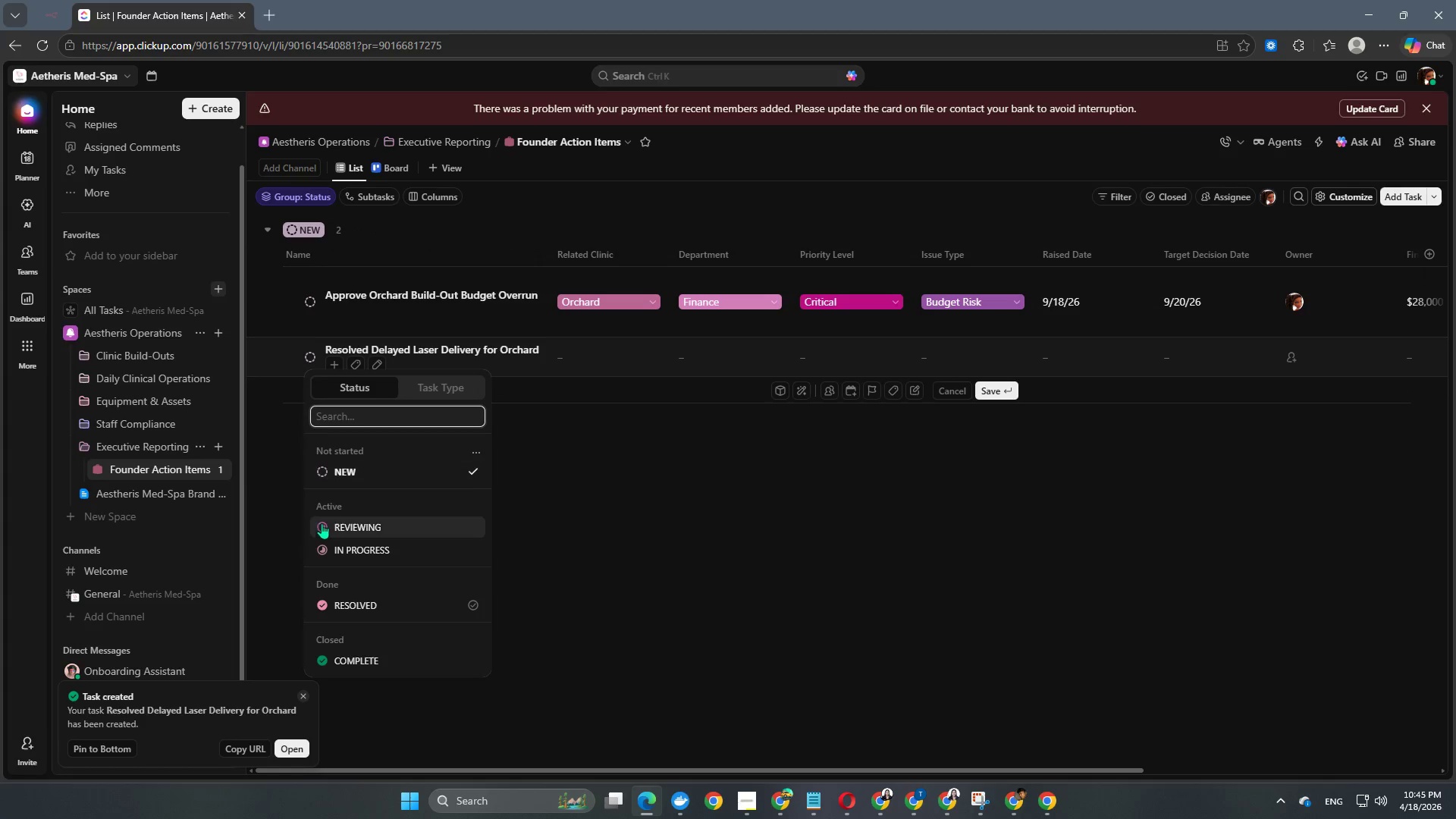 
left_click([333, 519])
 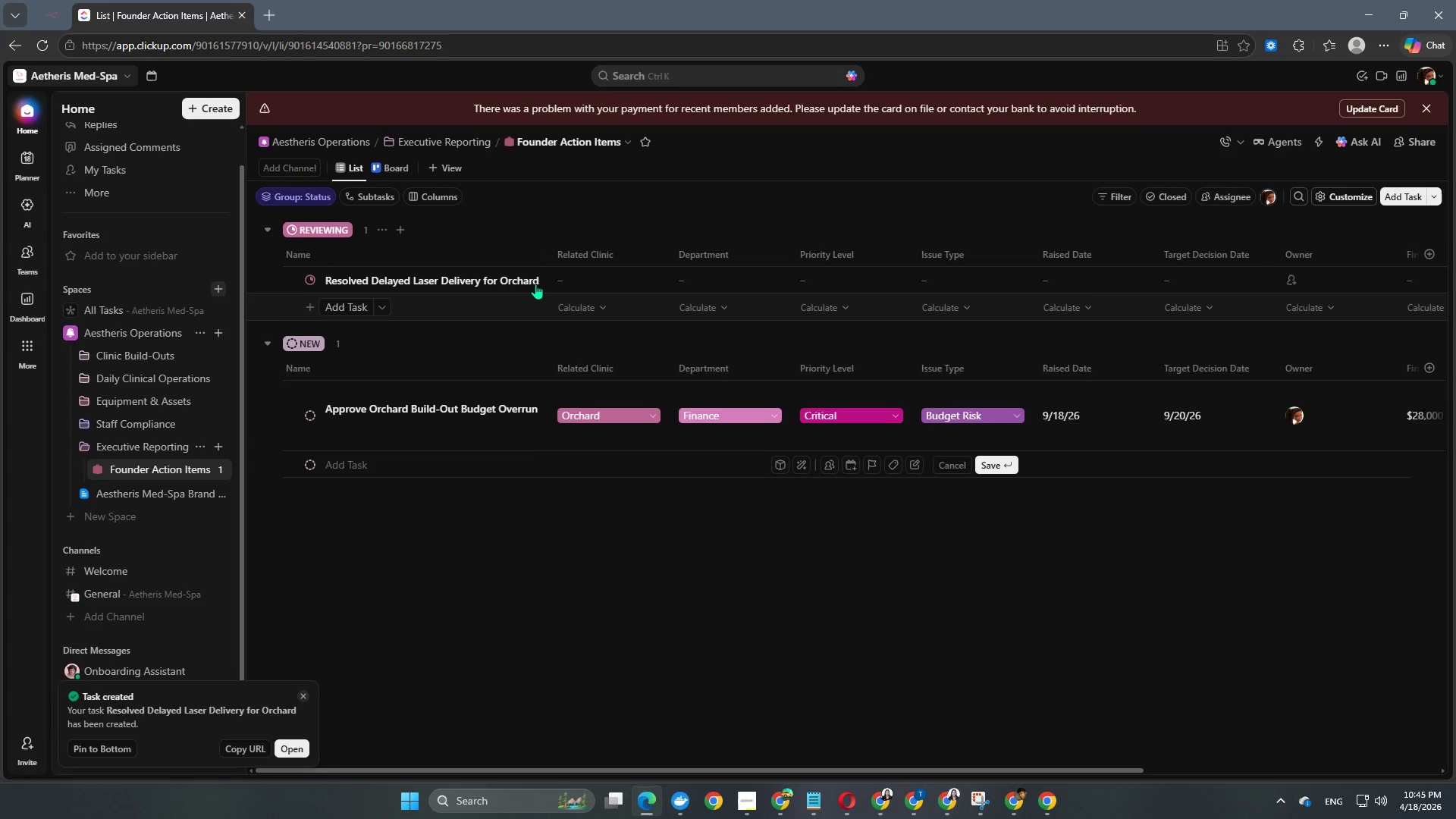 
left_click([577, 277])
 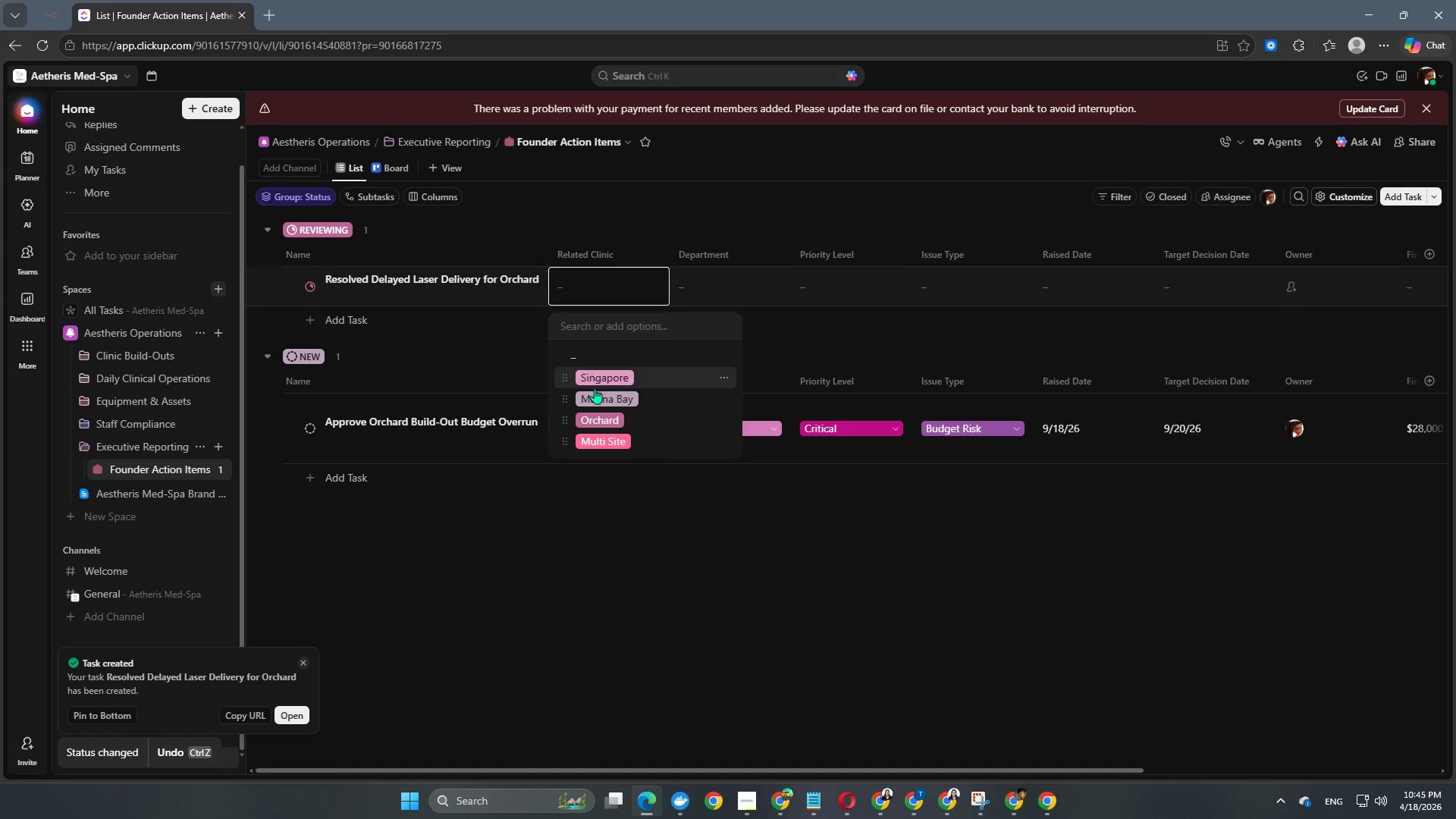 
left_click([595, 414])
 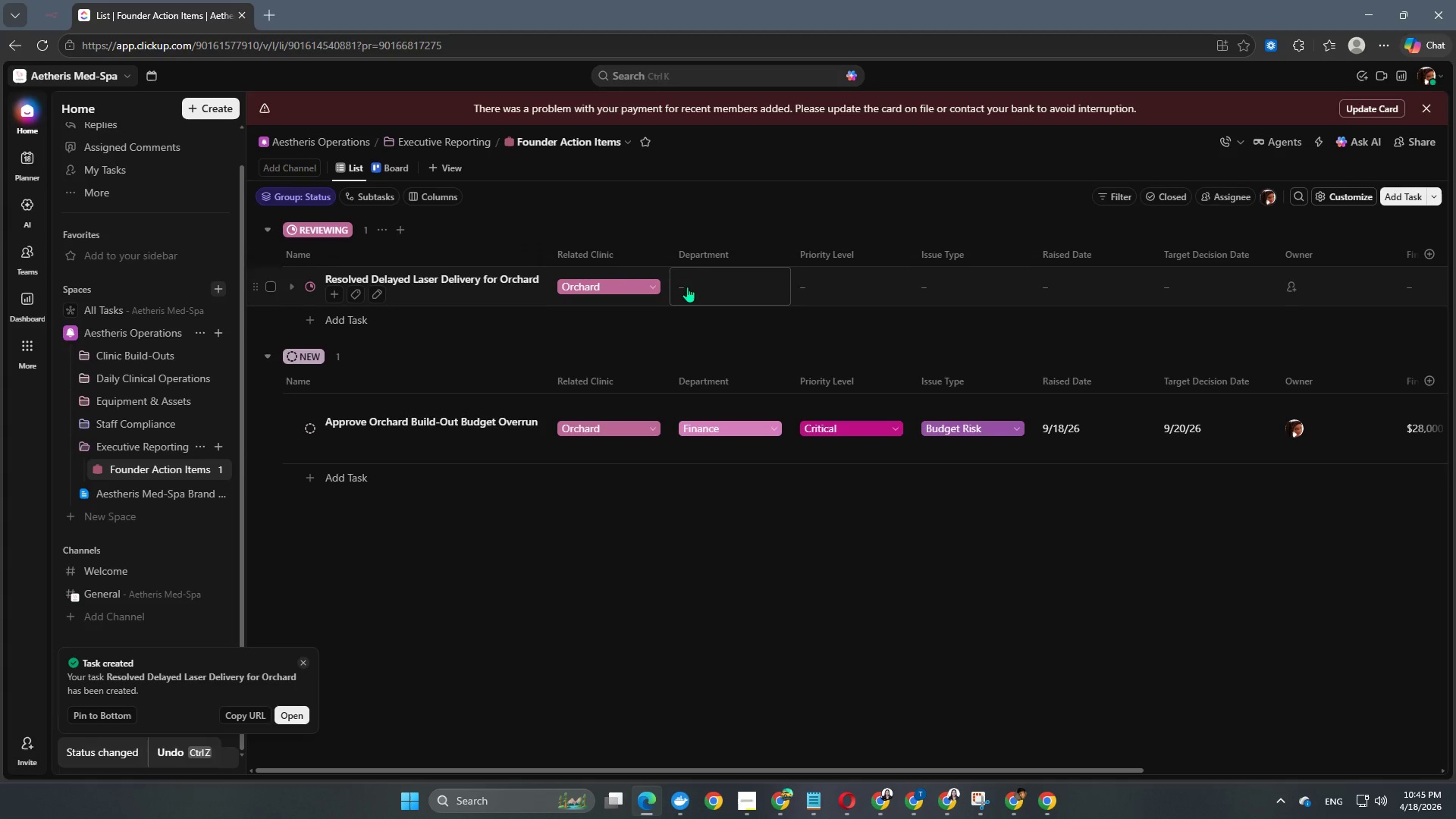 
left_click([705, 275])
 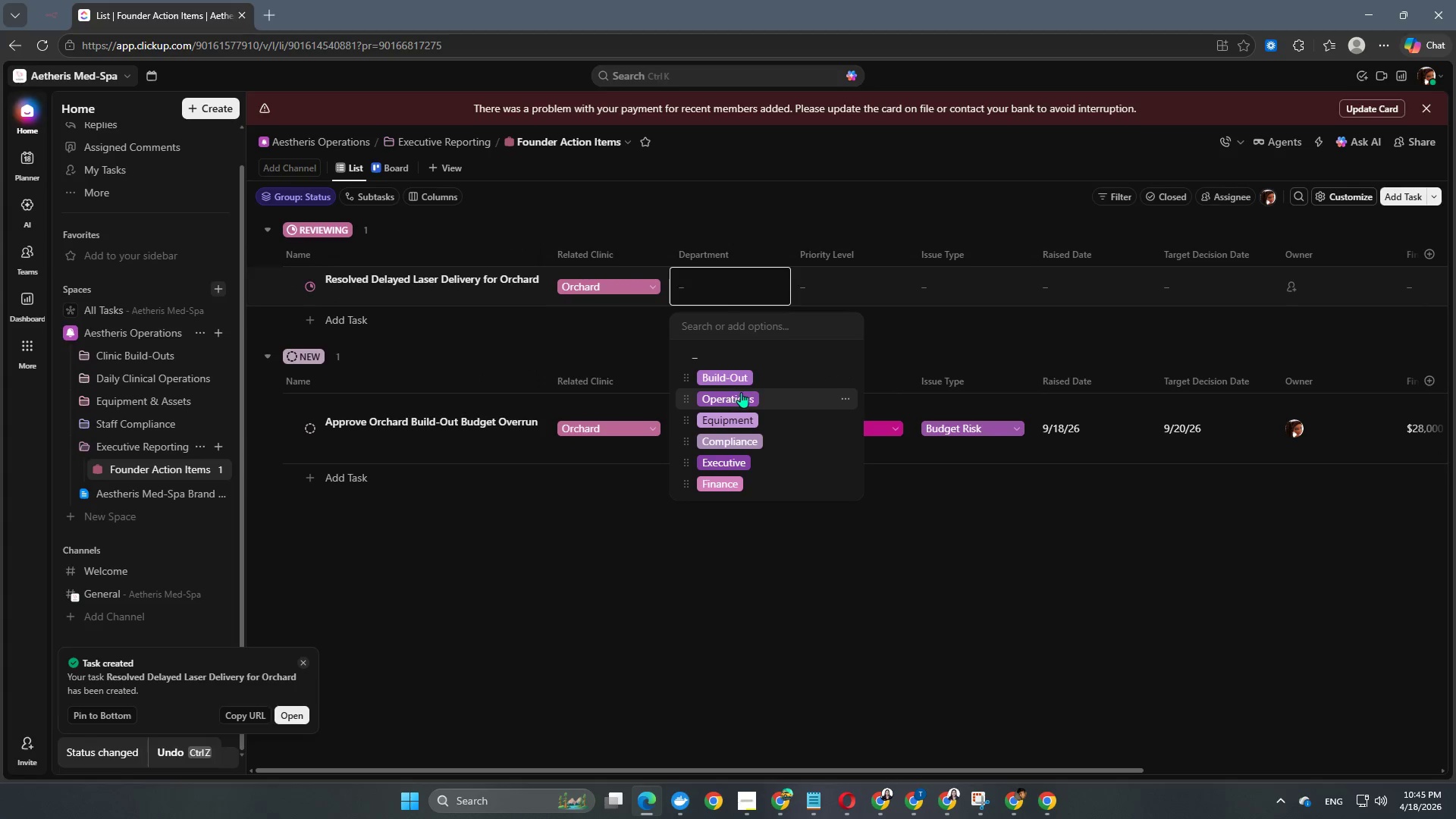 
left_click([736, 420])
 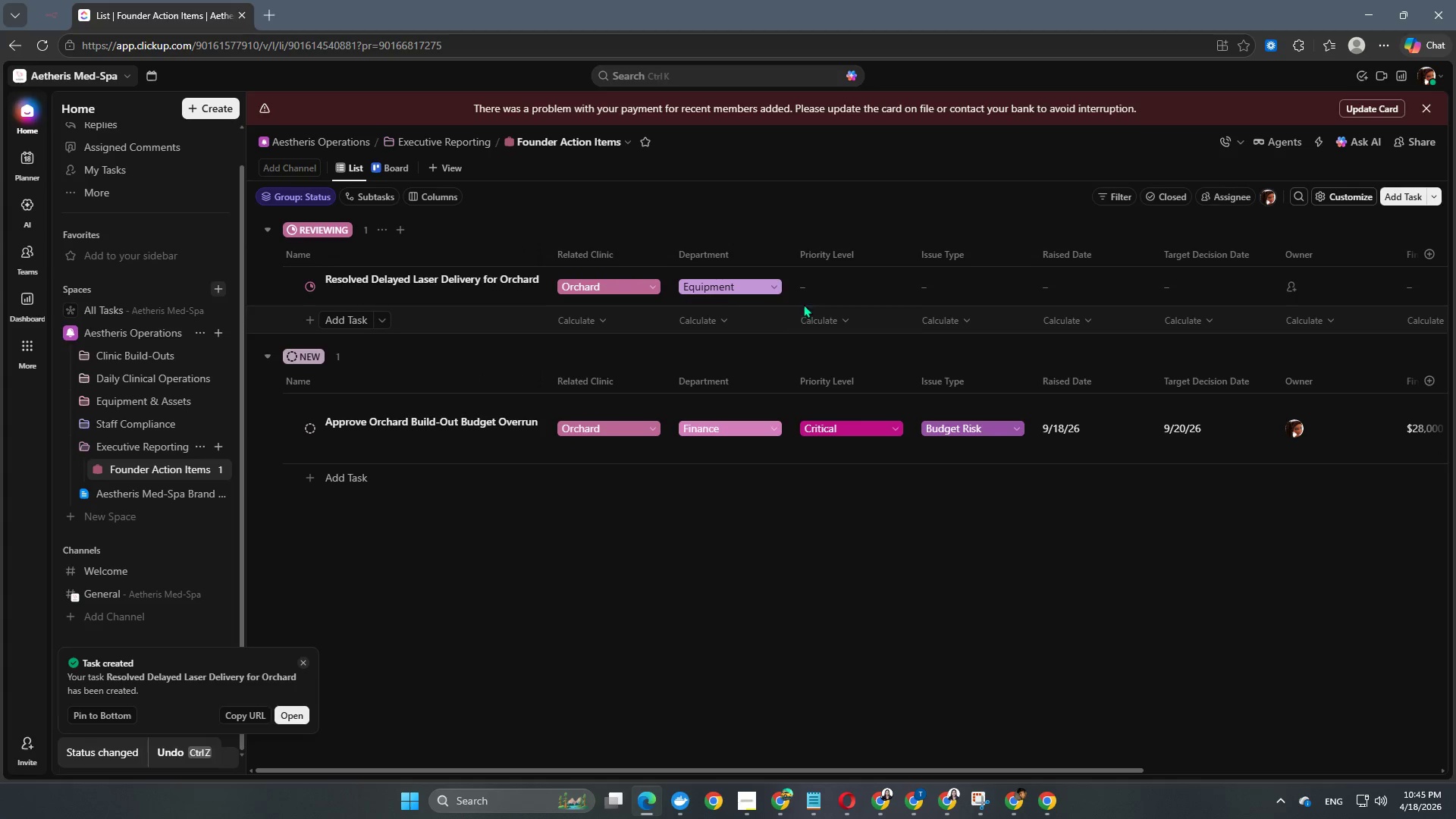 
left_click([821, 297])
 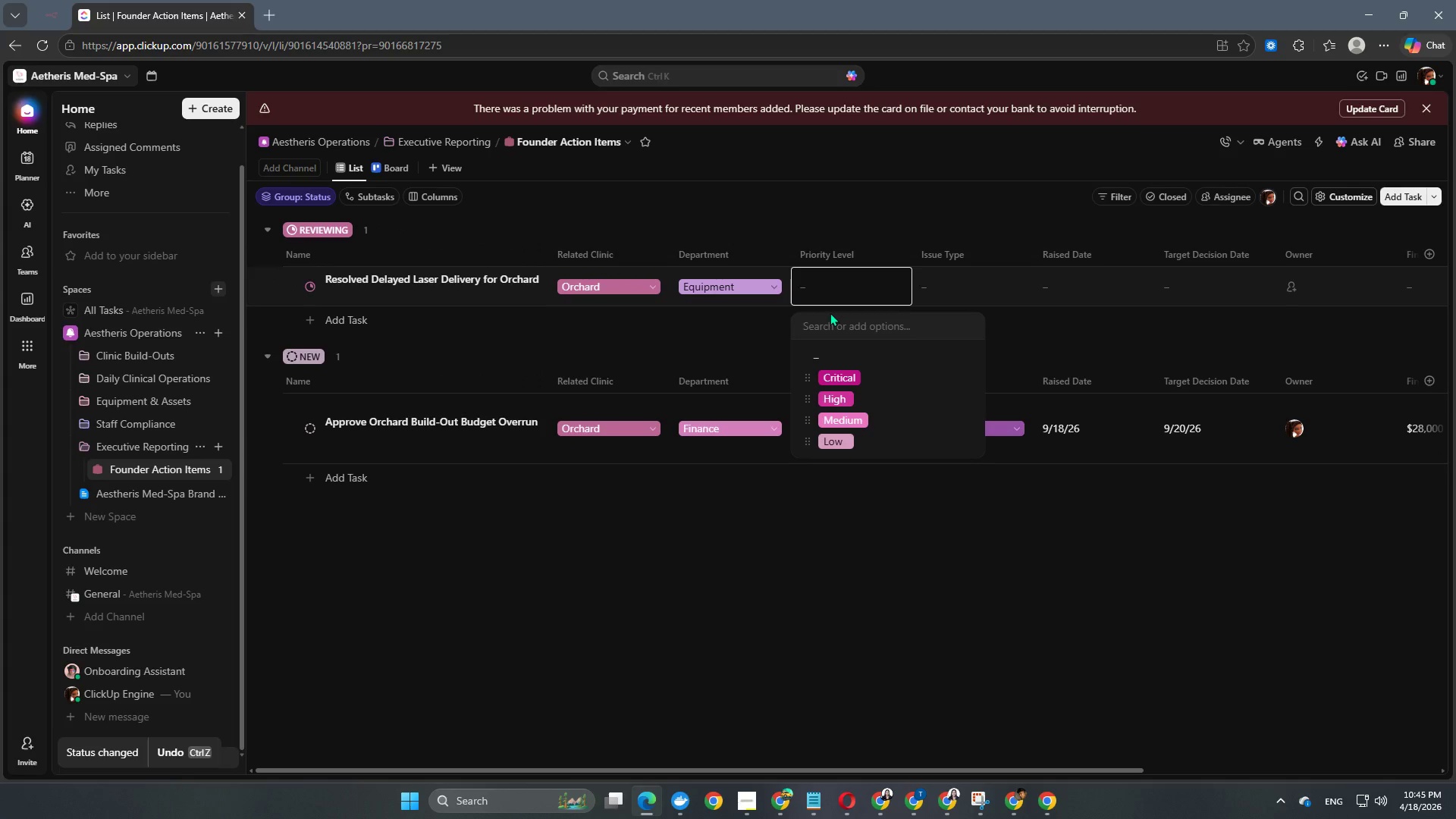 
left_click([853, 383])
 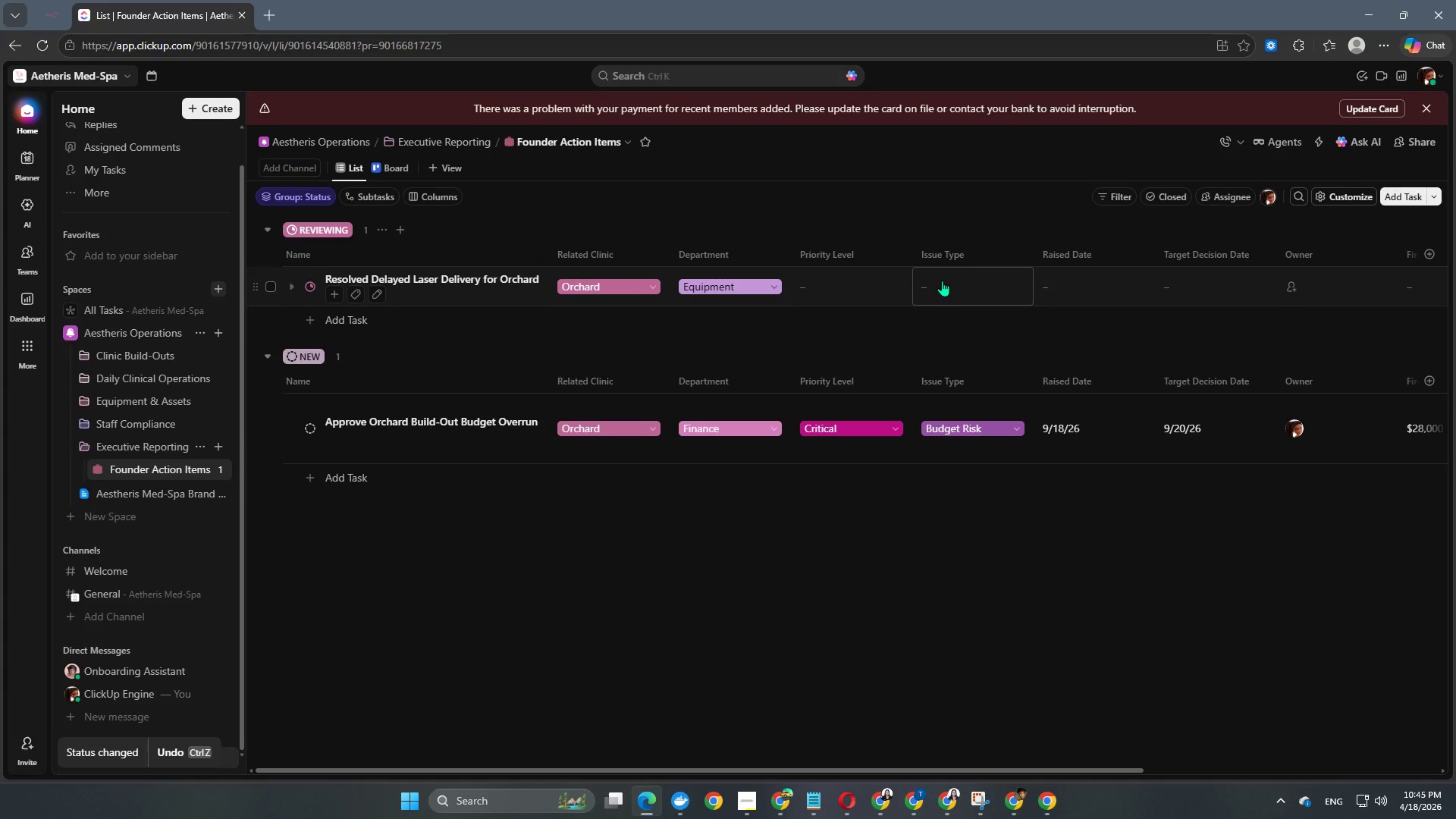 
left_click([942, 281])
 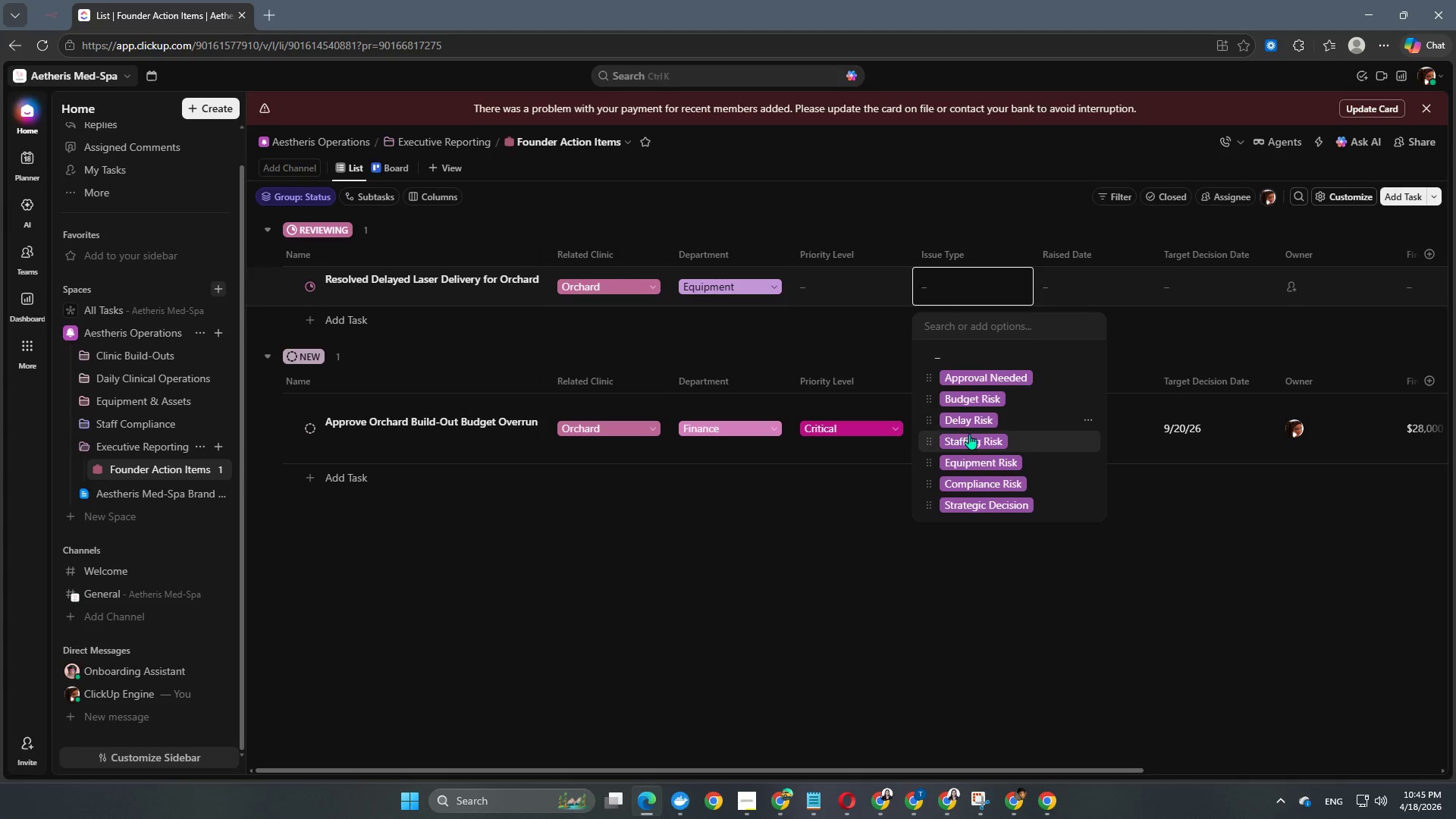 
left_click([975, 419])
 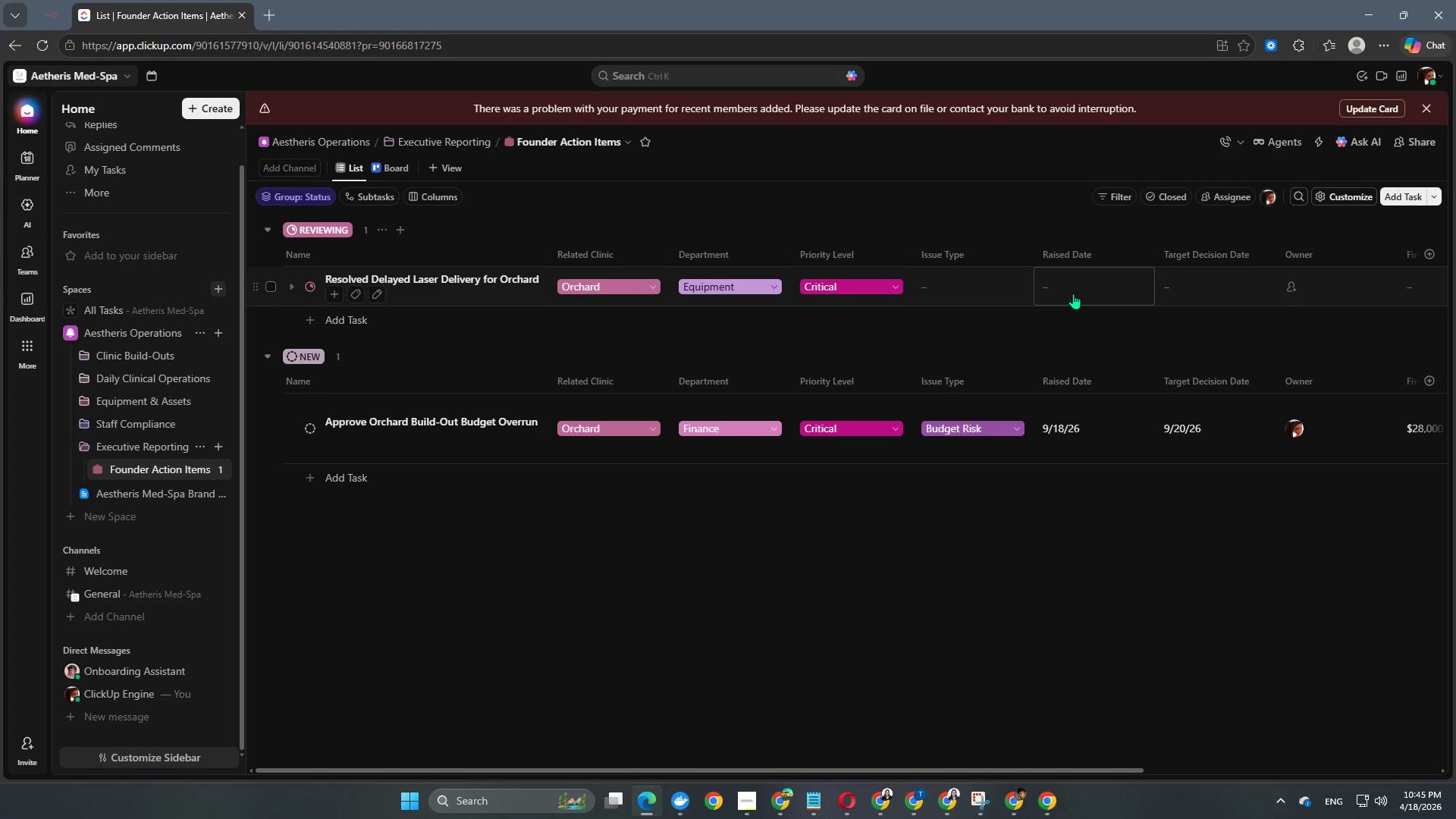 
left_click([1073, 293])
 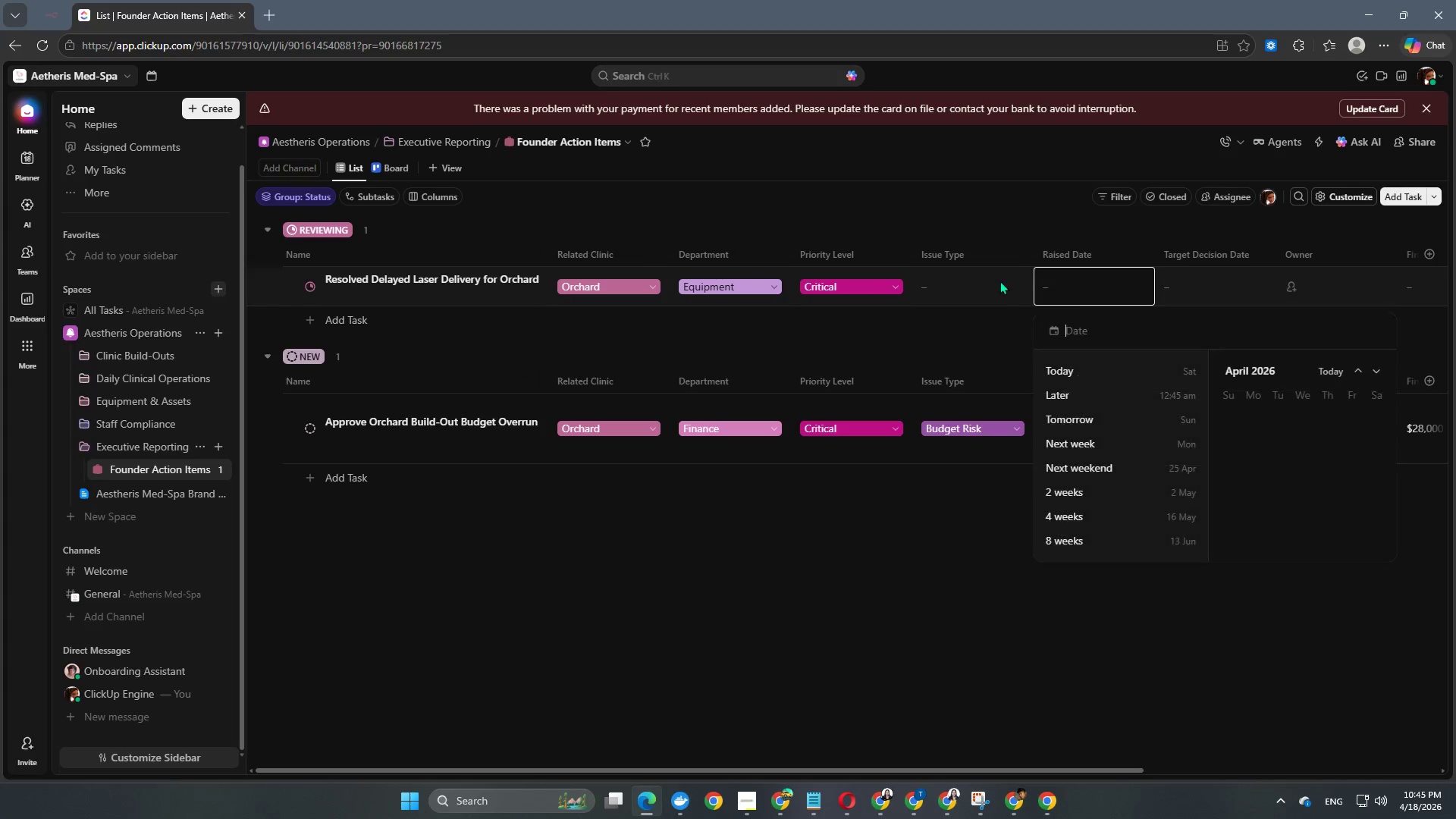 
left_click([999, 281])
 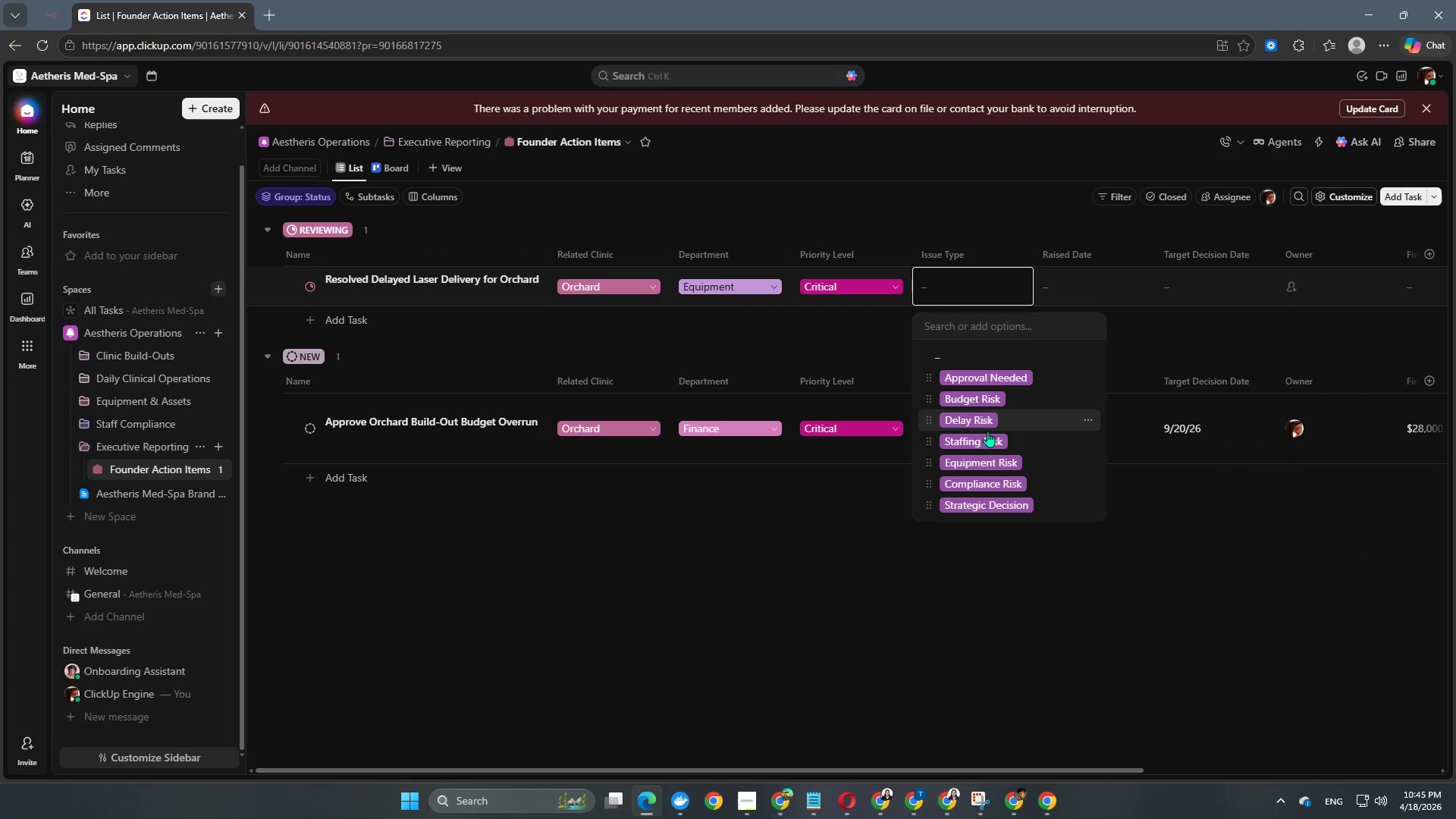 
left_click([985, 420])
 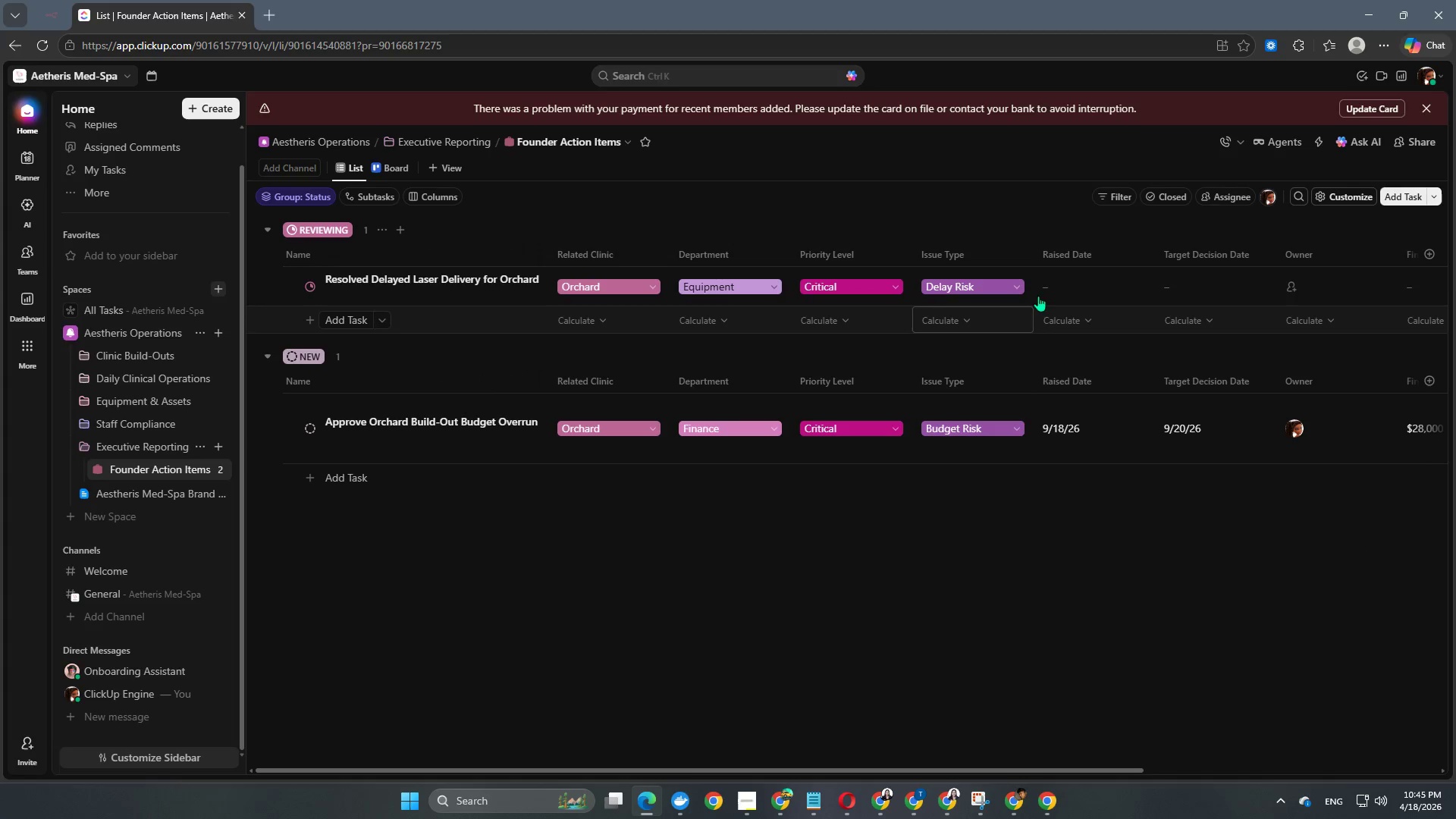 
left_click([1056, 279])
 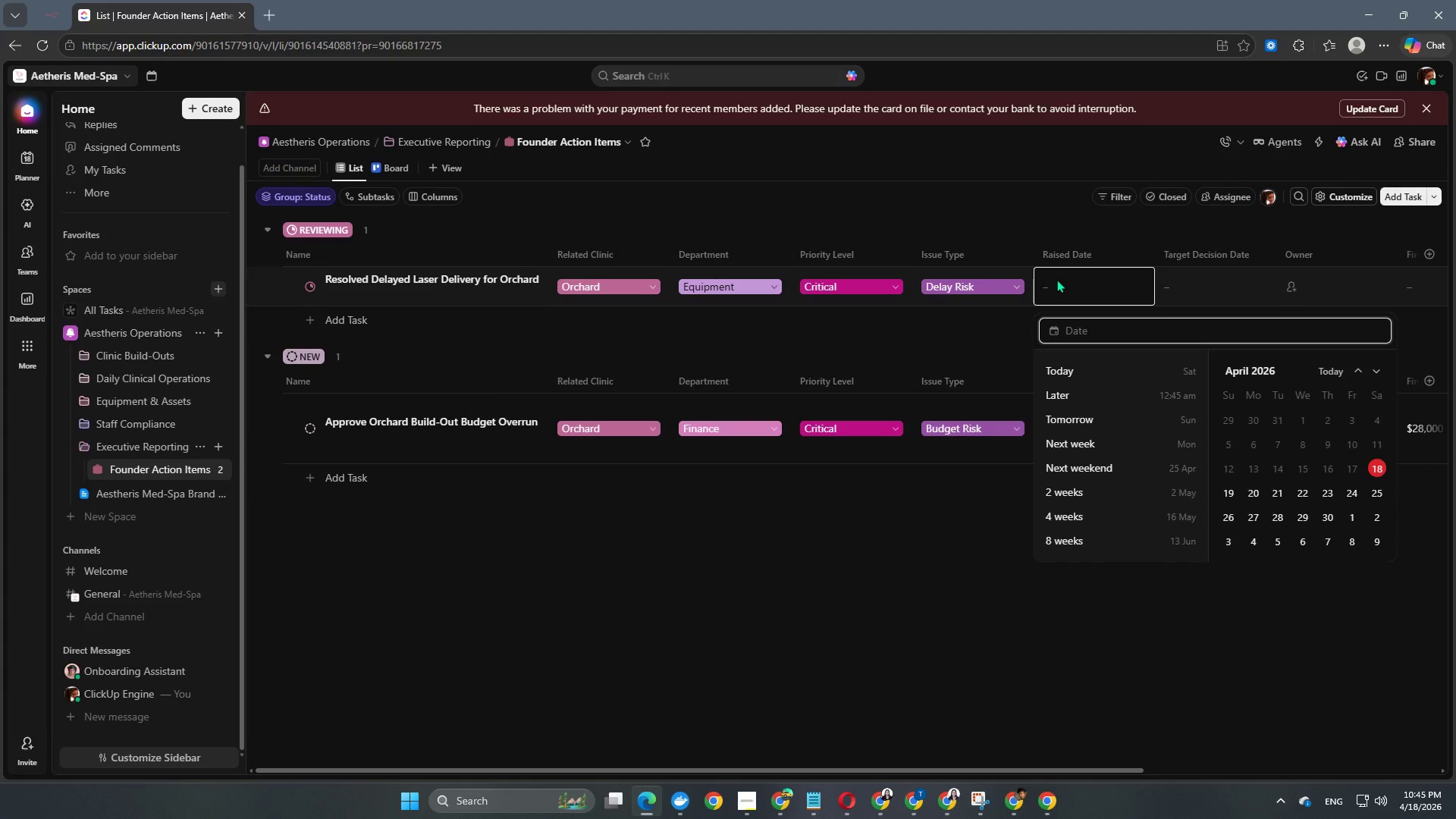 
key(Numpad2)
 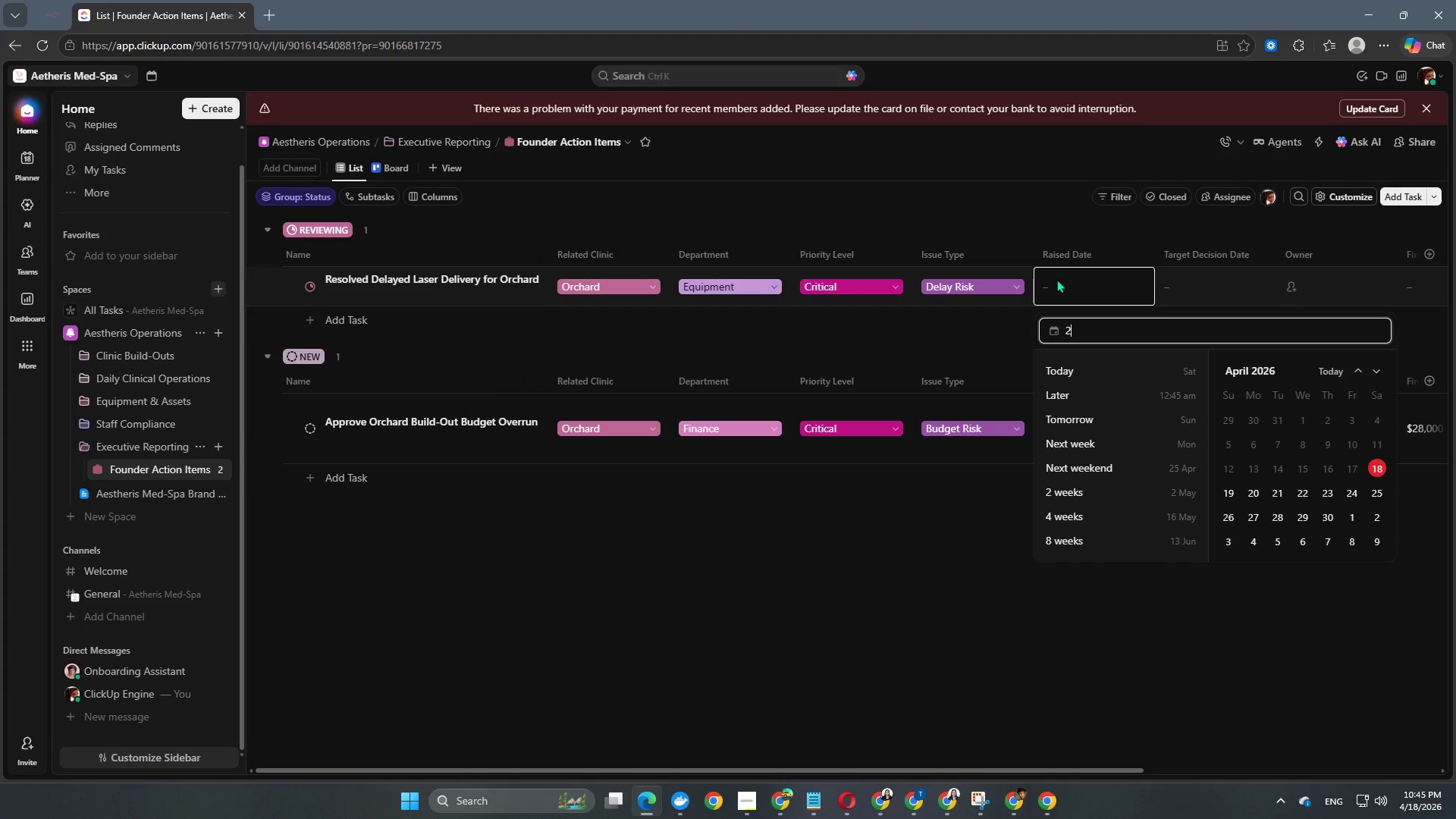 
key(Numpad0)
 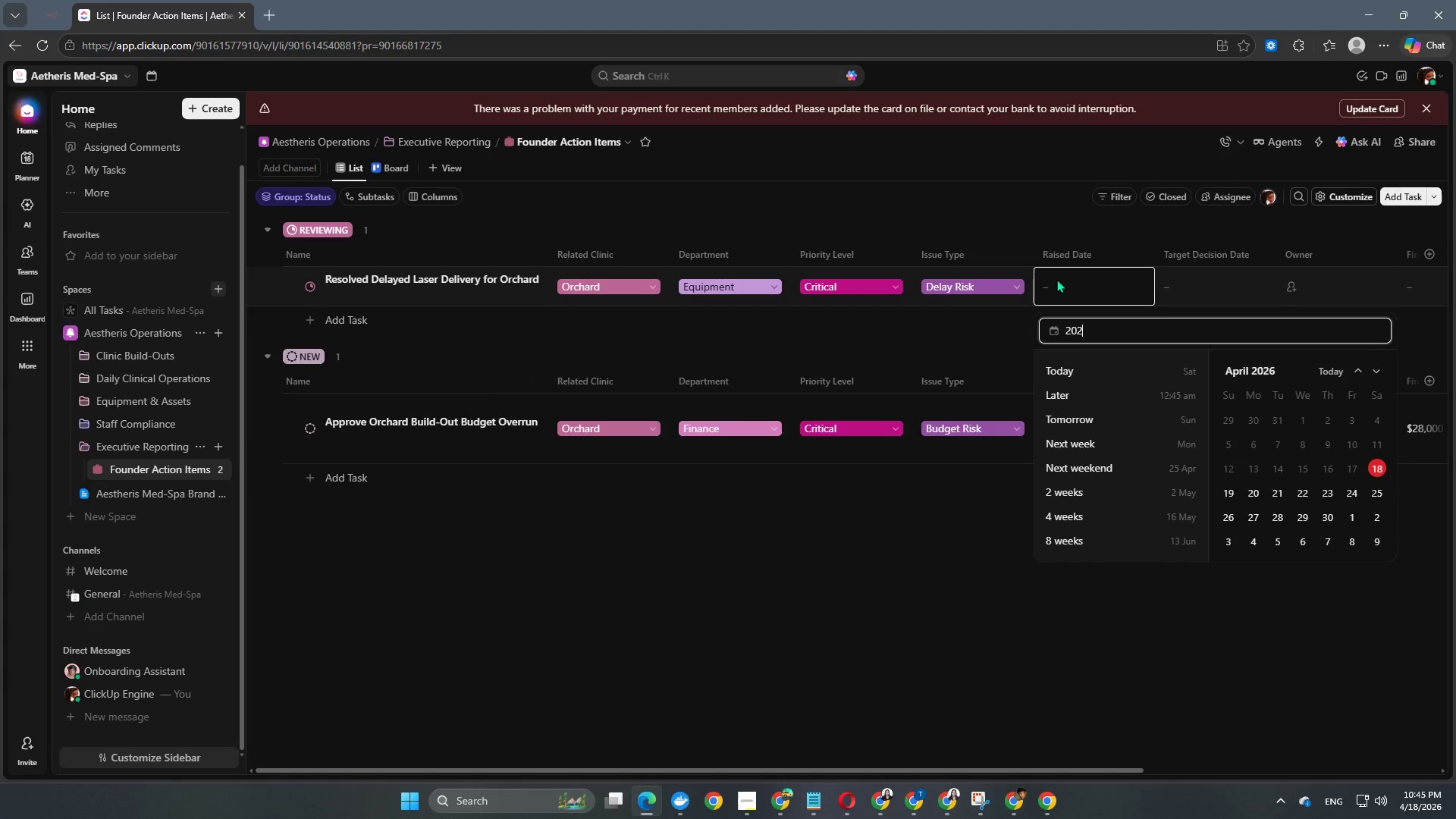 
key(Numpad2)
 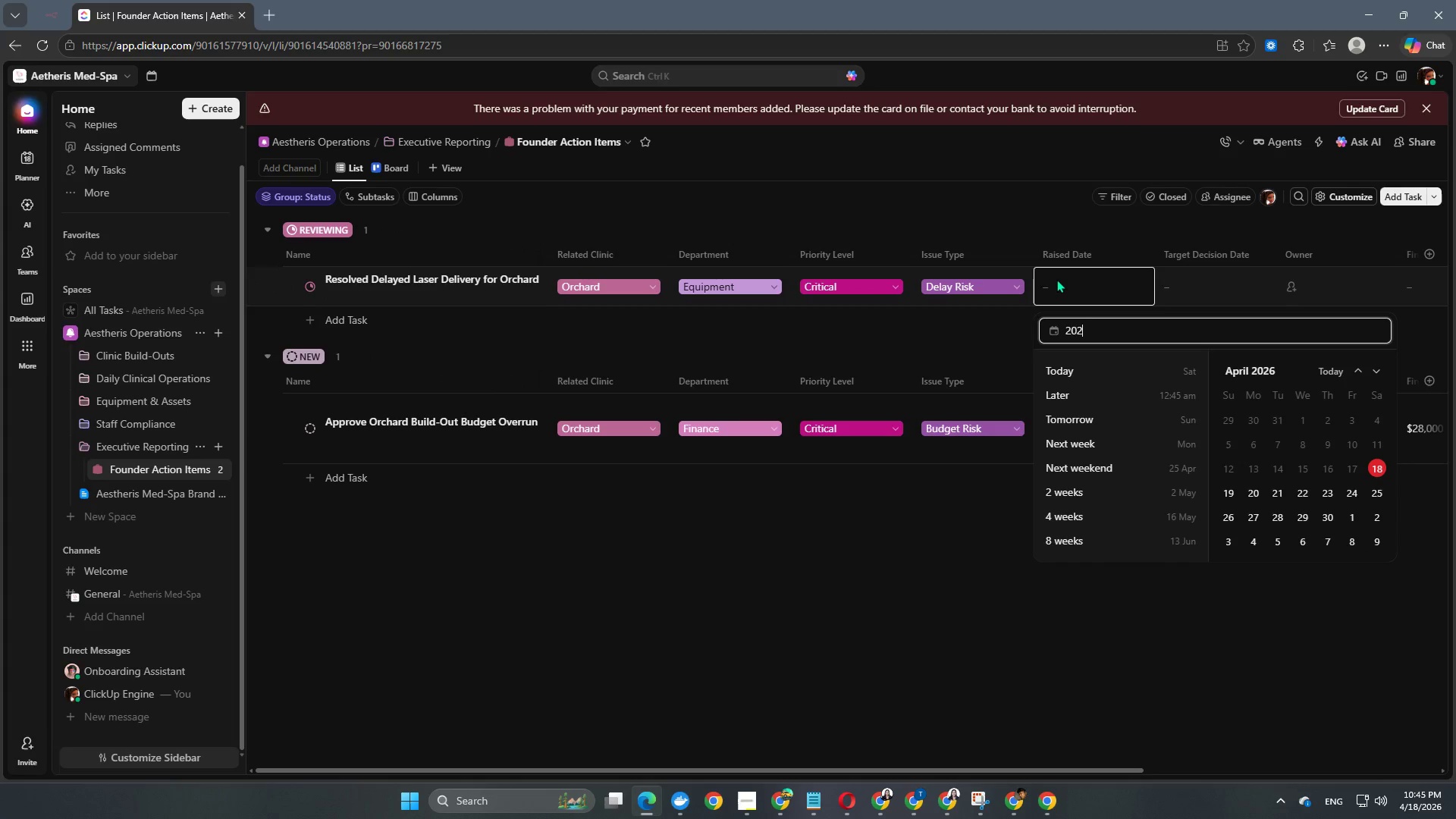 
key(Numpad6)
 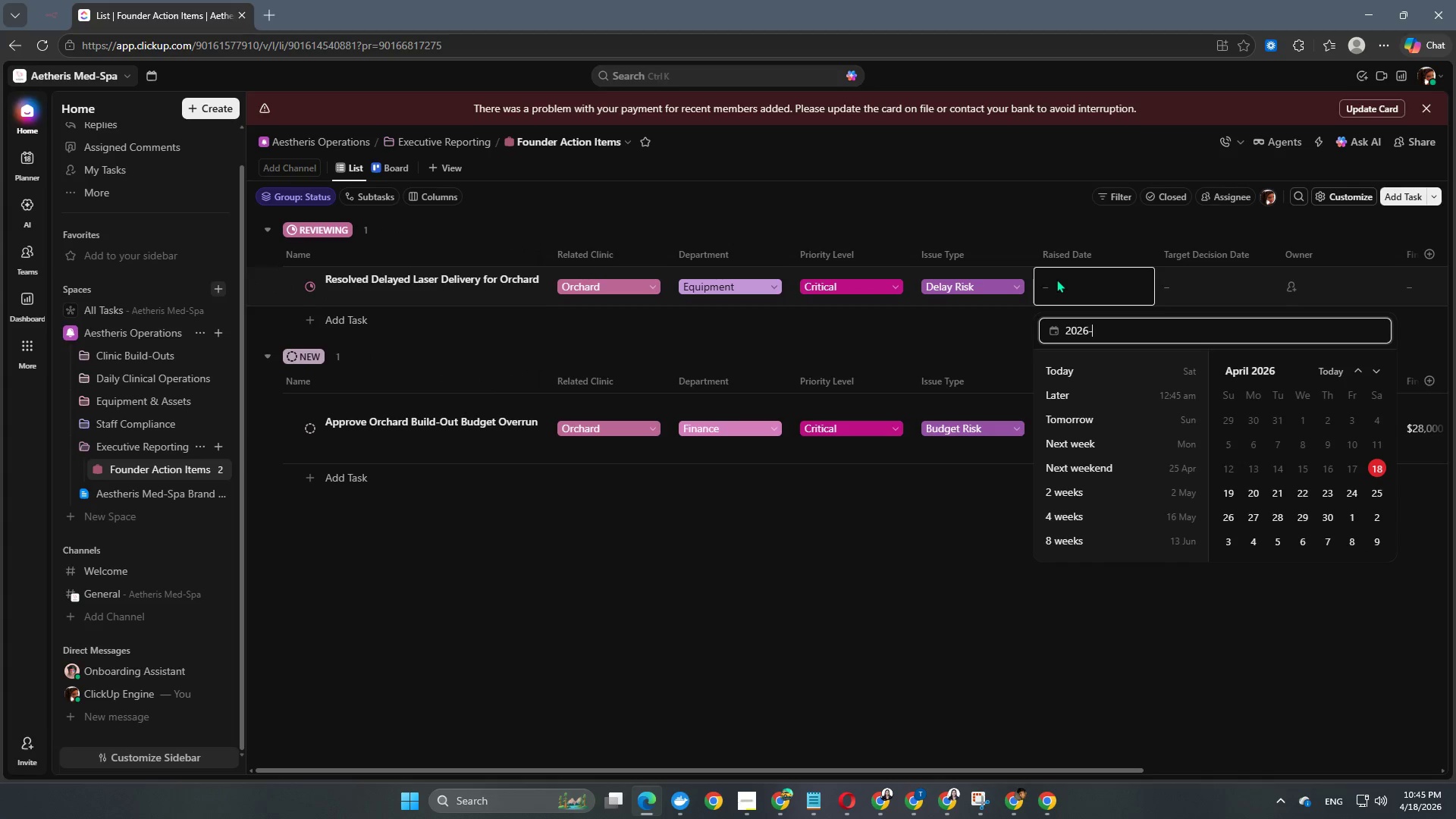 
key(NumpadSubtract)
 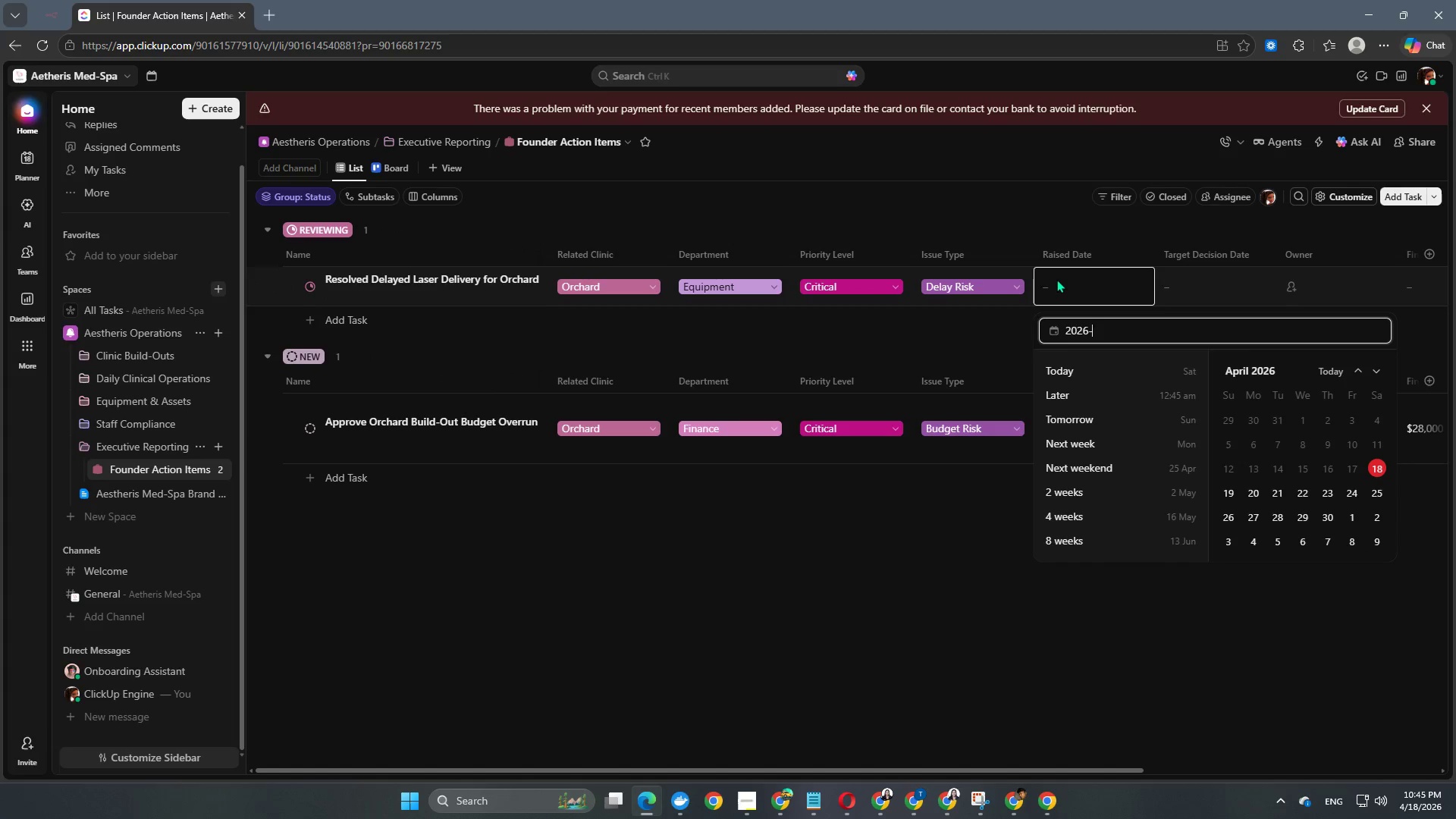 
key(Numpad0)
 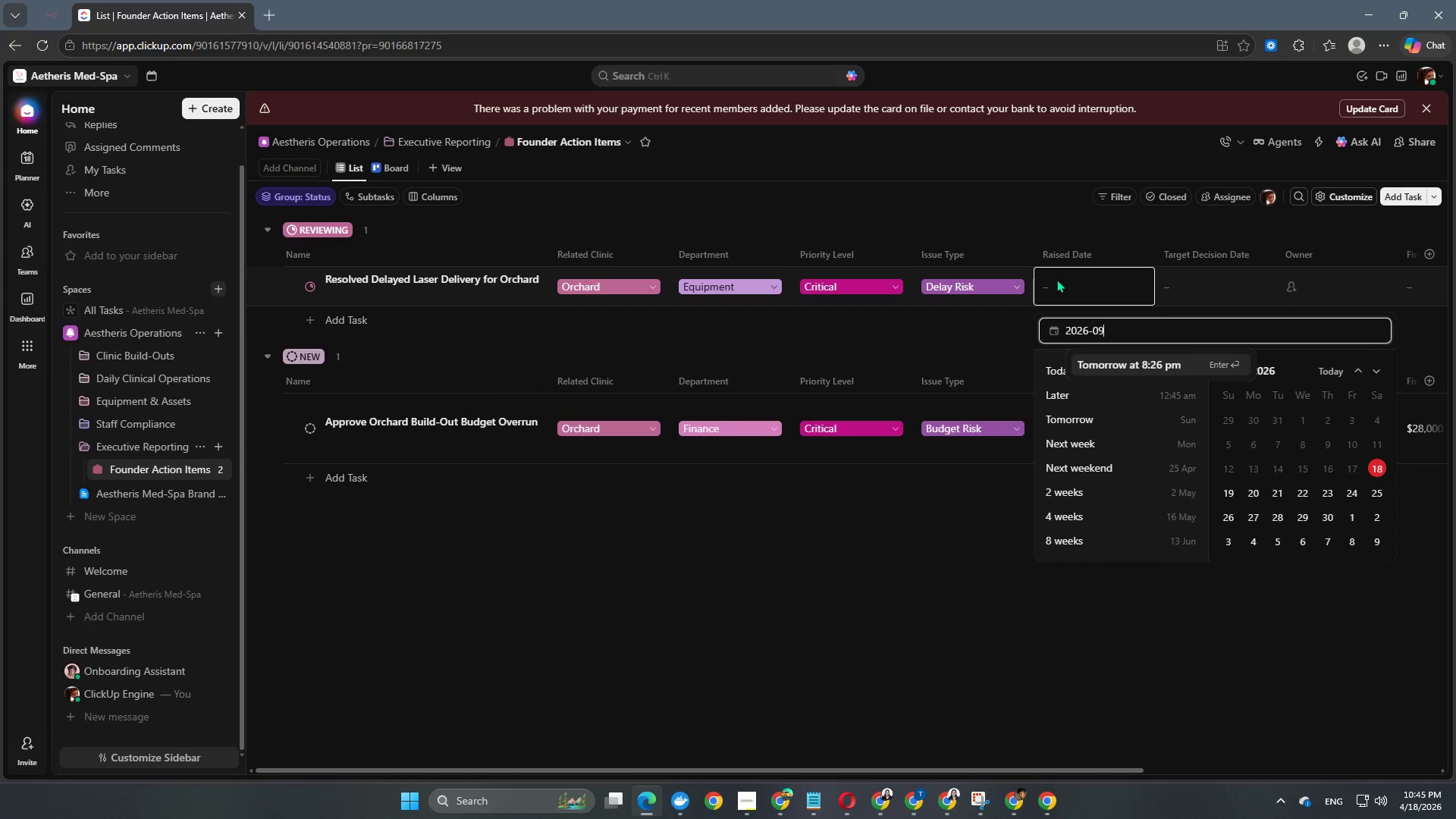 
key(Numpad9)
 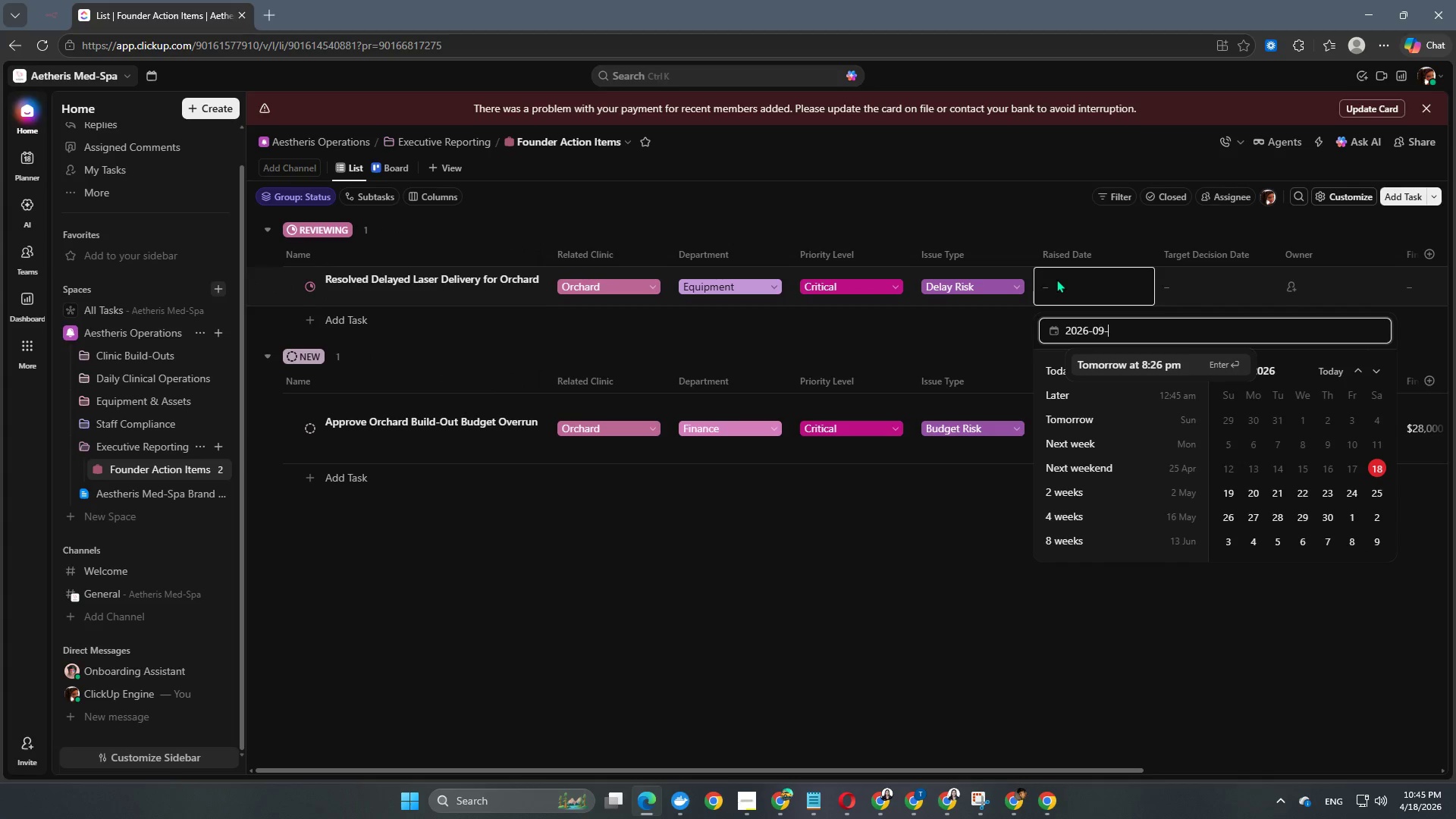 
key(NumpadSubtract)
 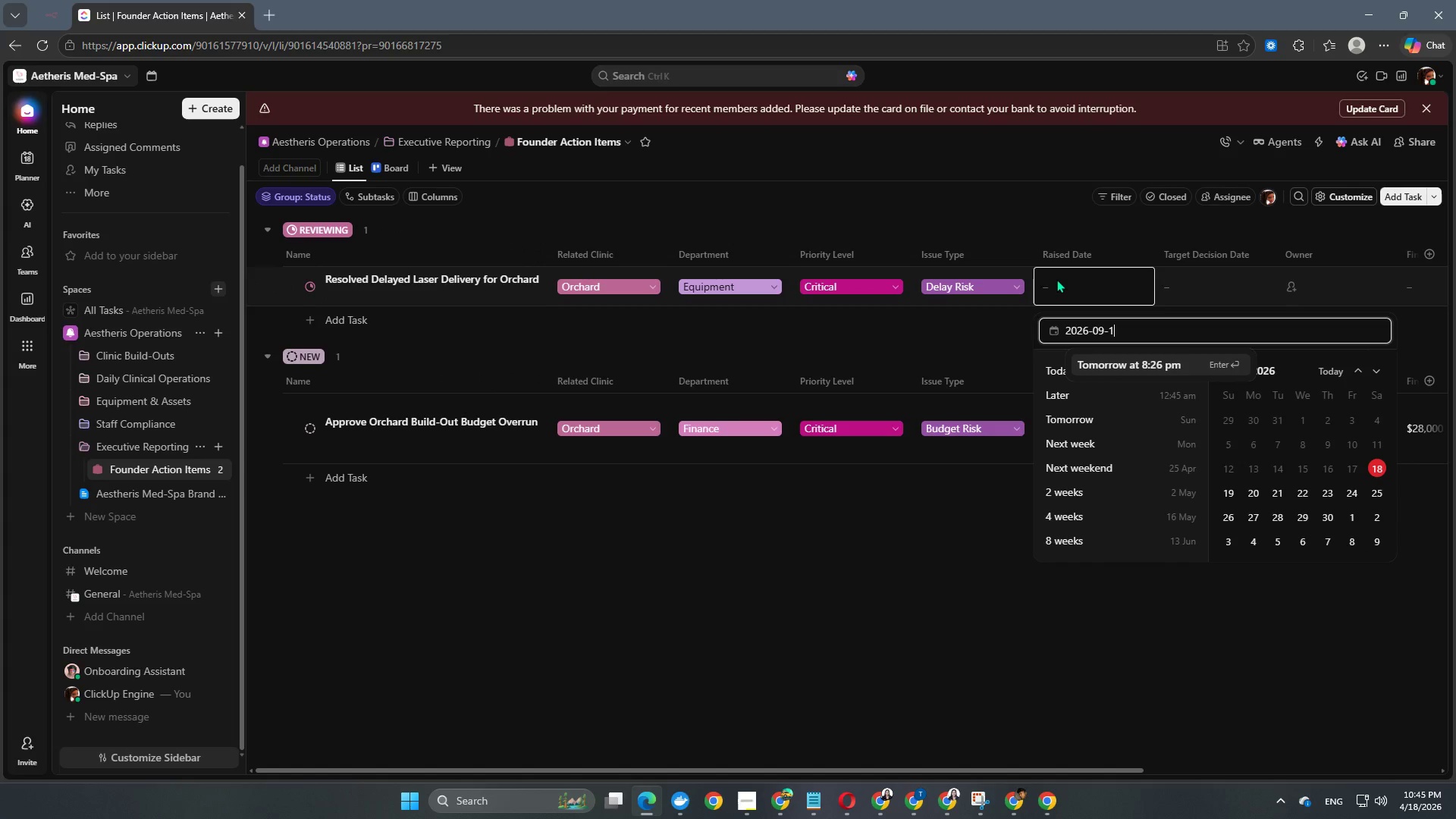 
key(Numpad1)
 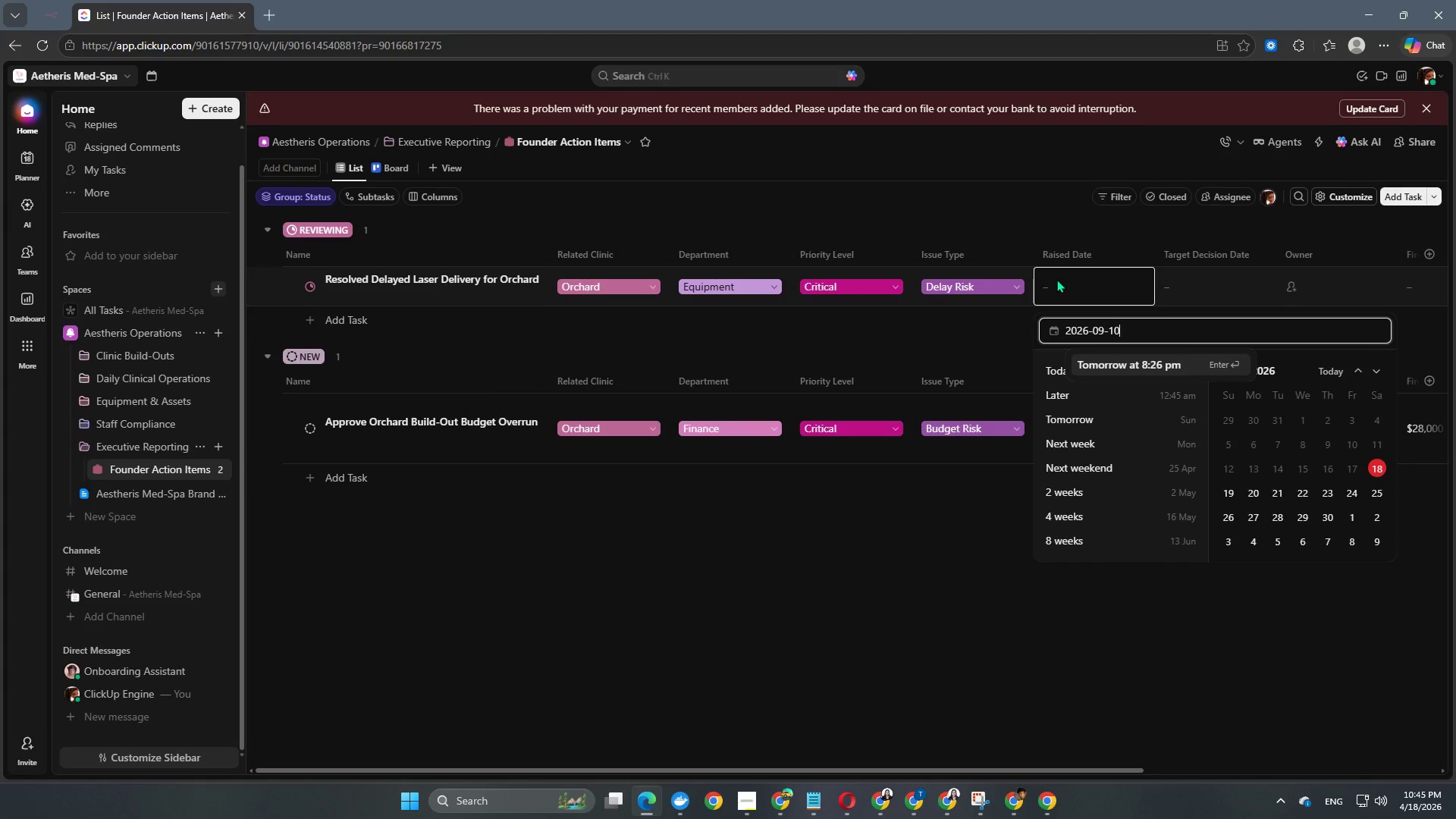 
key(Numpad0)
 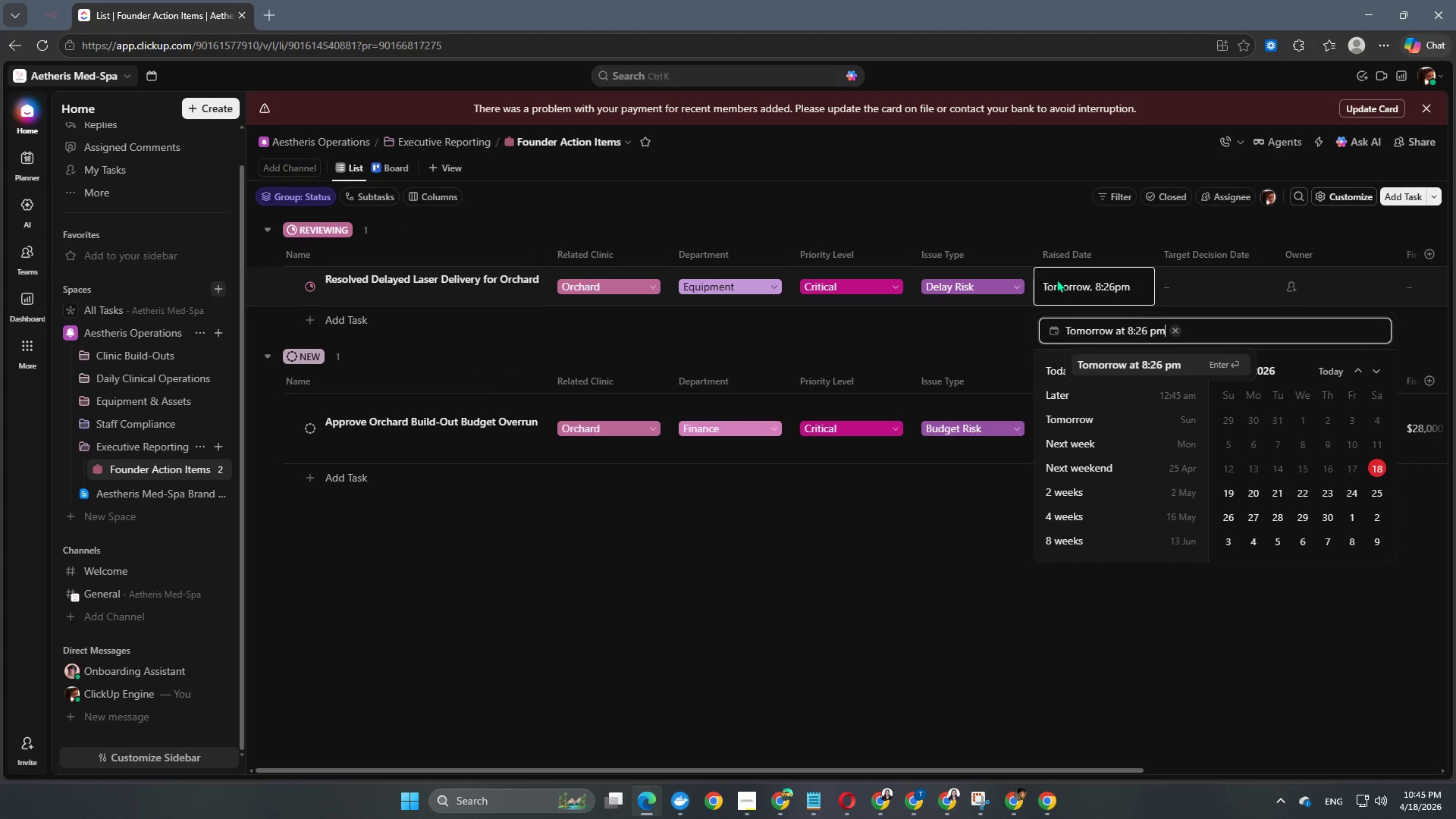 
key(NumpadEnter)
 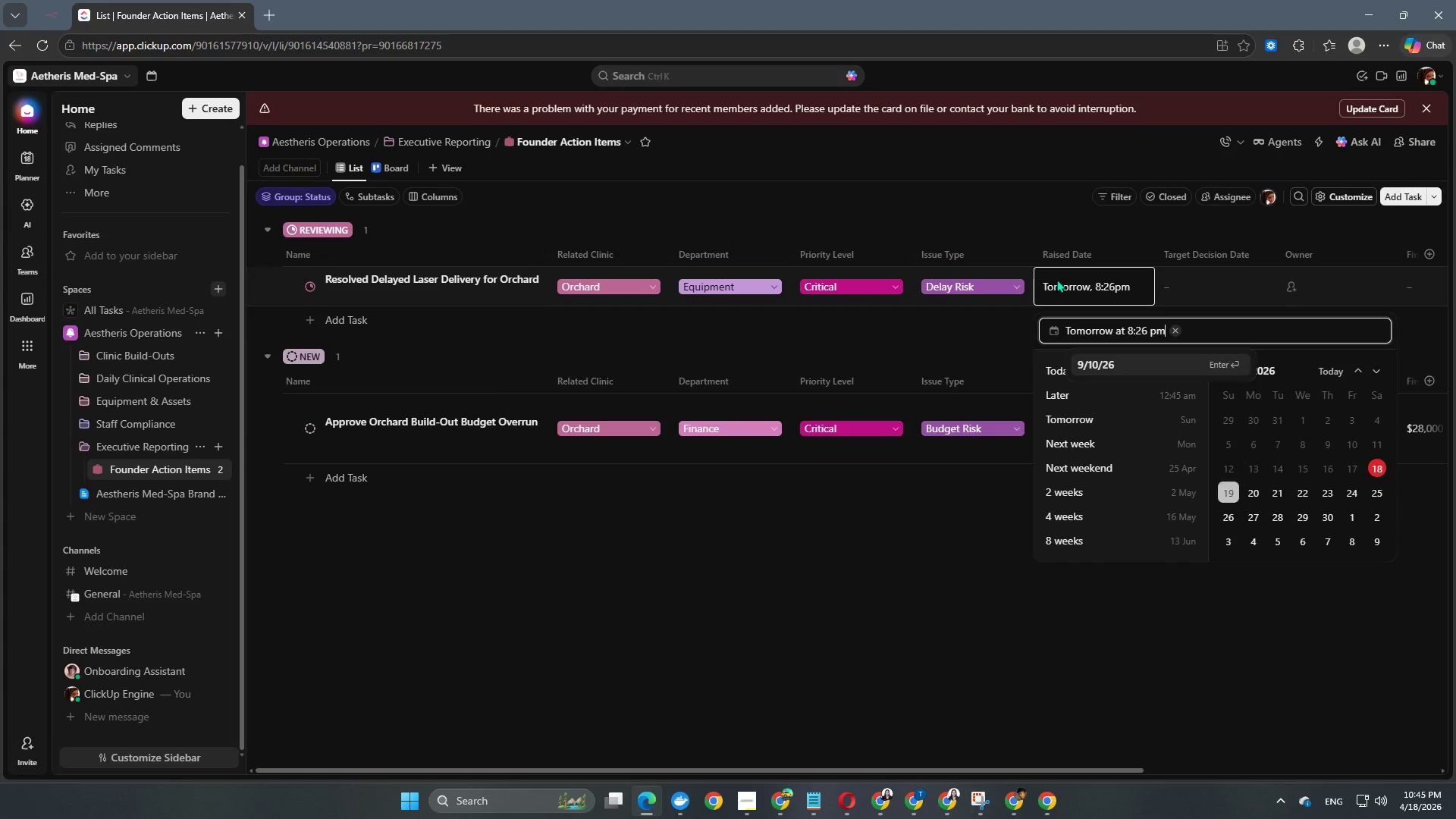 
key(NumpadEnter)
 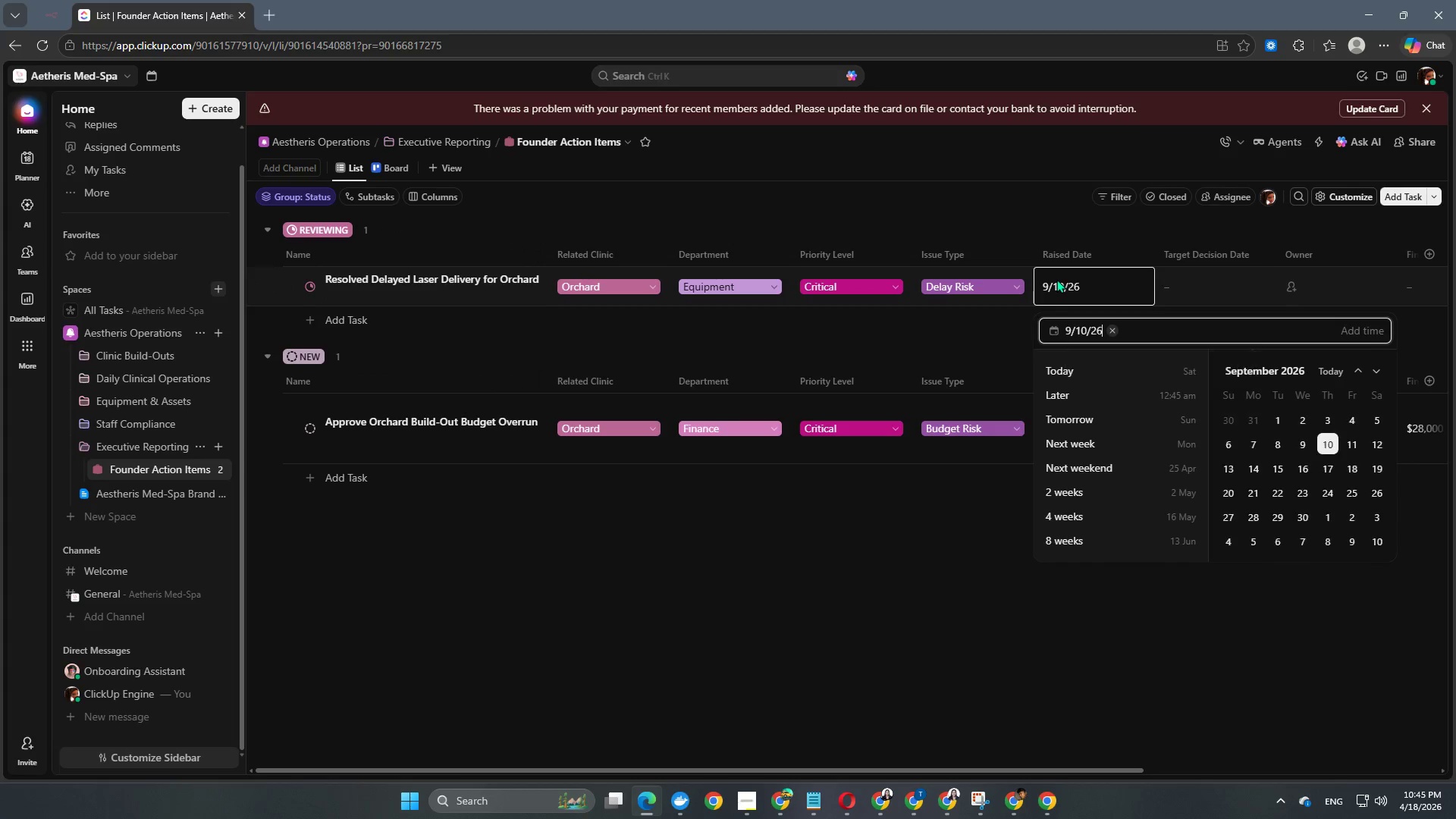 
key(NumpadEnter)
 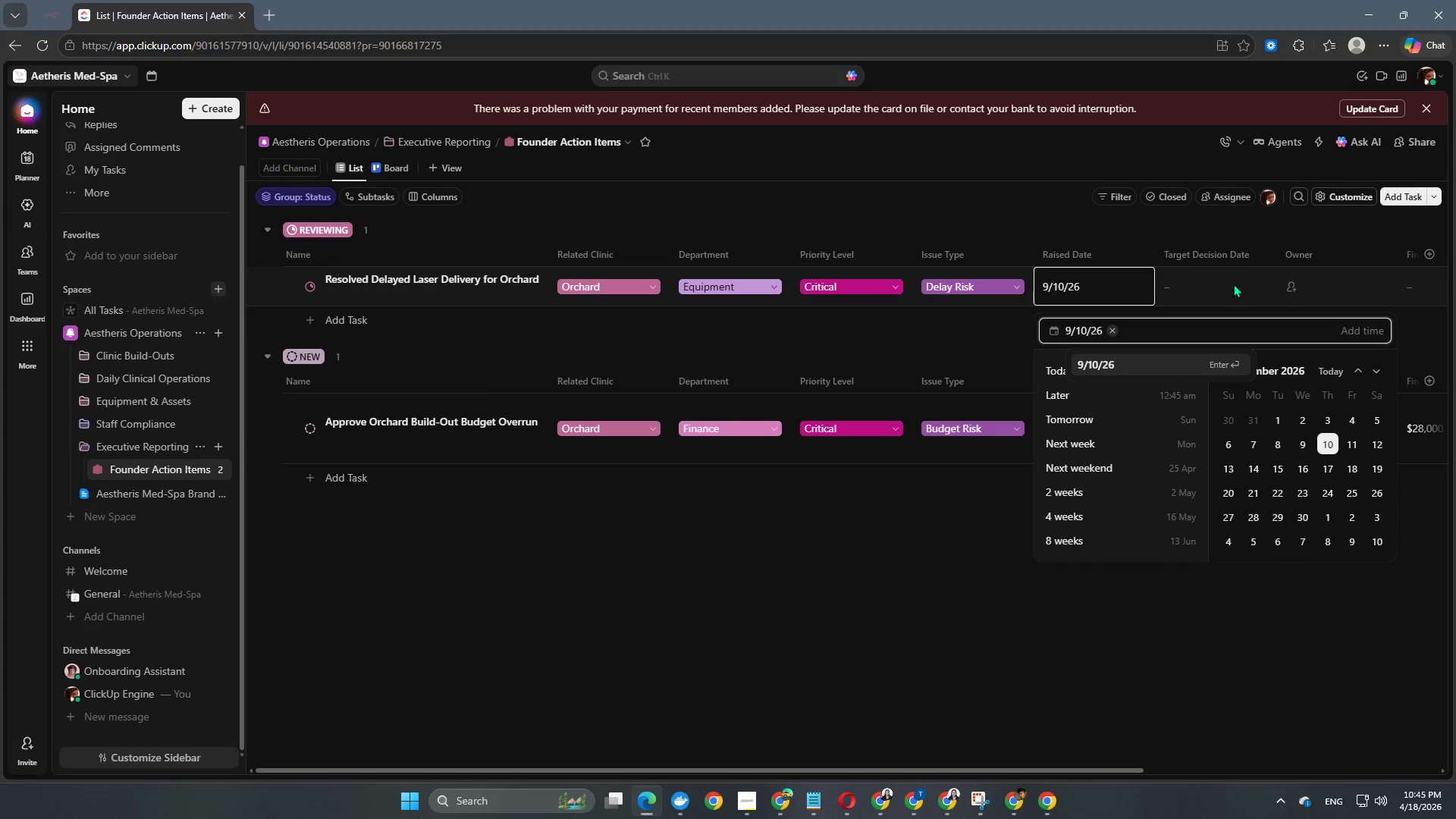 
double_click([1233, 284])
 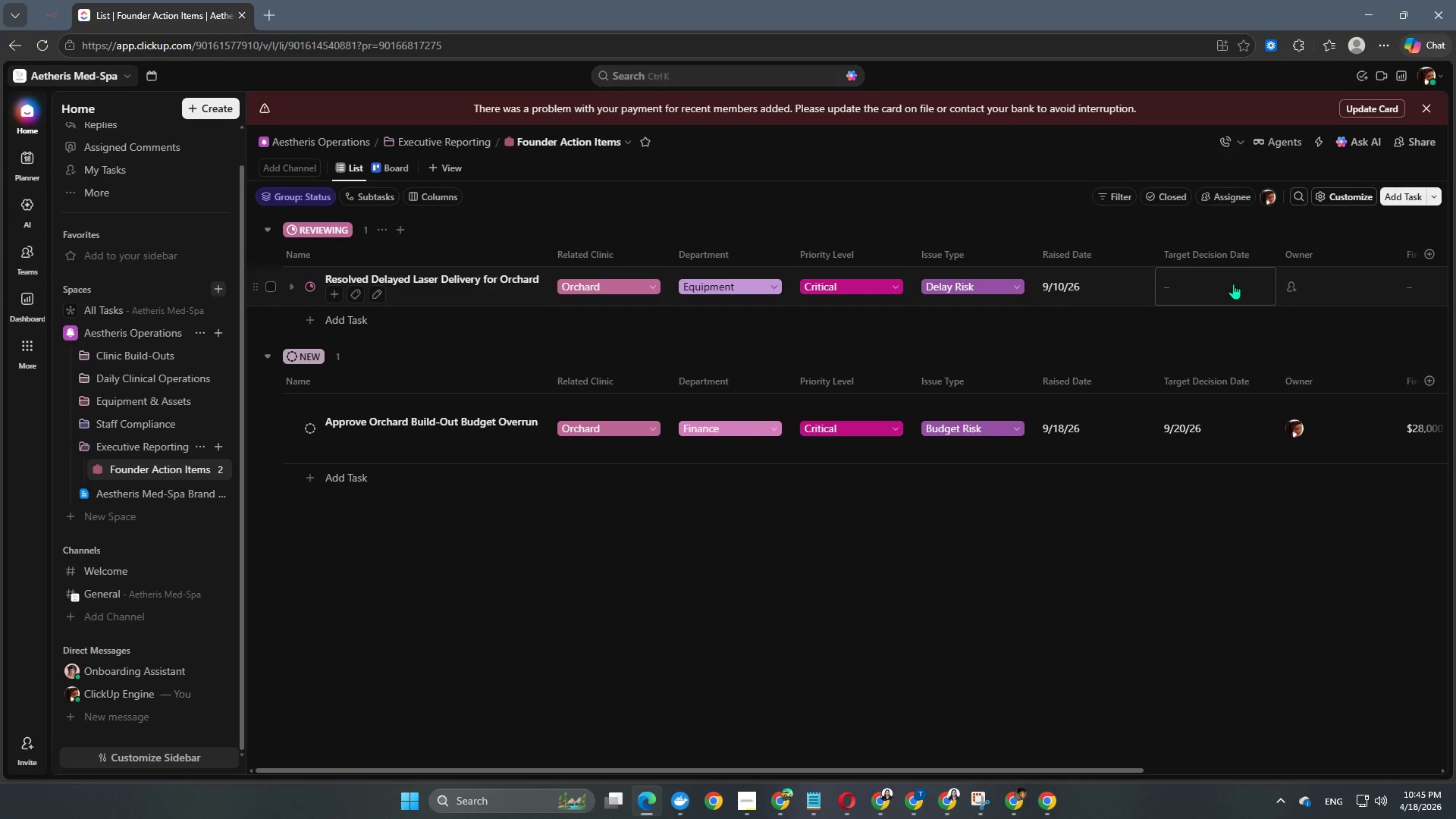 
left_click([1233, 284])
 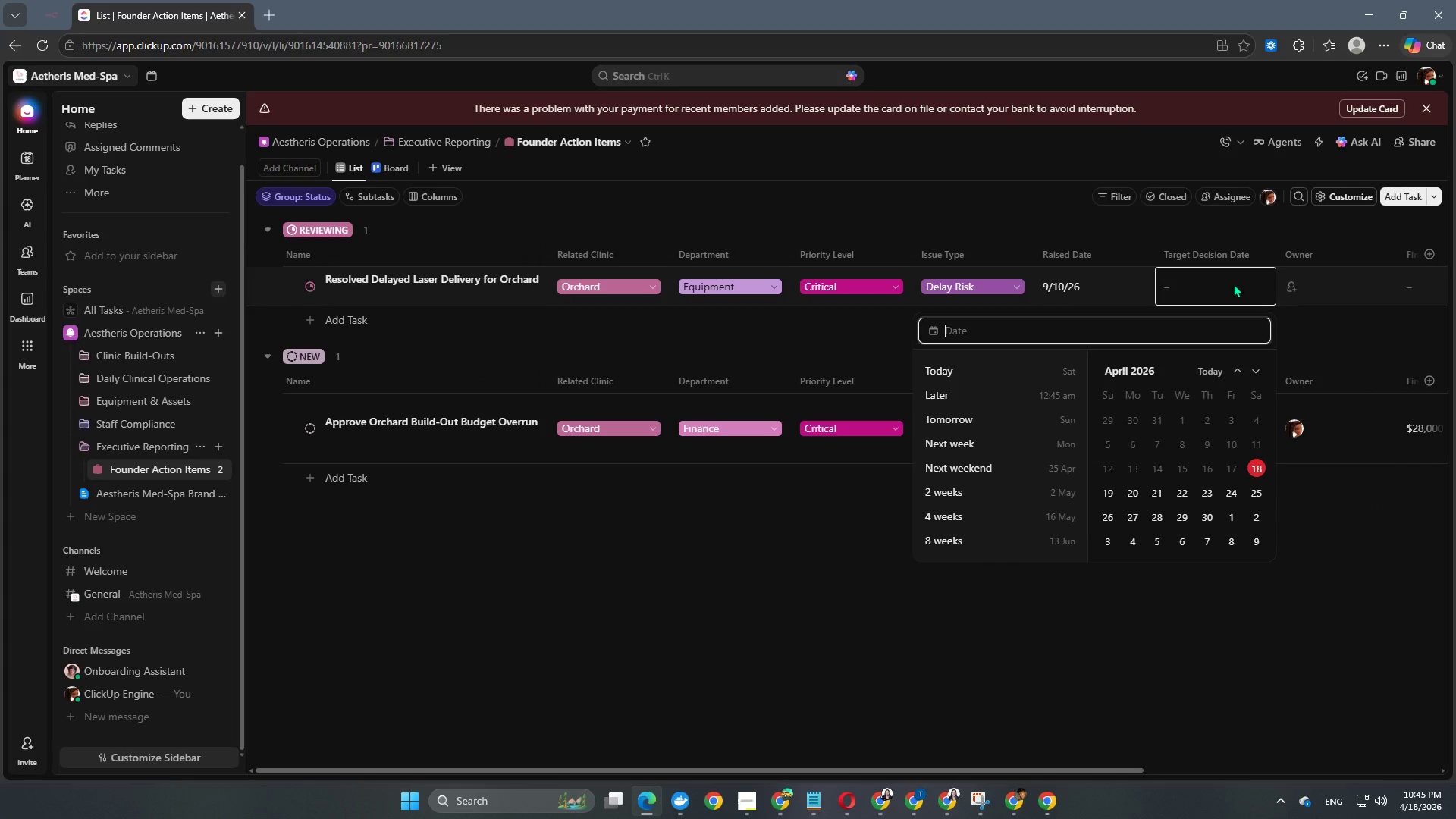 
key(Numpad2)
 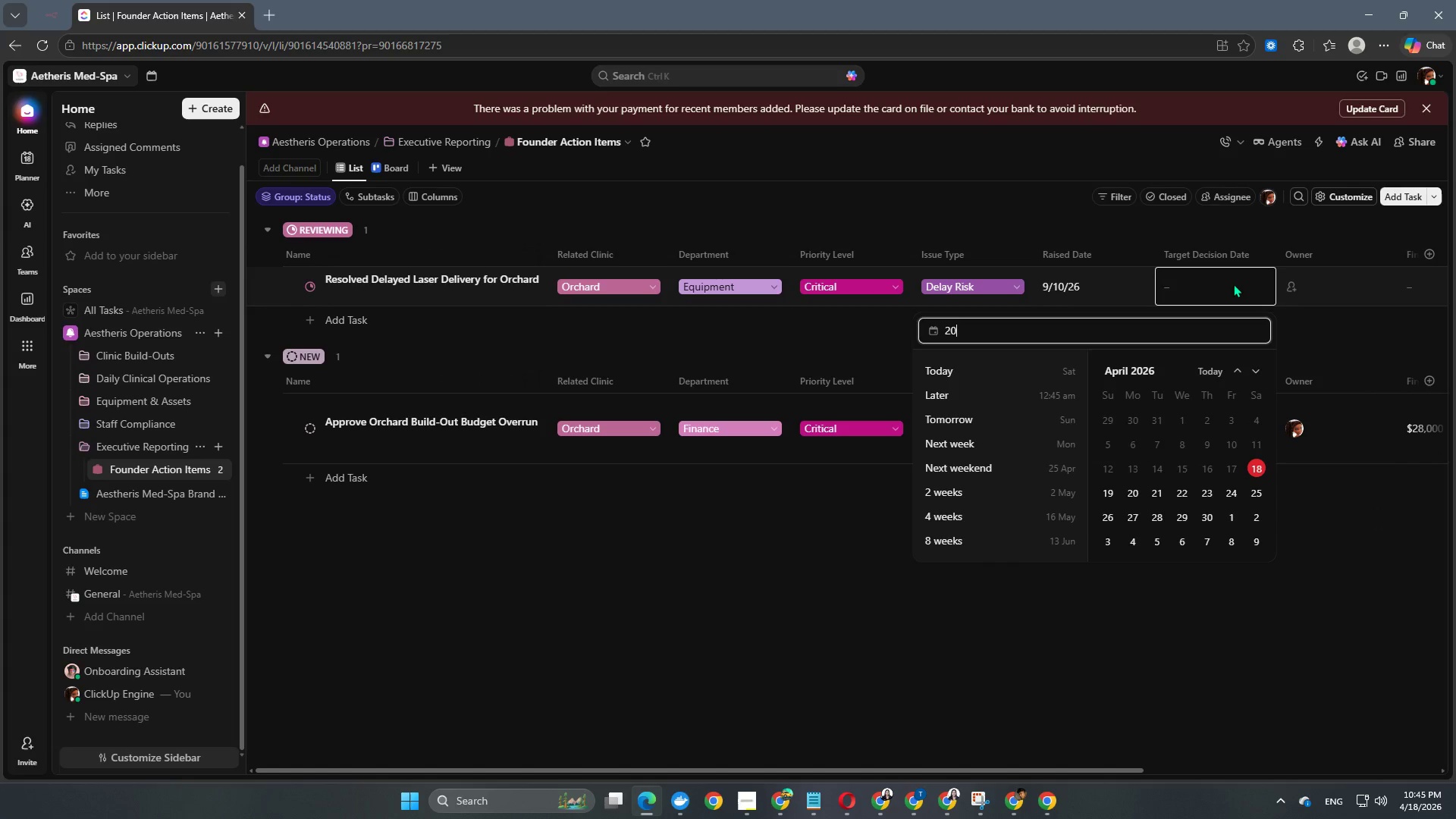 
key(Numpad0)
 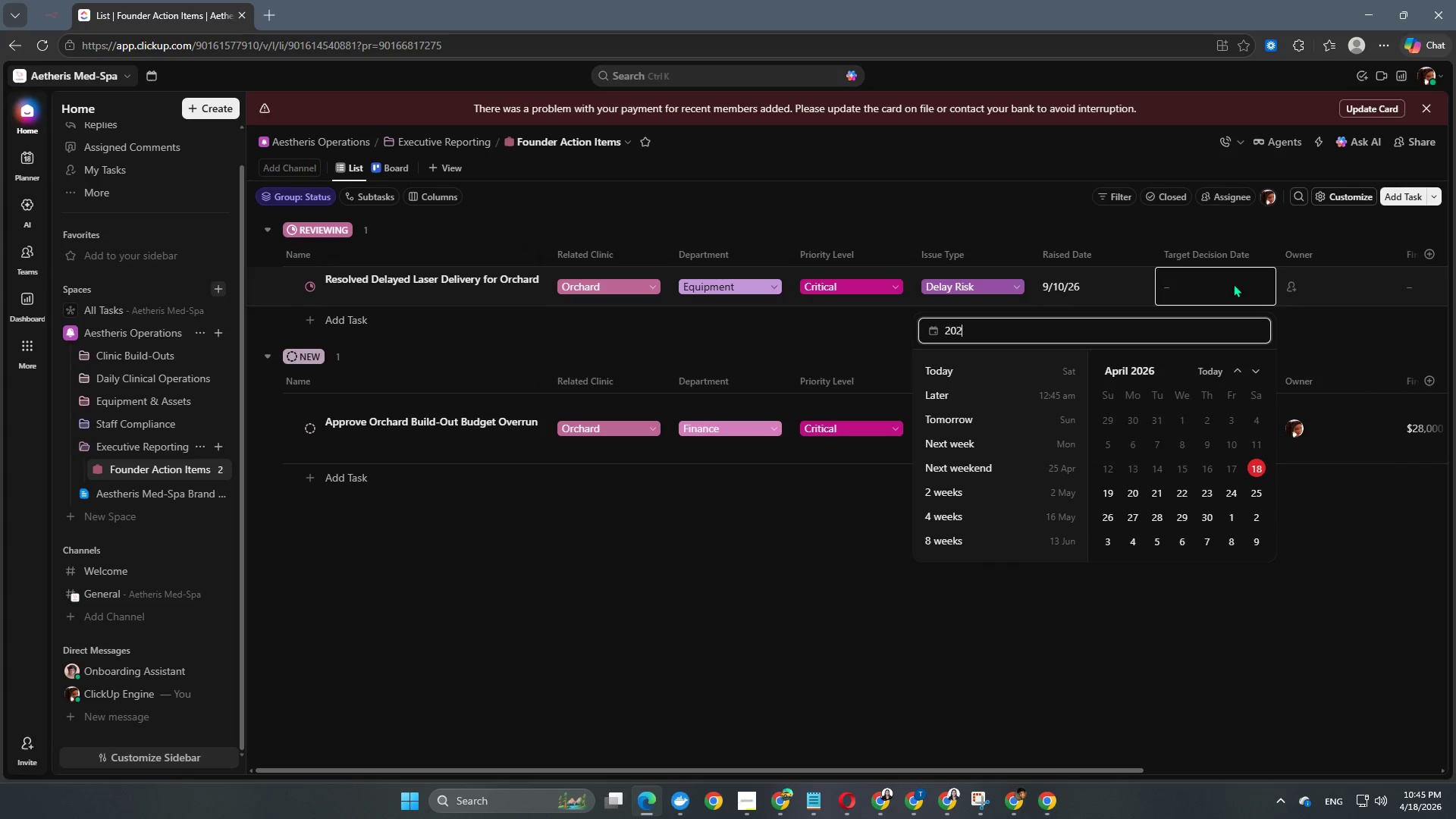 
key(Numpad2)
 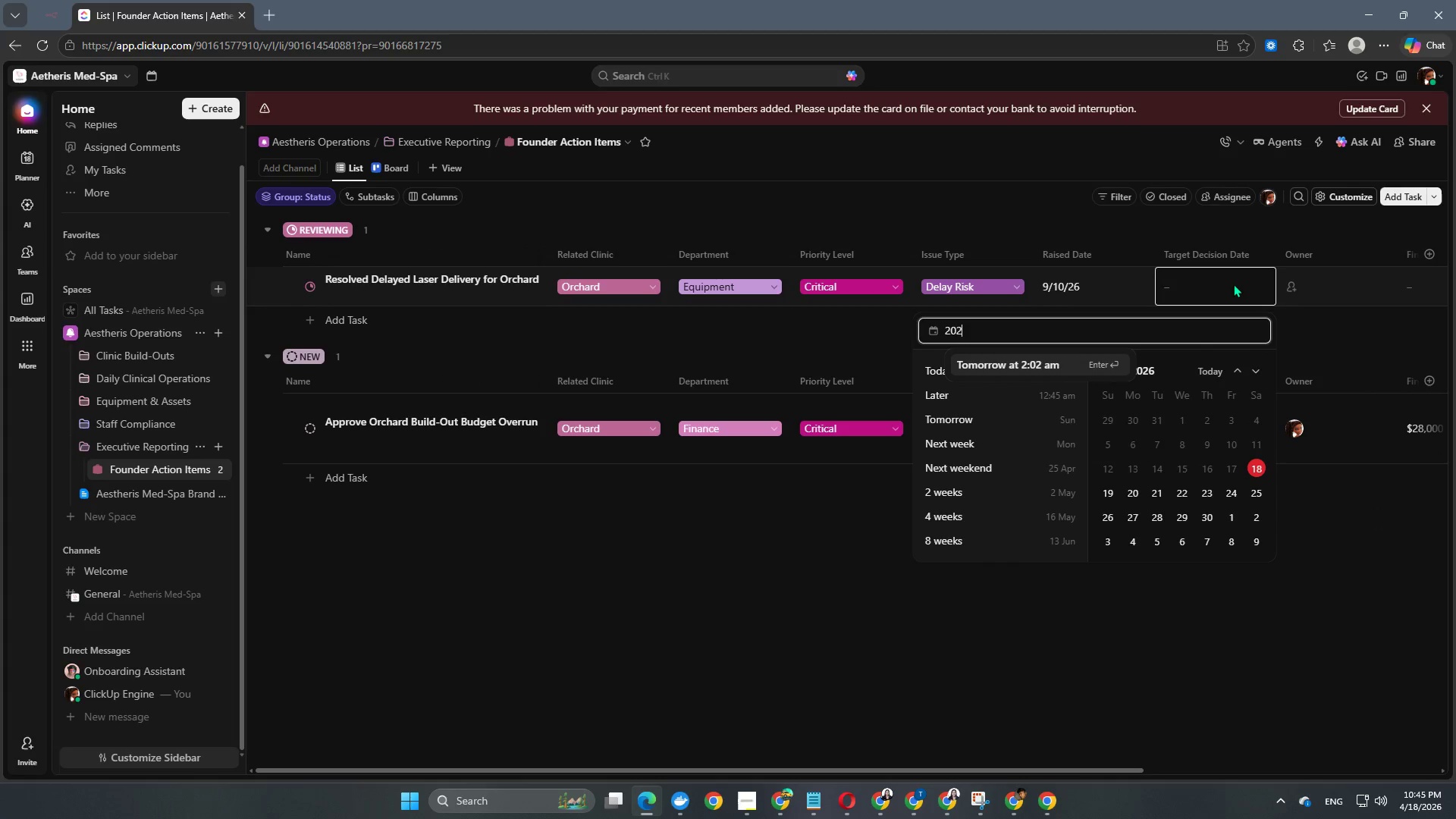 
key(Numpad6)
 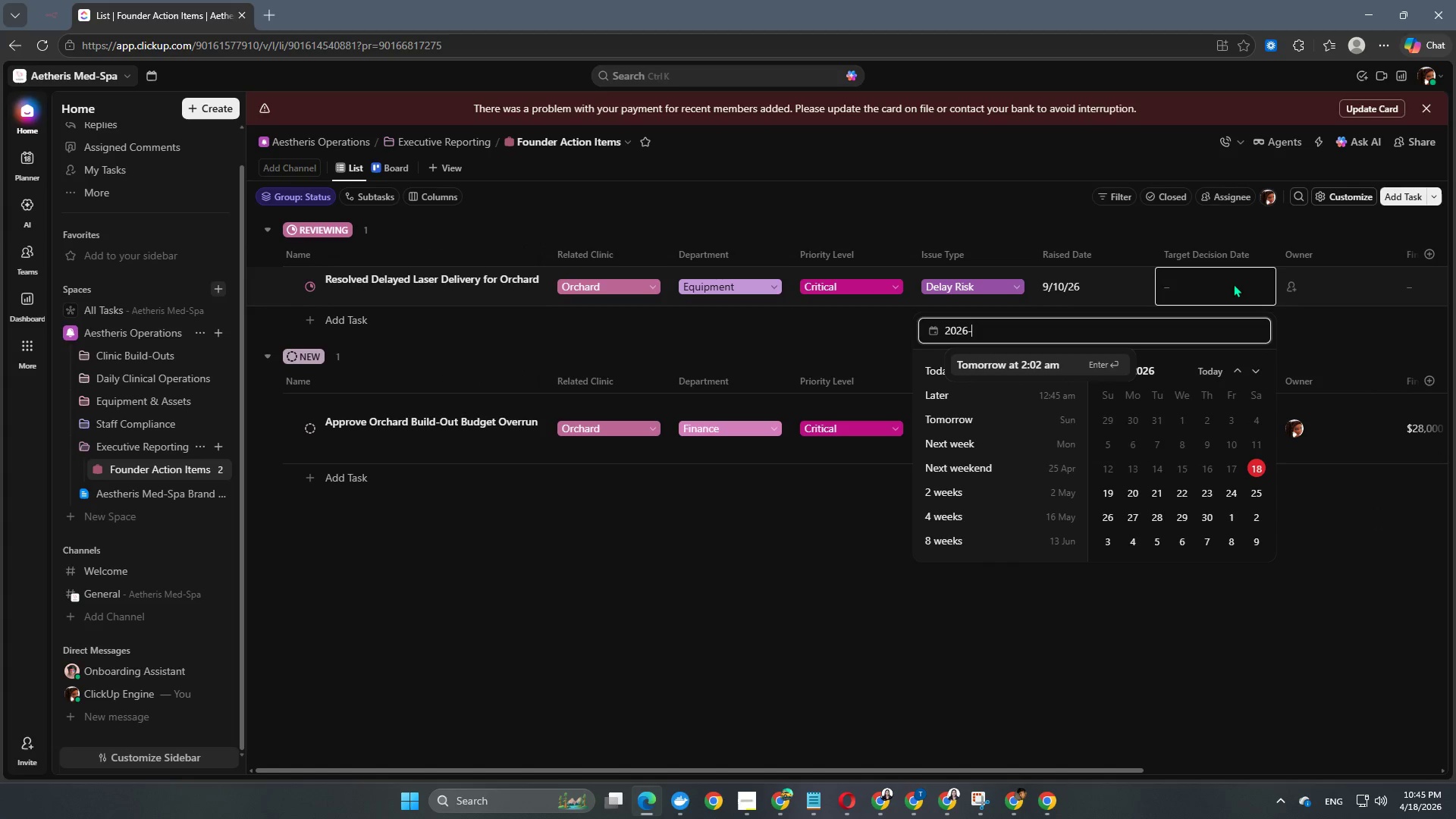 
key(NumpadSubtract)
 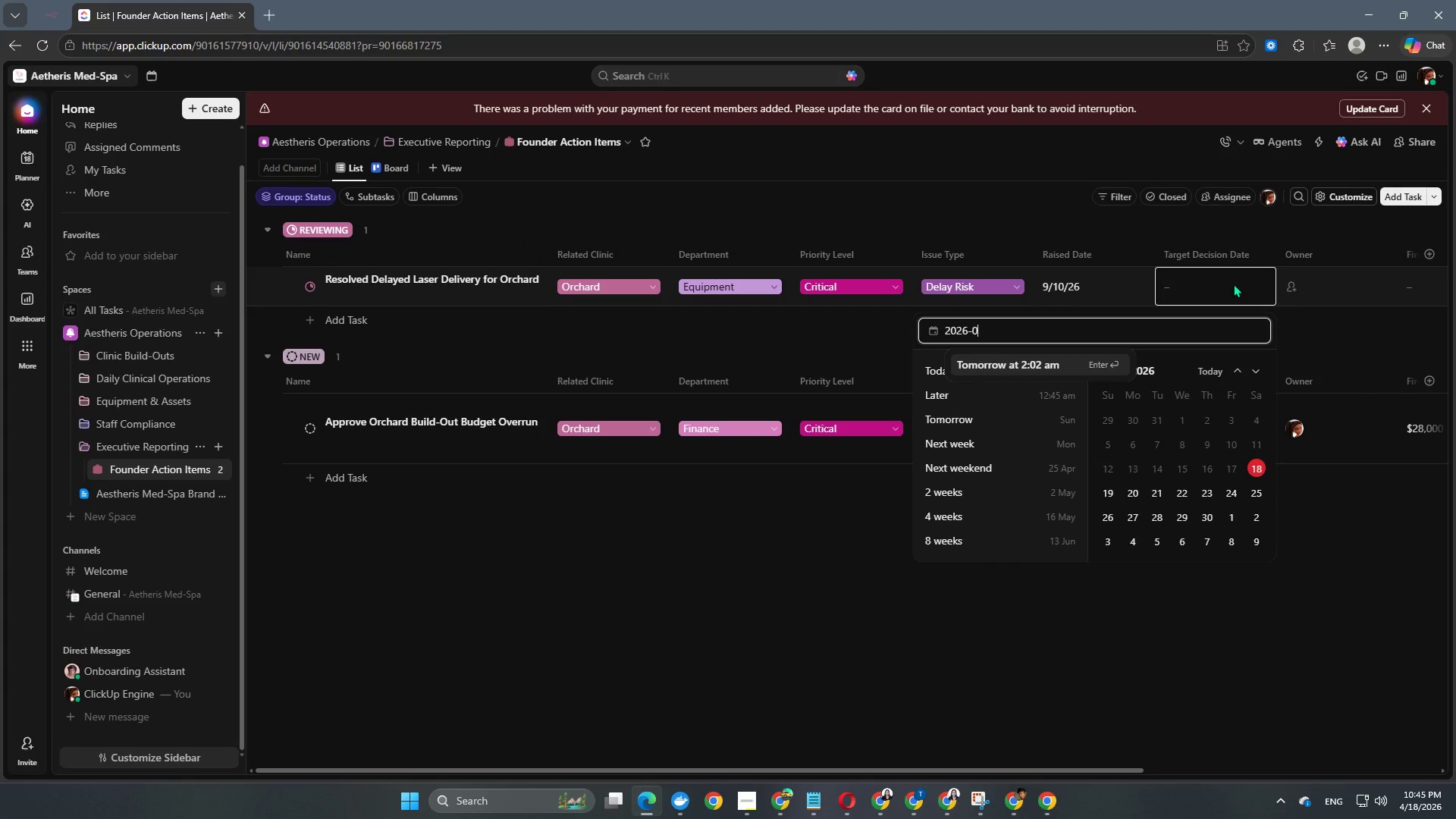 
key(Numpad0)
 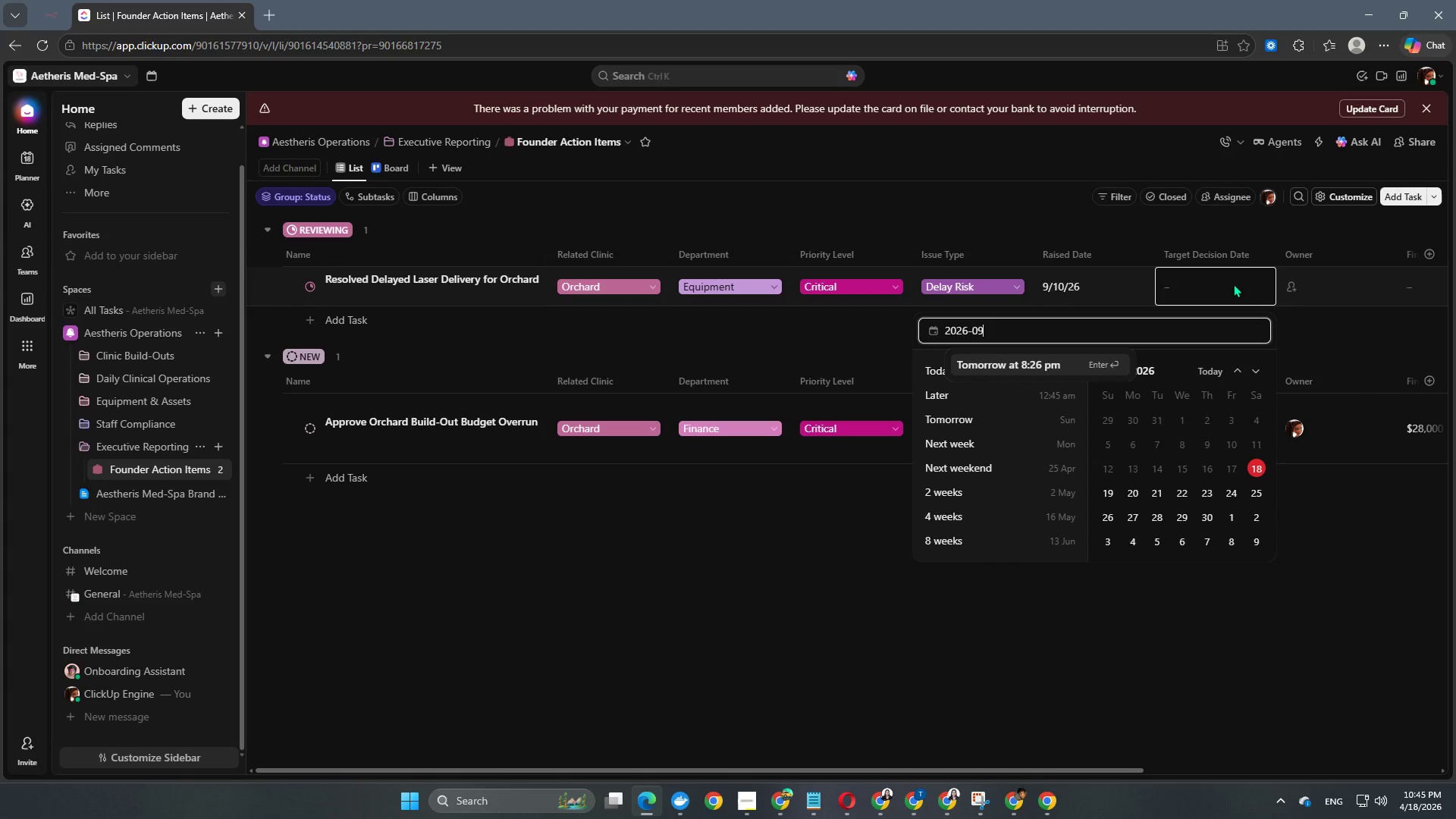 
key(Numpad9)
 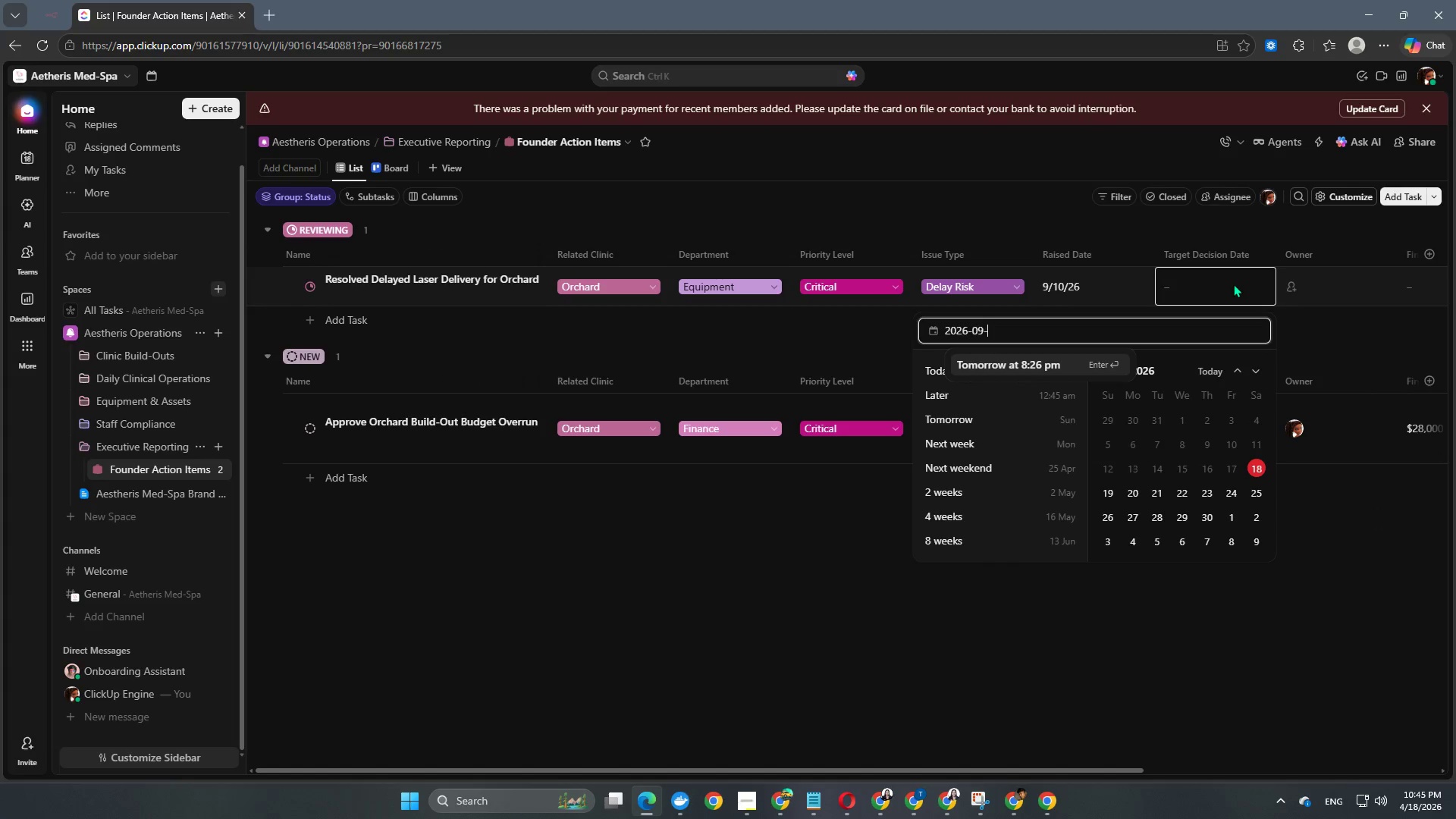 
key(NumpadSubtract)
 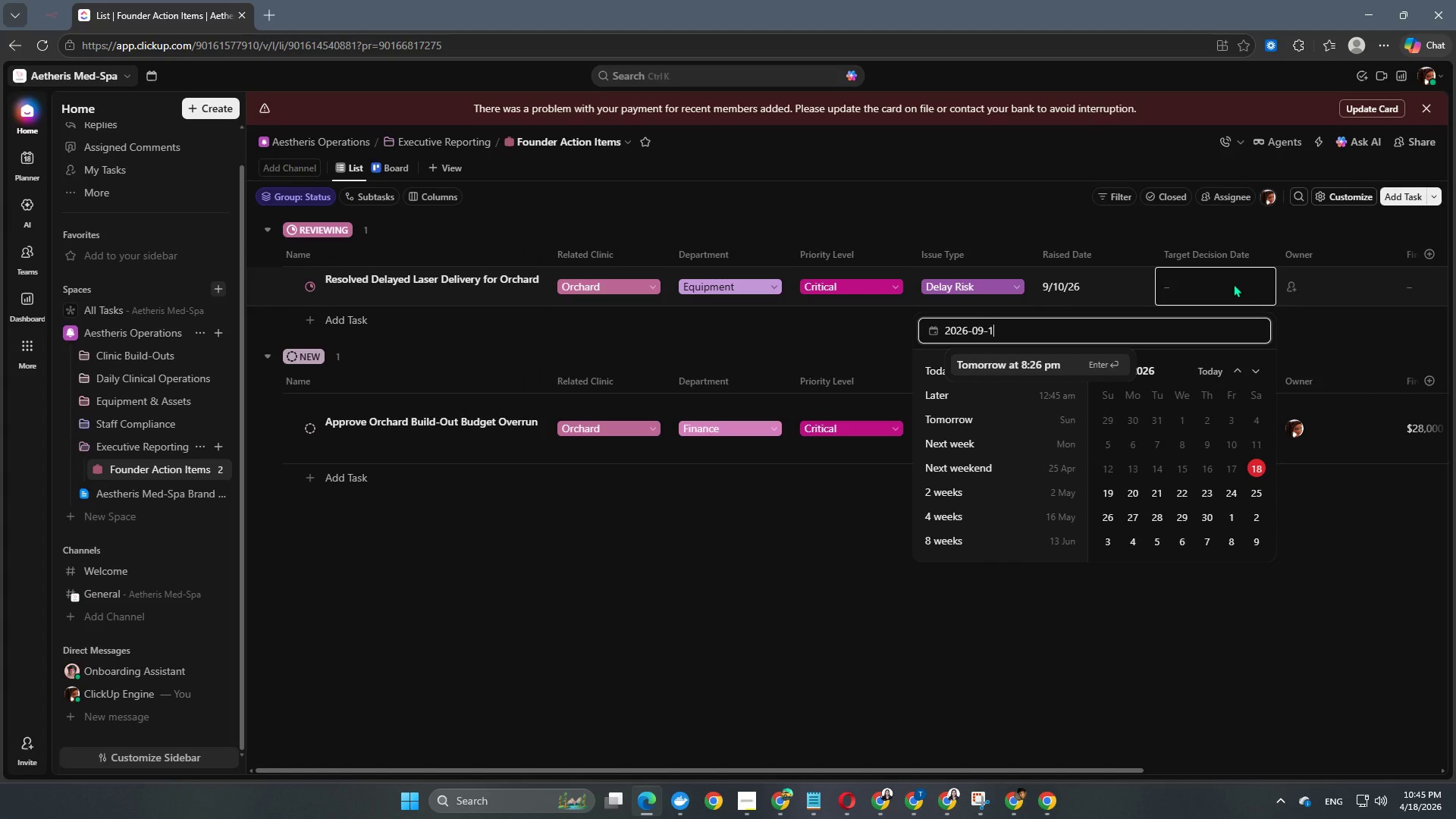 
key(Numpad1)
 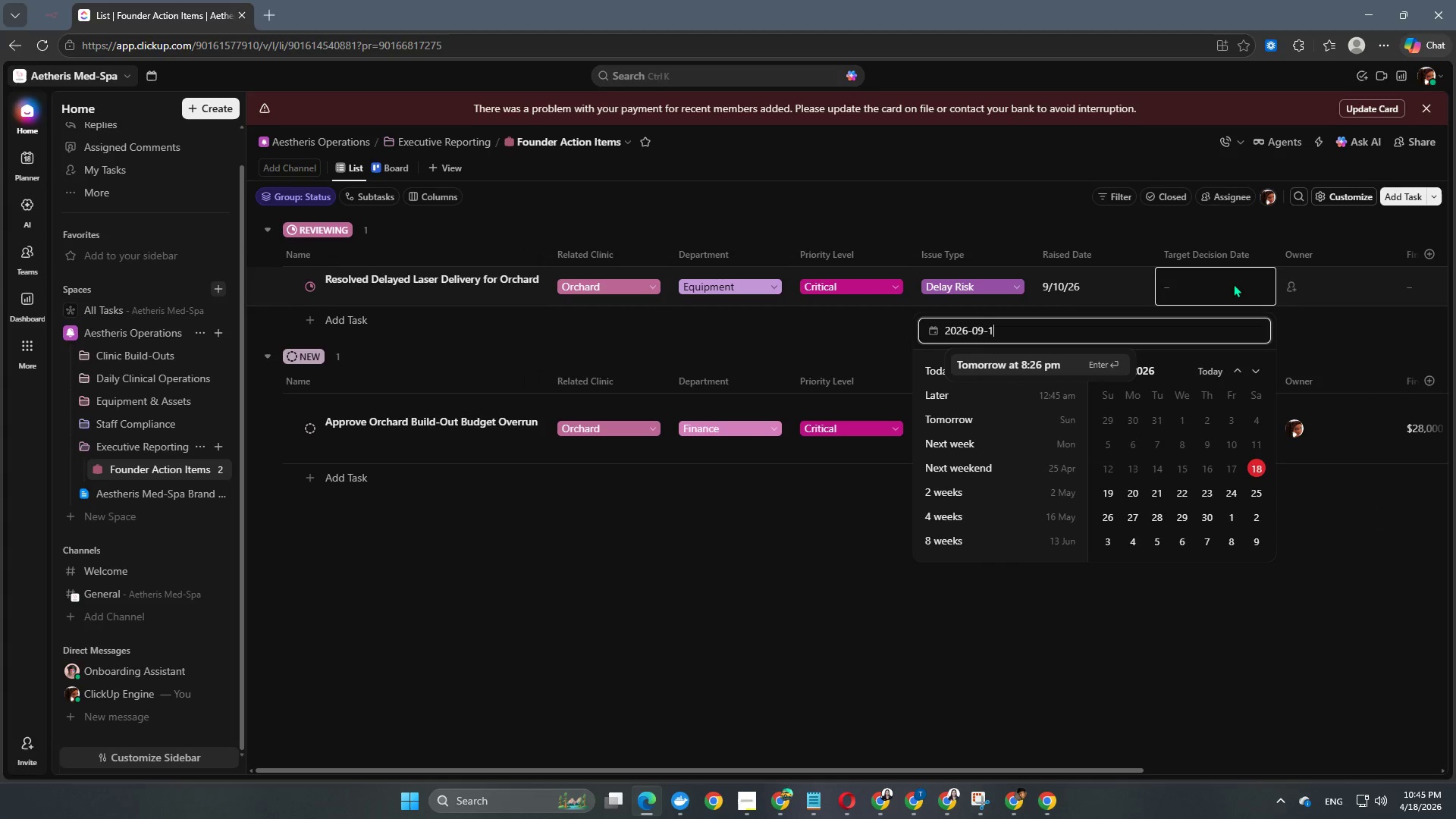 
key(Numpad9)
 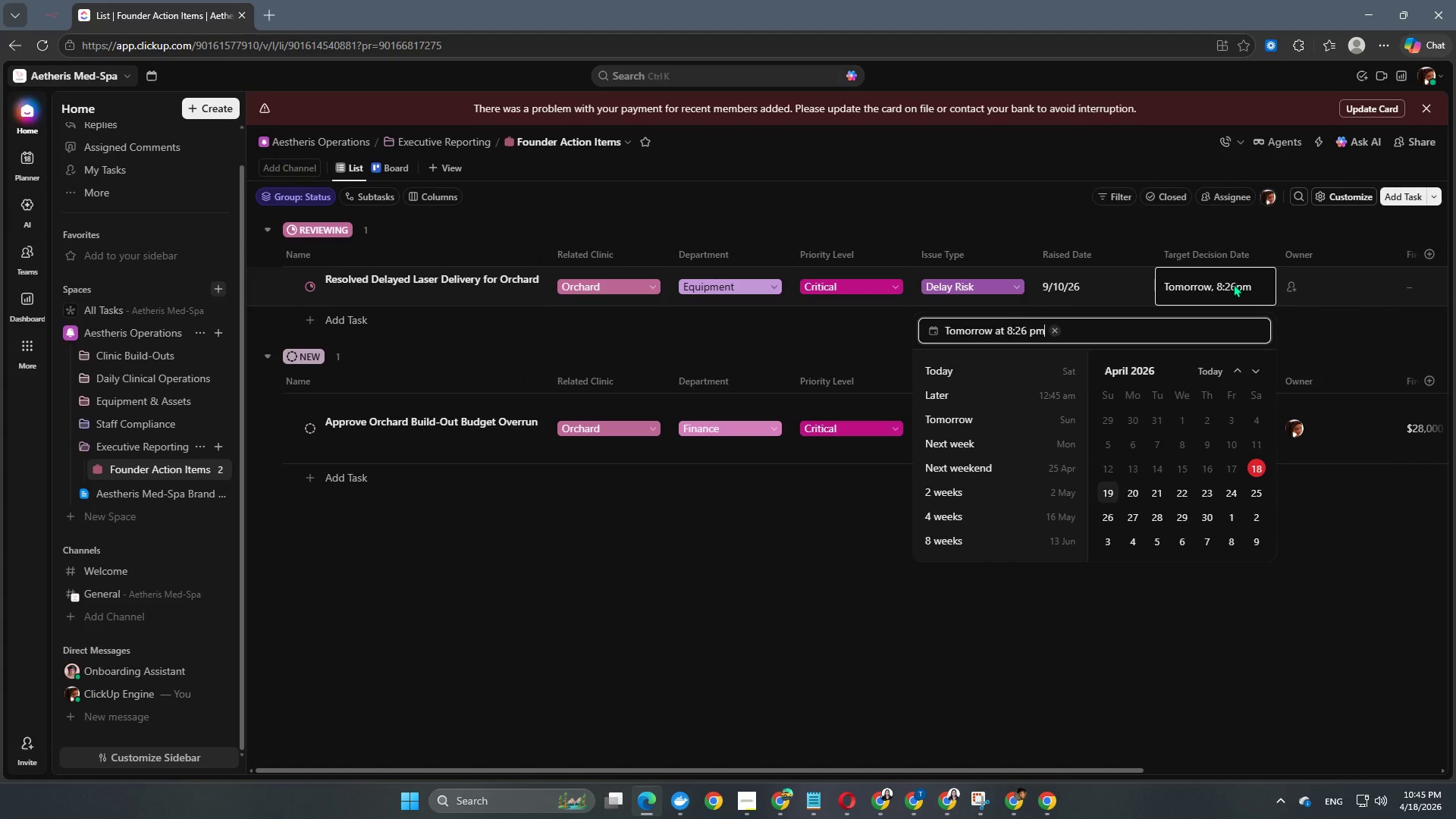 
key(NumpadEnter)
 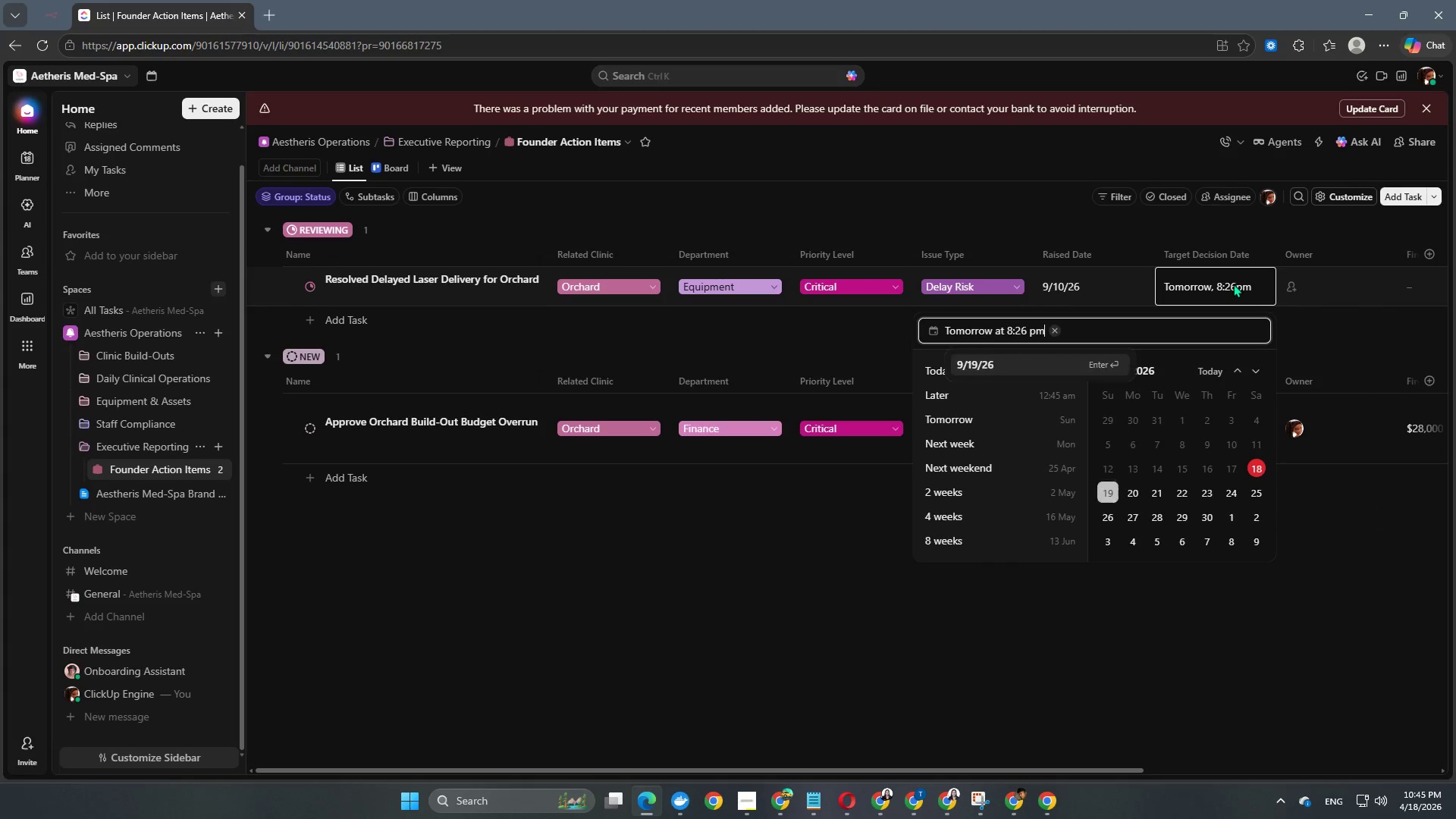 
key(NumpadEnter)
 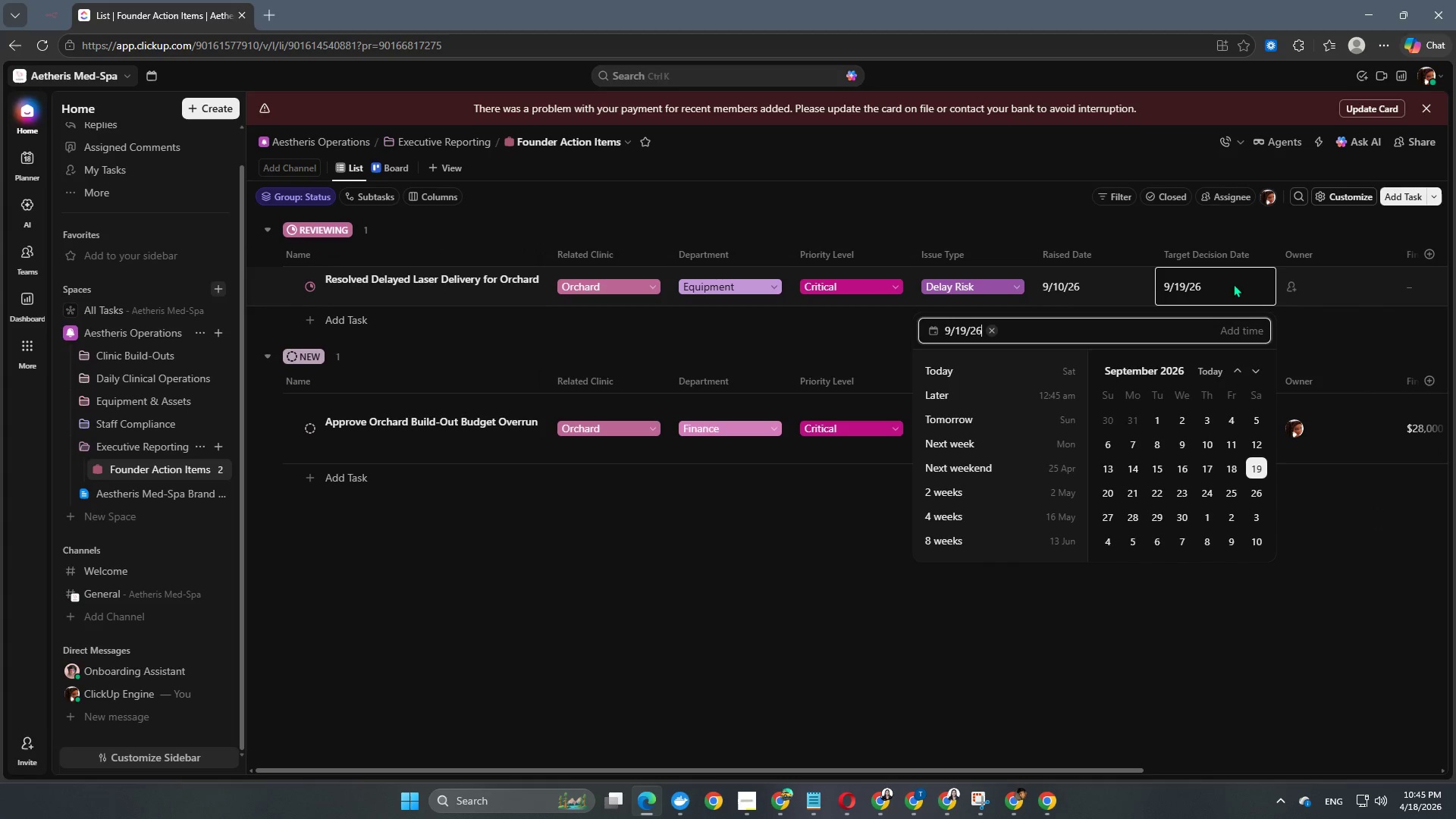 
key(NumpadEnter)
 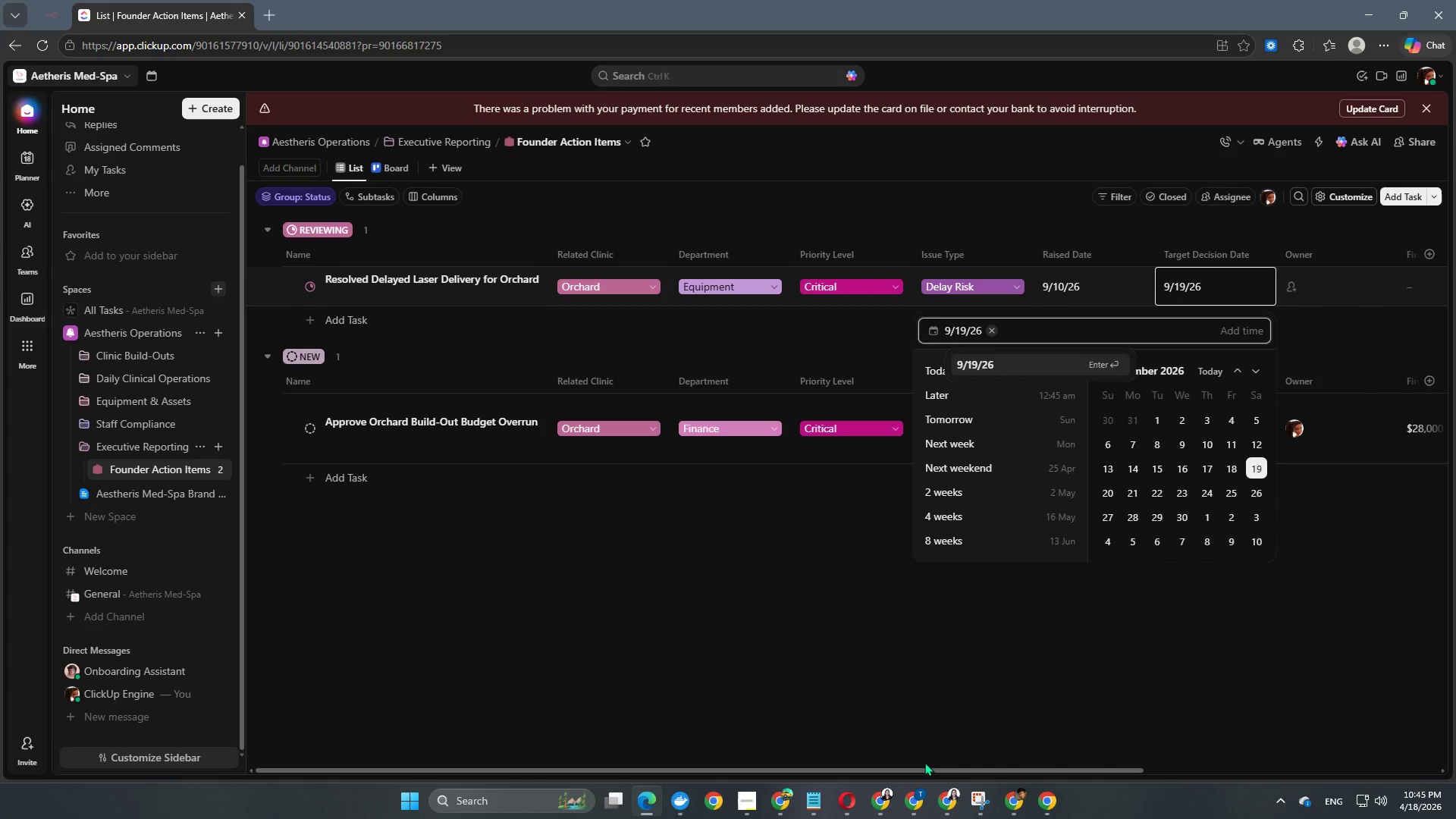 
double_click([959, 676])
 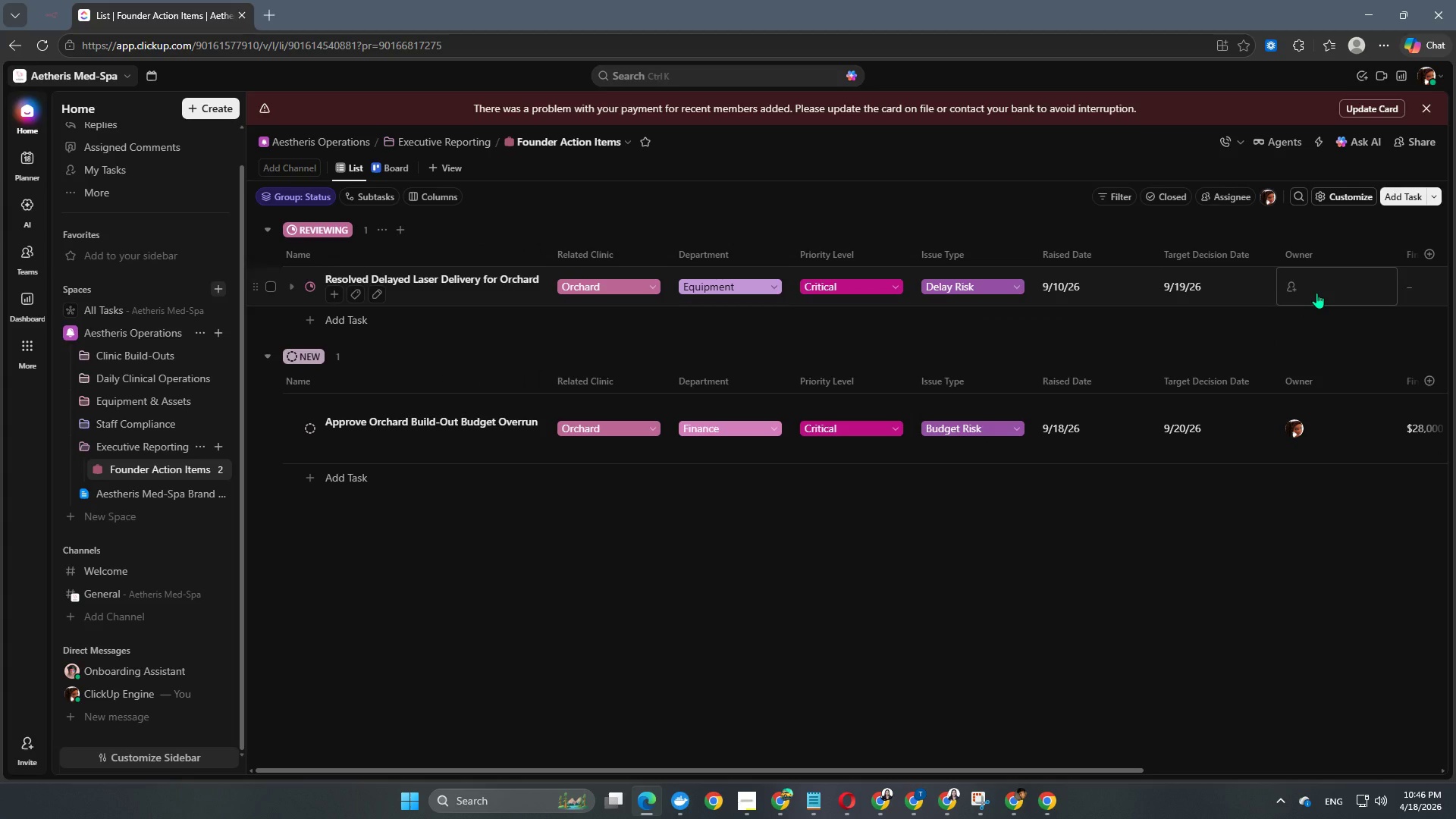 
left_click([1316, 293])
 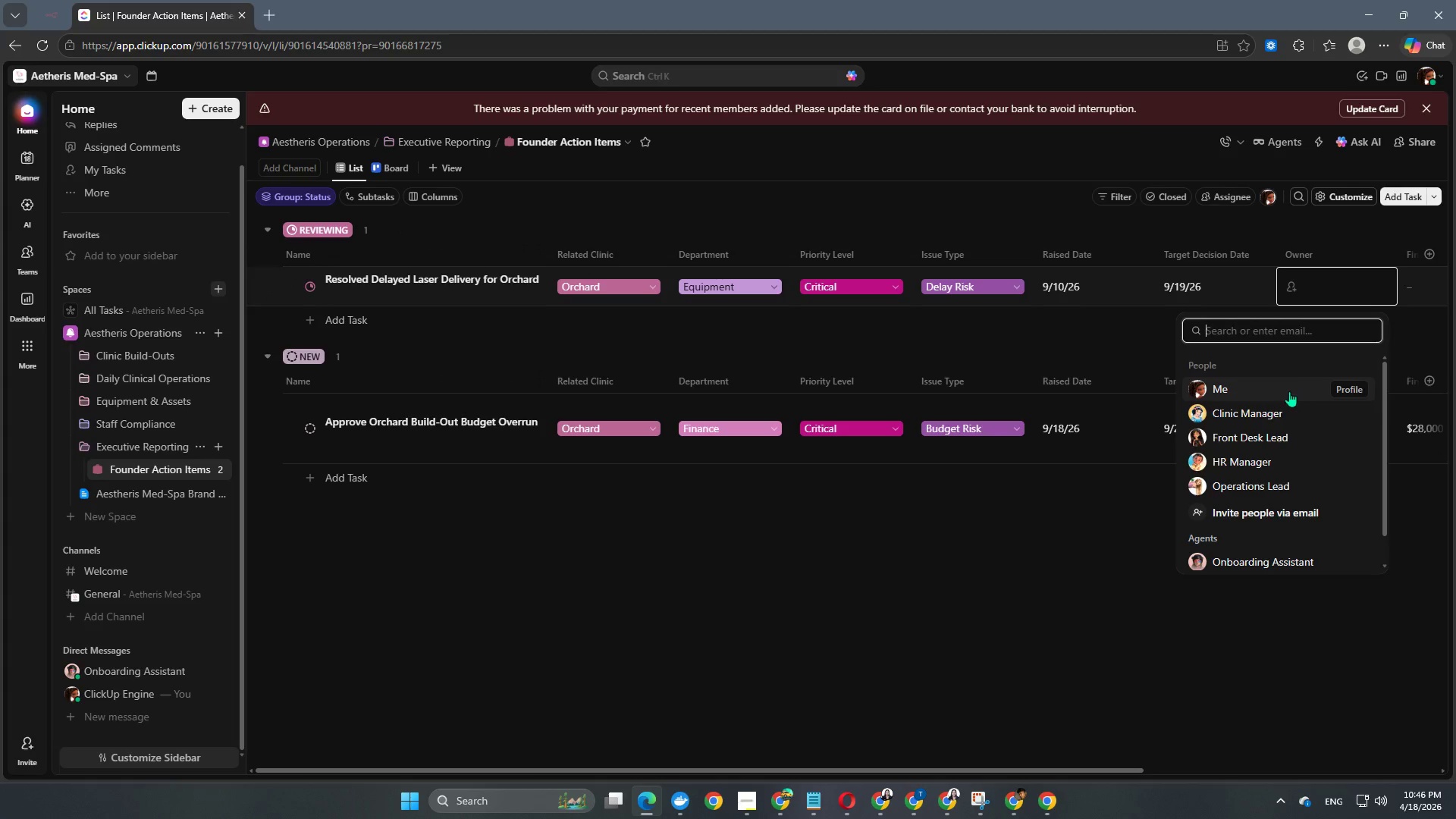 
left_click([1277, 398])
 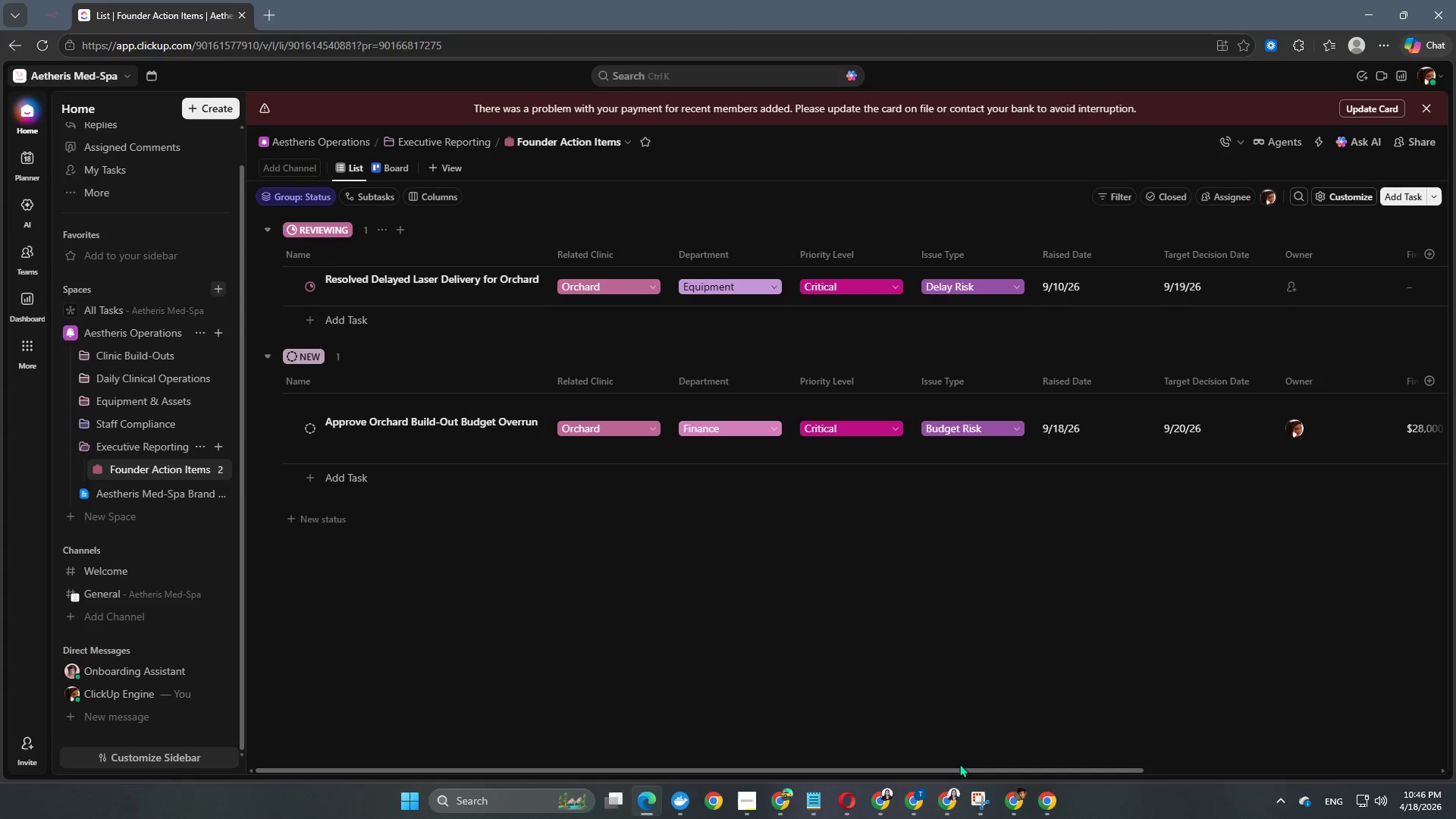 
left_click_drag(start_coordinate=[959, 768], to_coordinate=[1455, 747])
 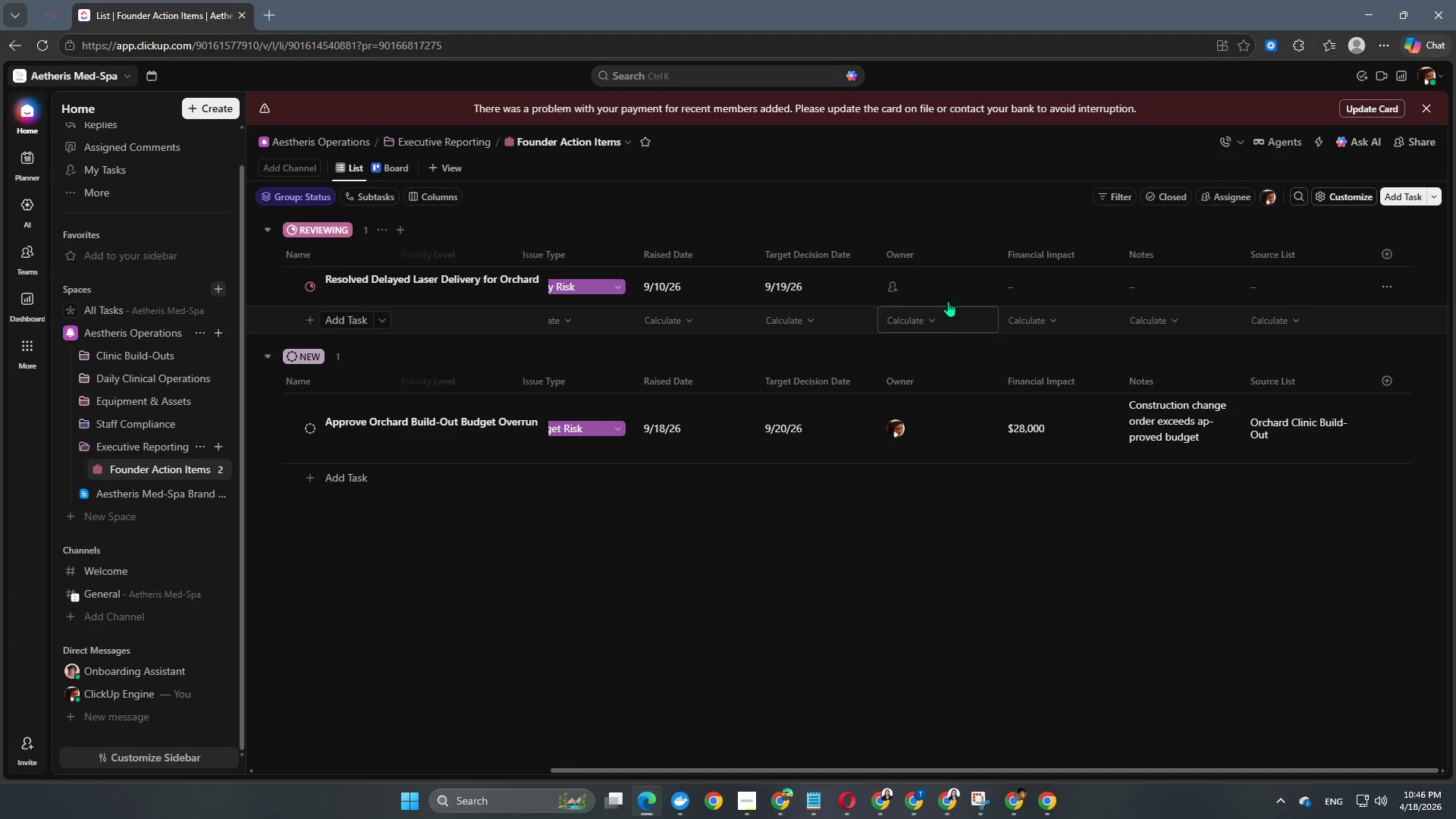 
left_click([920, 293])
 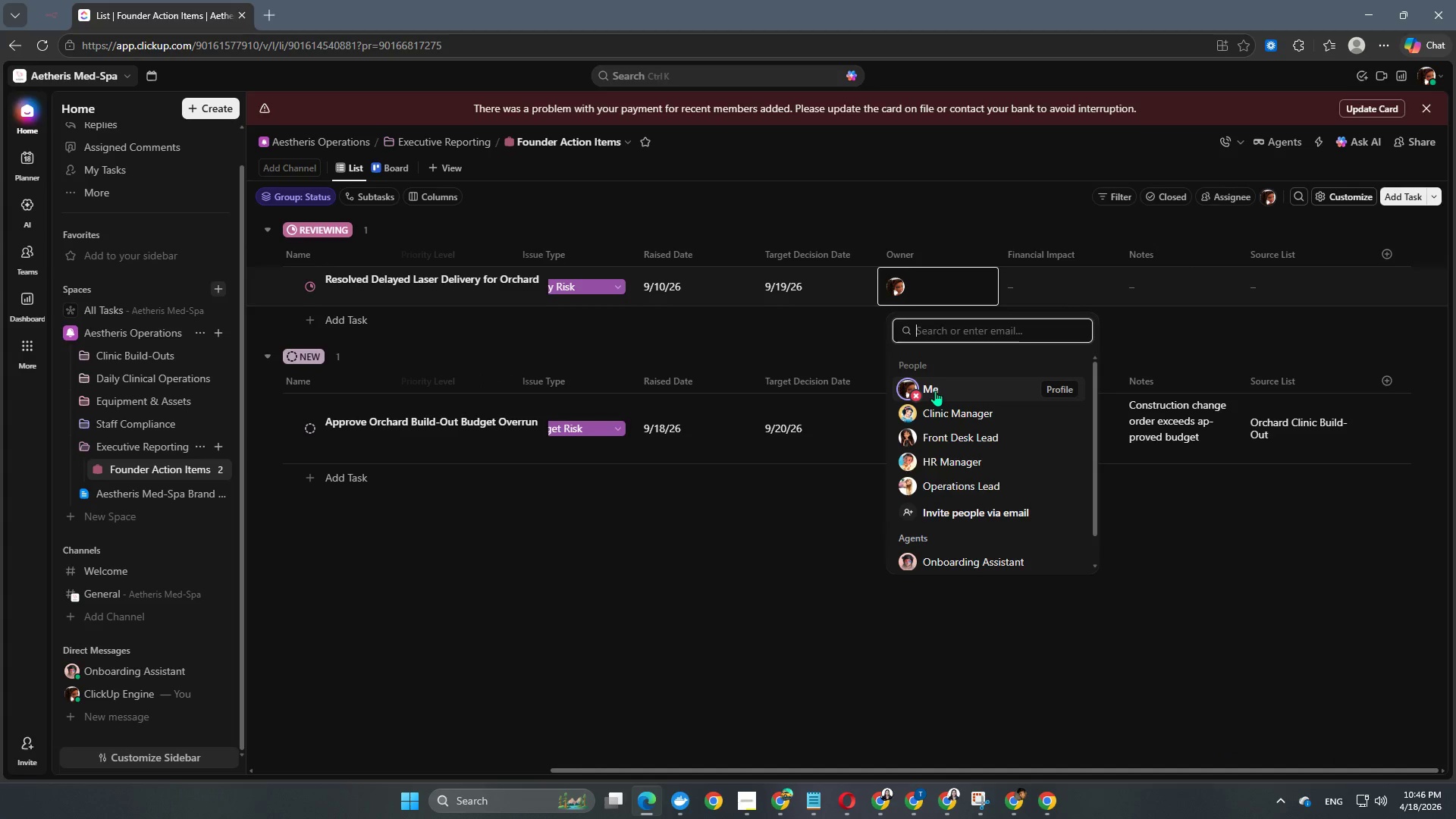 
left_click([935, 391])
 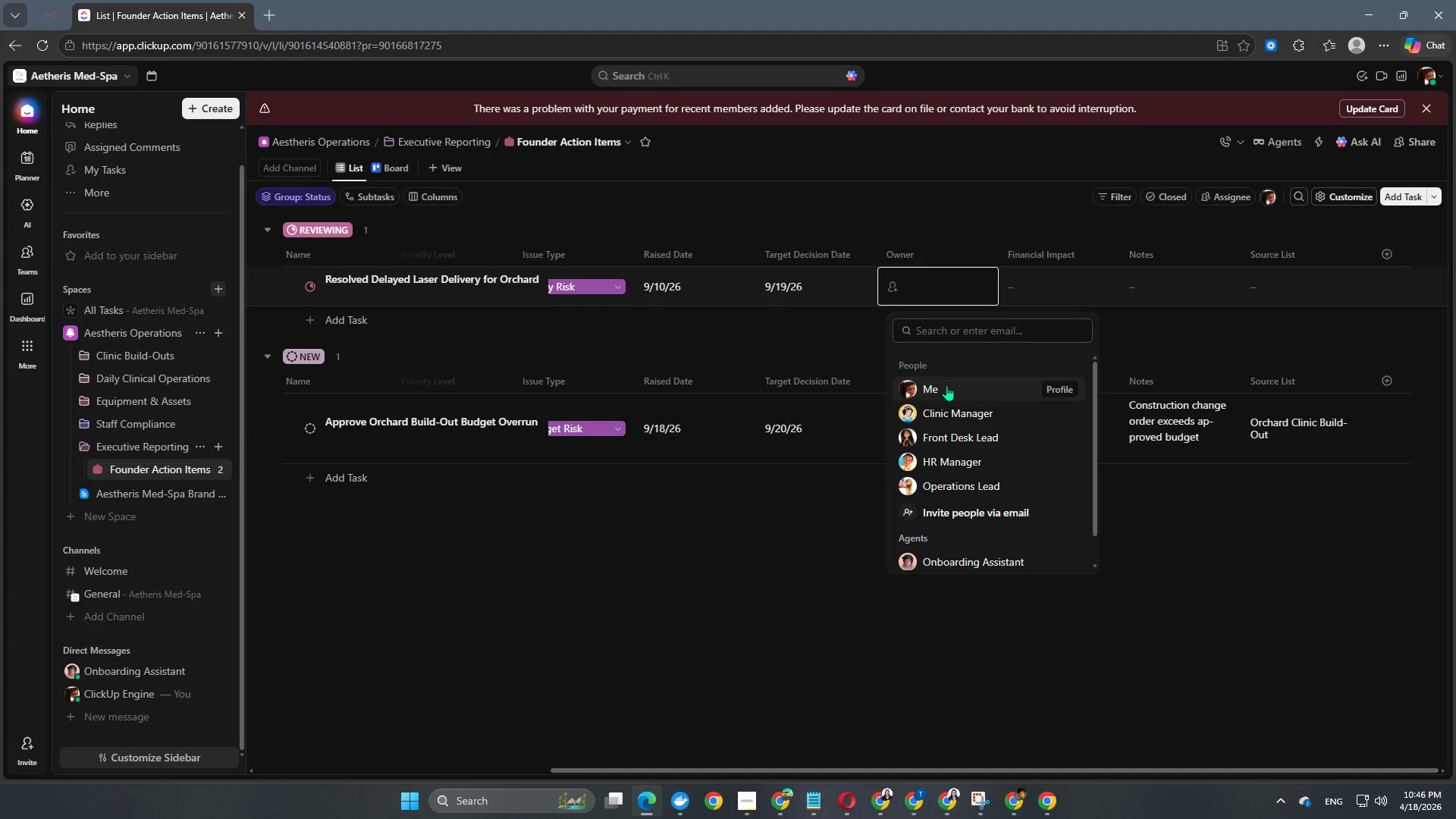 
left_click([943, 392])
 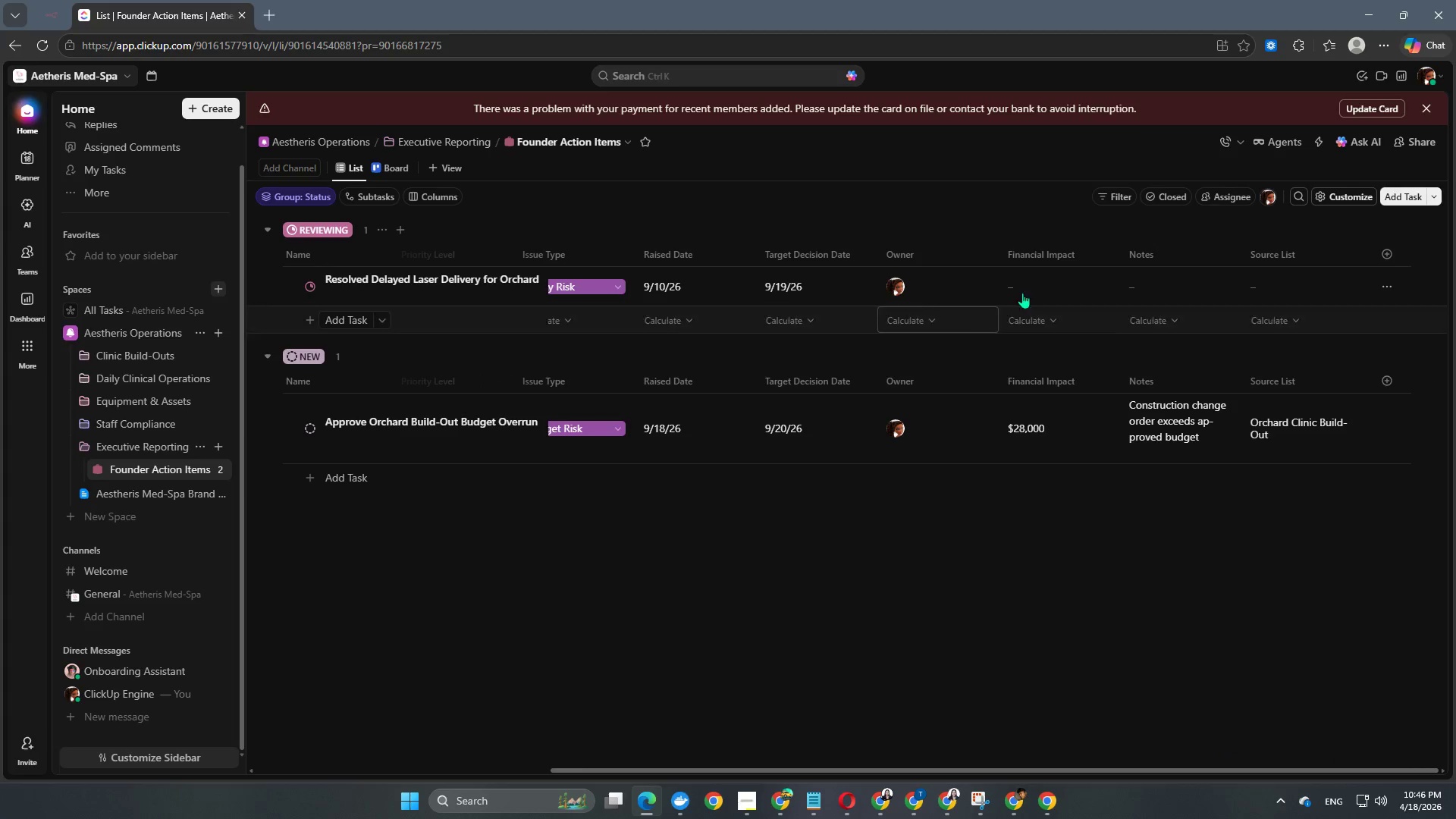 
left_click([1031, 285])
 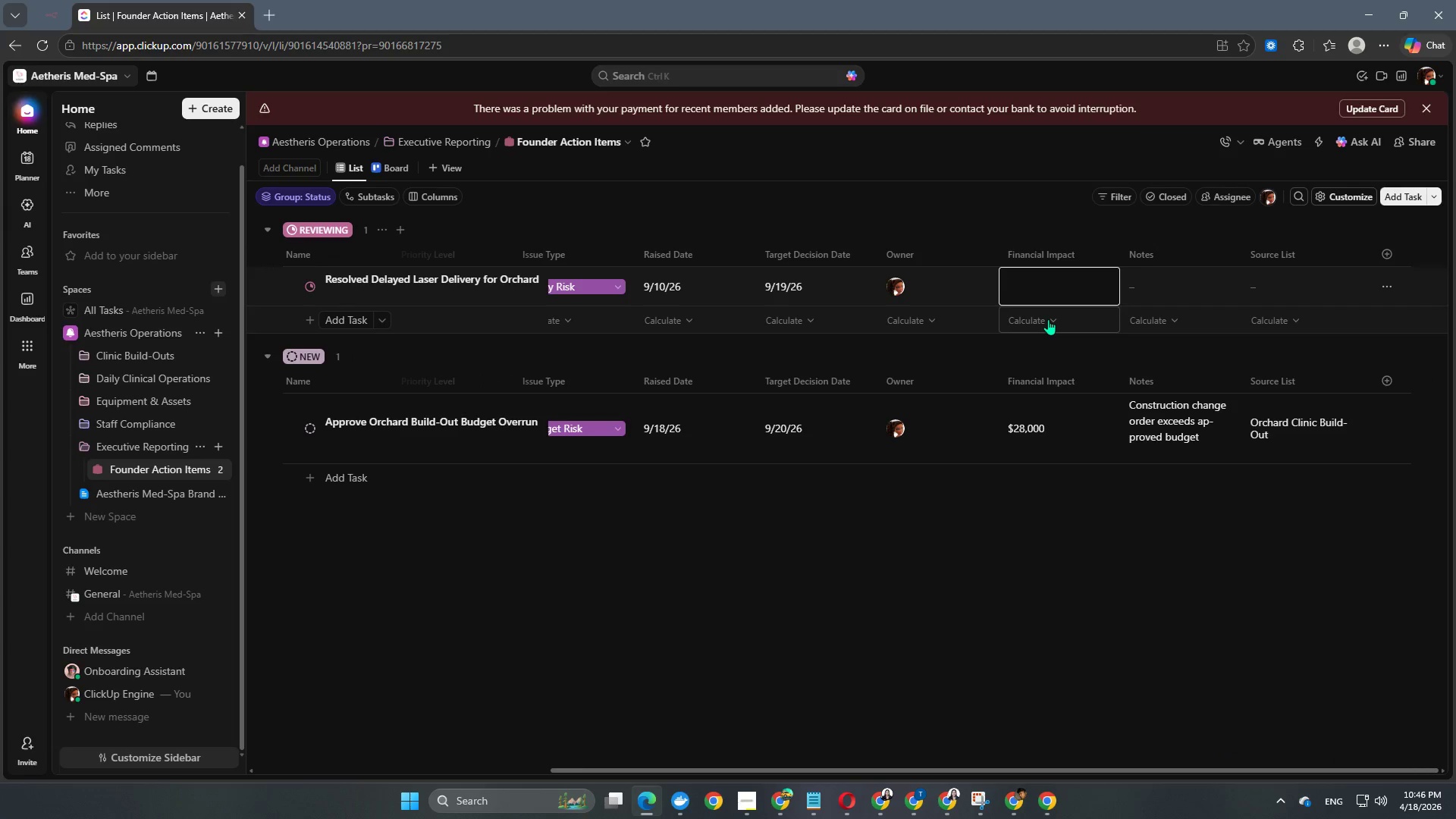 
key(Numpad0)
 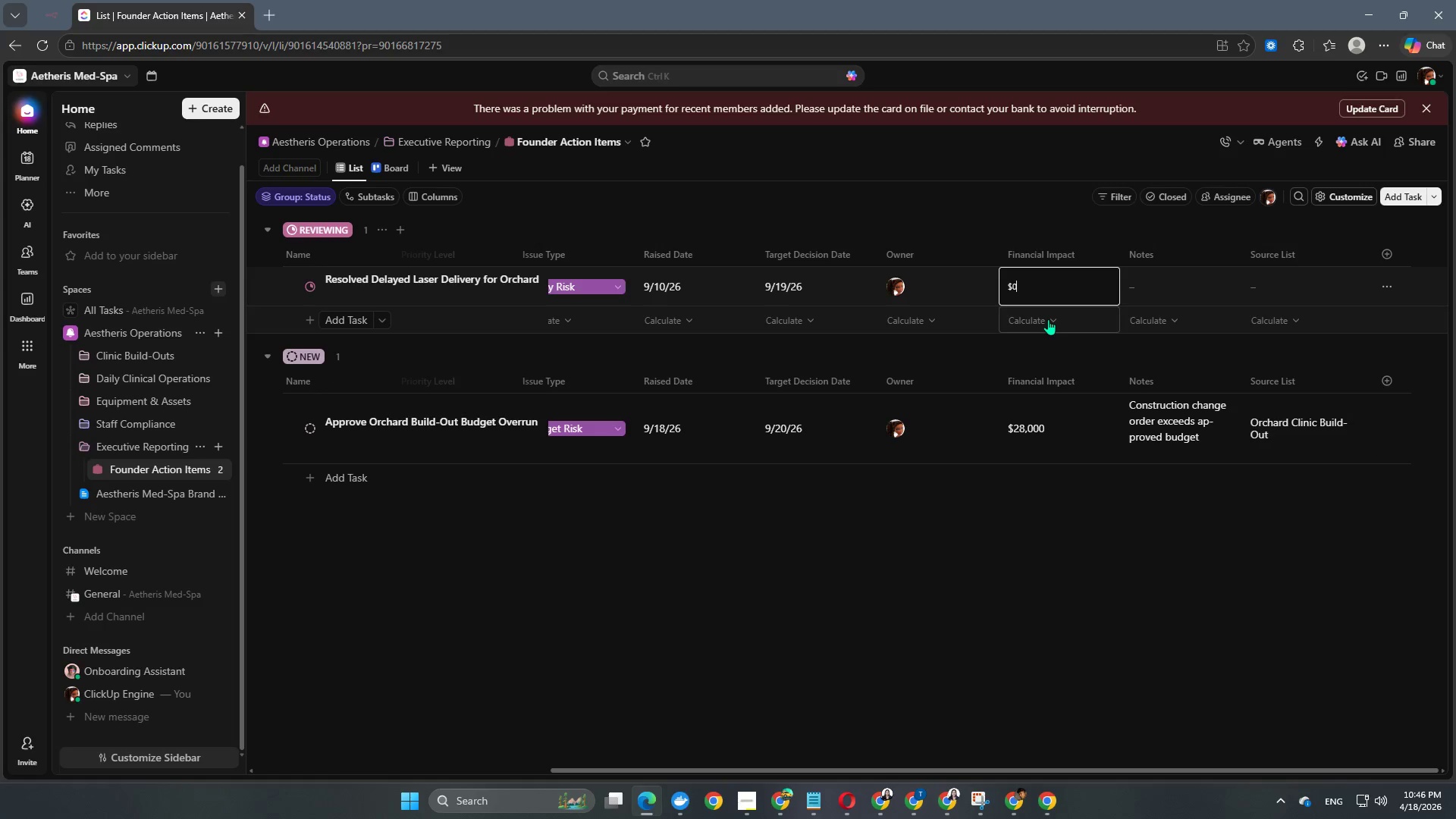 
key(NumpadEnter)
 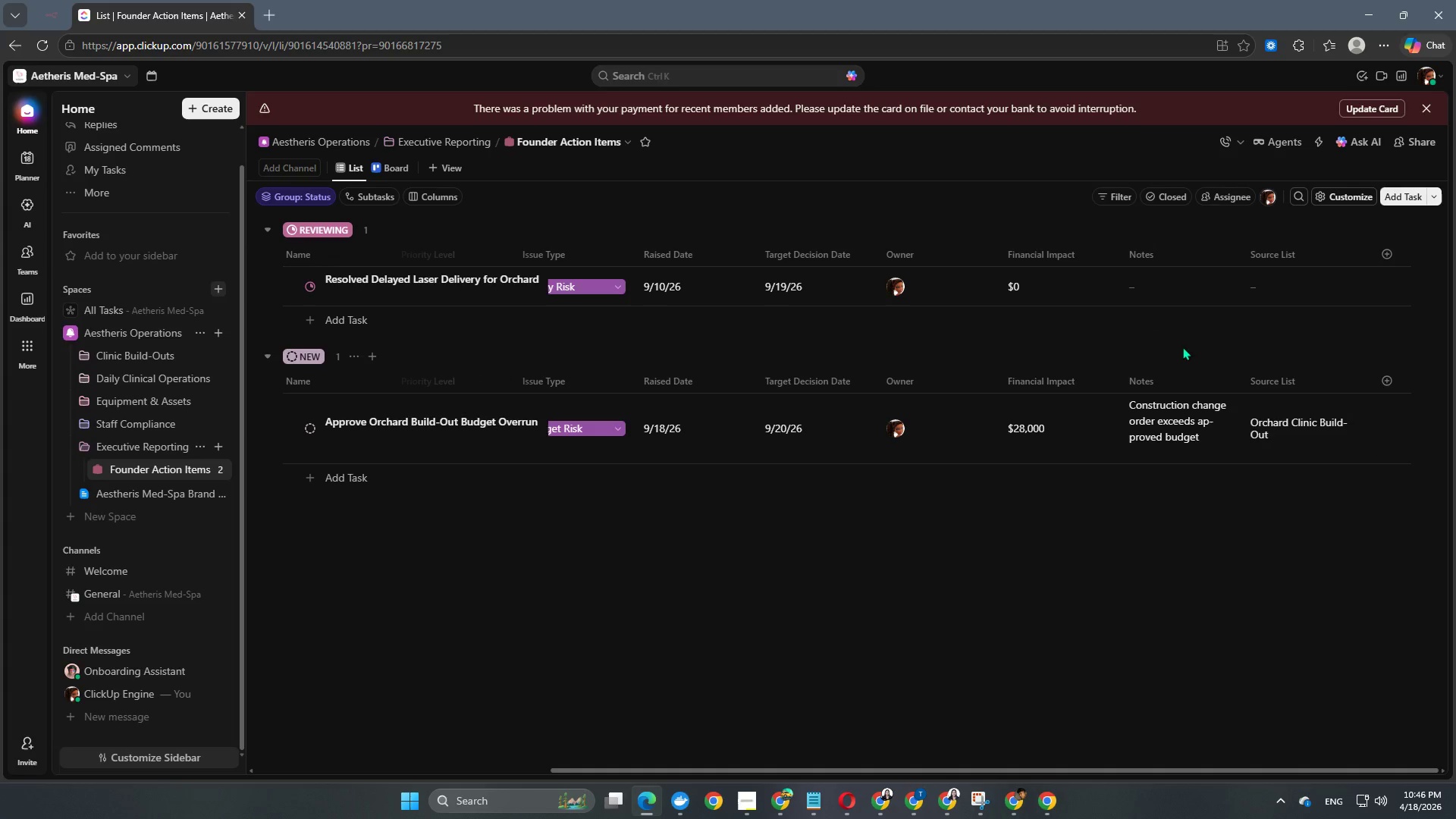 
left_click([1174, 270])
 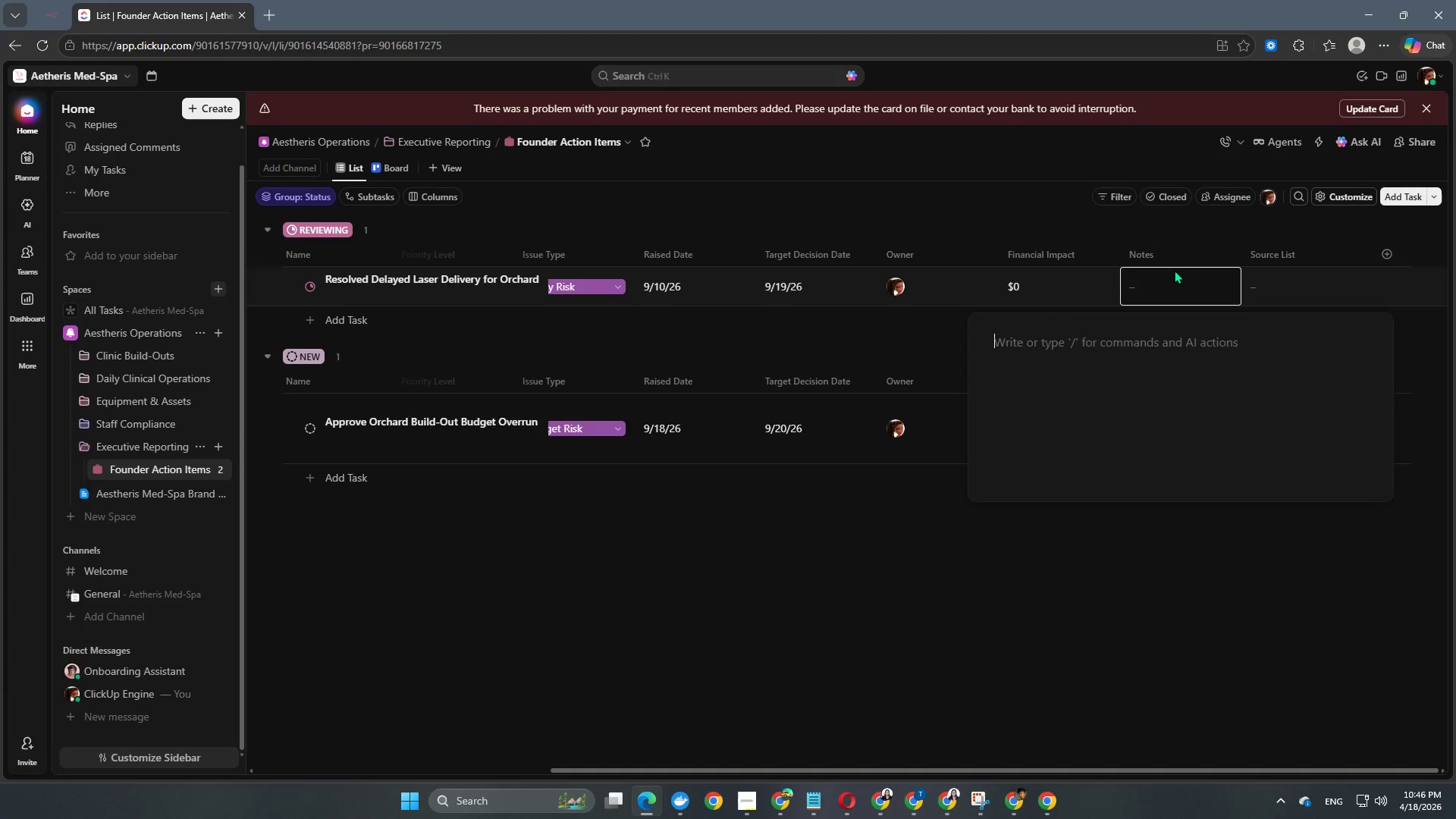 
type(Delivery delay may impact opening date)
 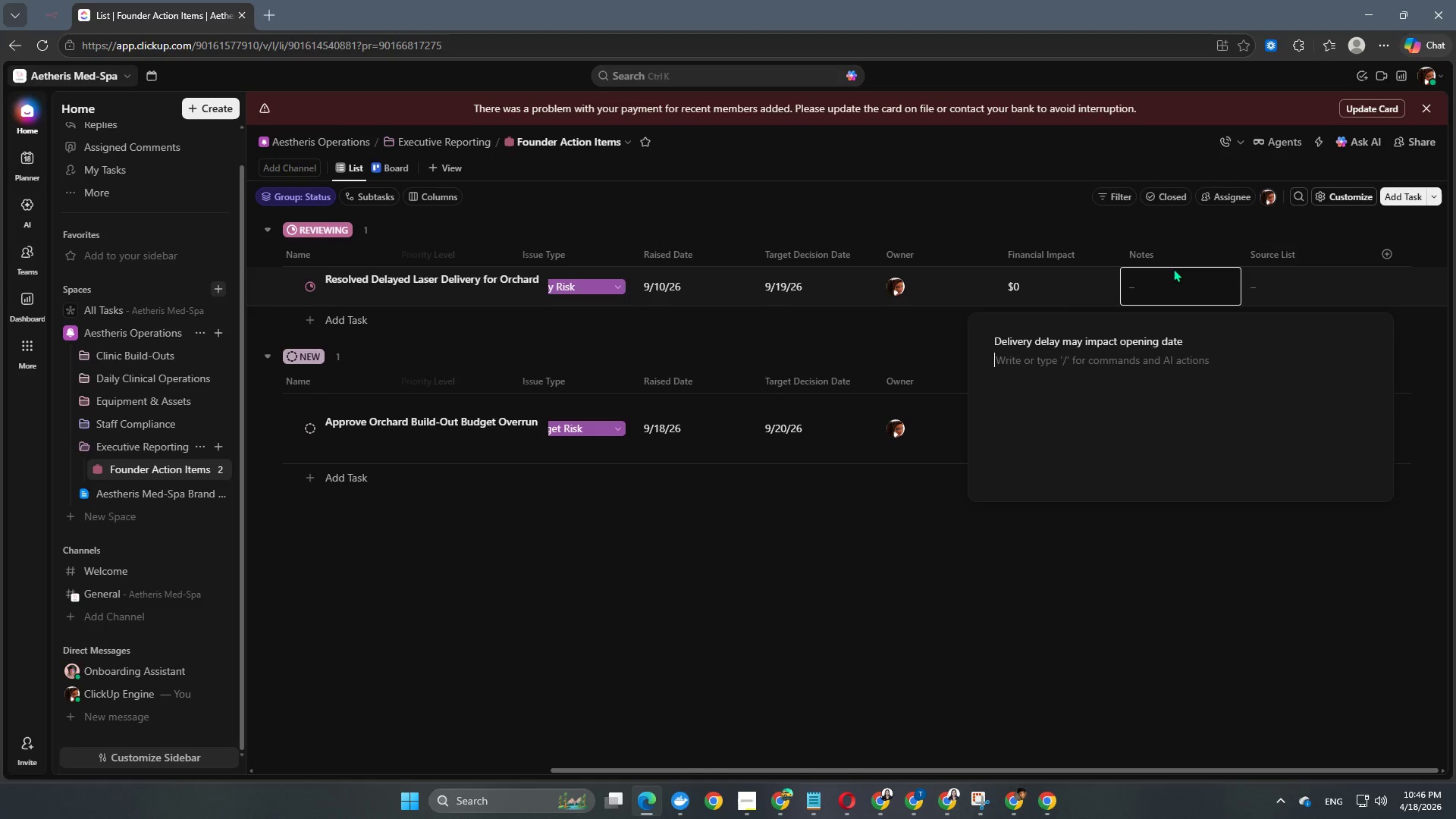 
key(Enter)
 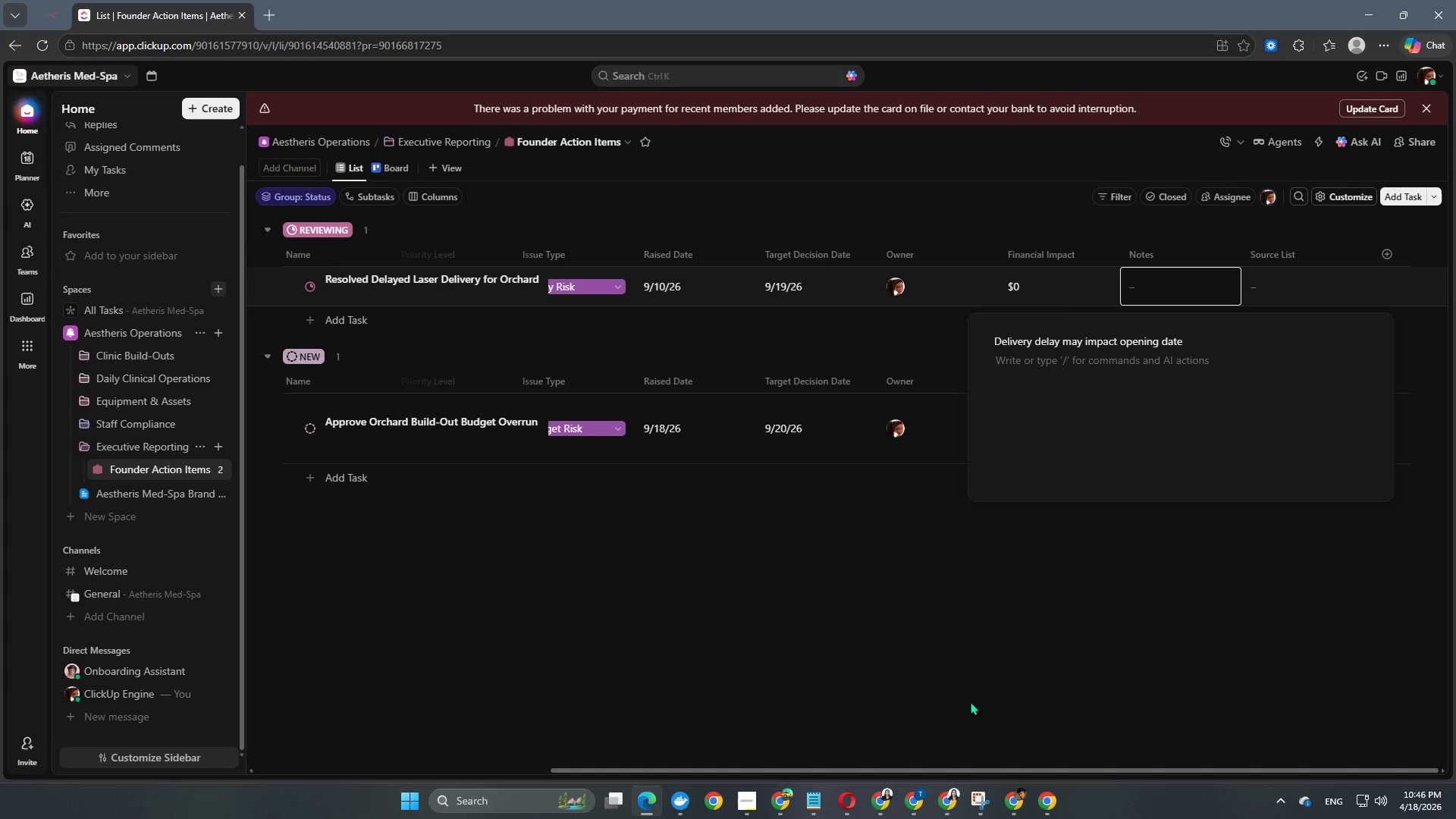 
left_click([944, 726])
 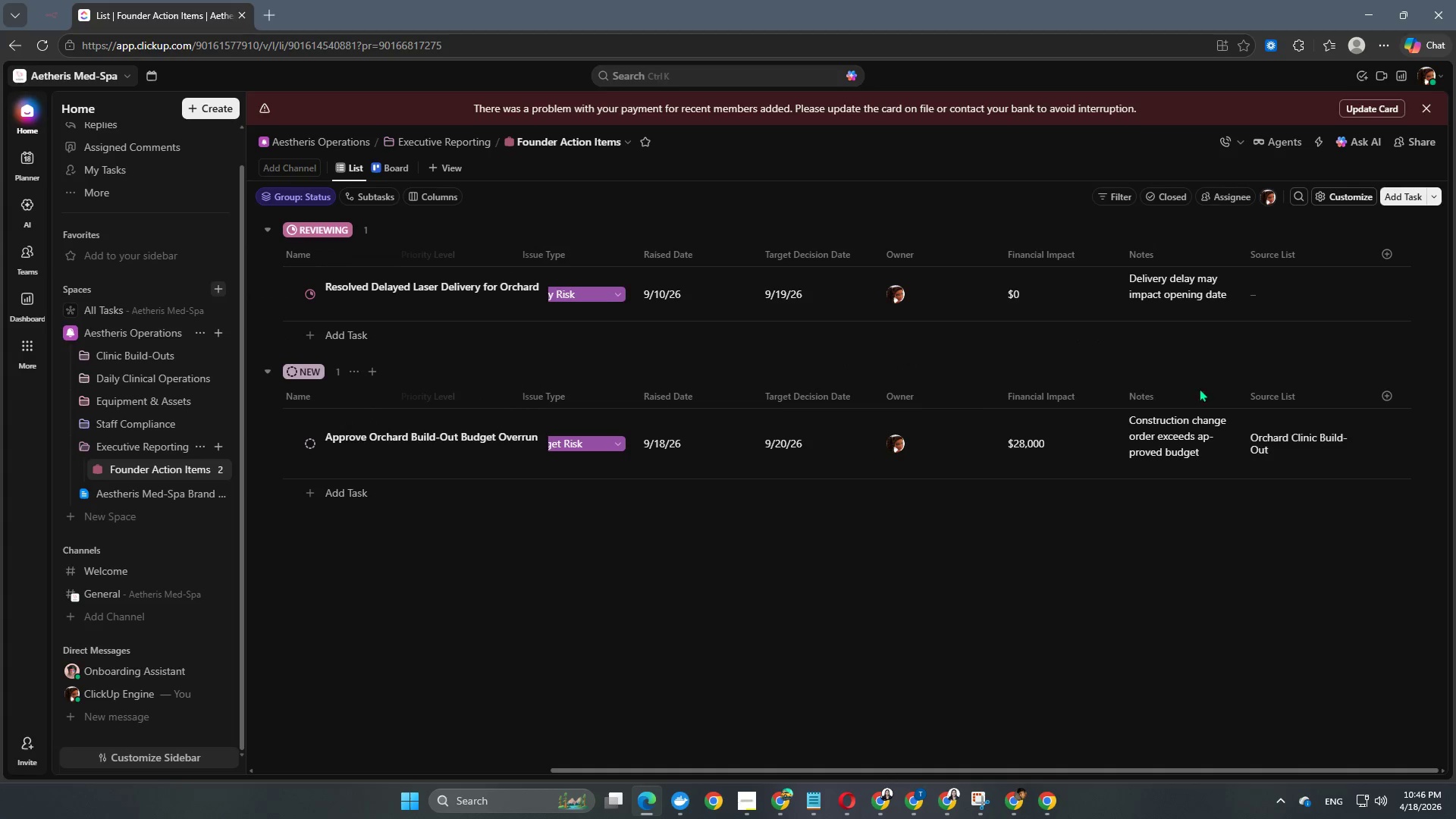 
left_click([1284, 274])
 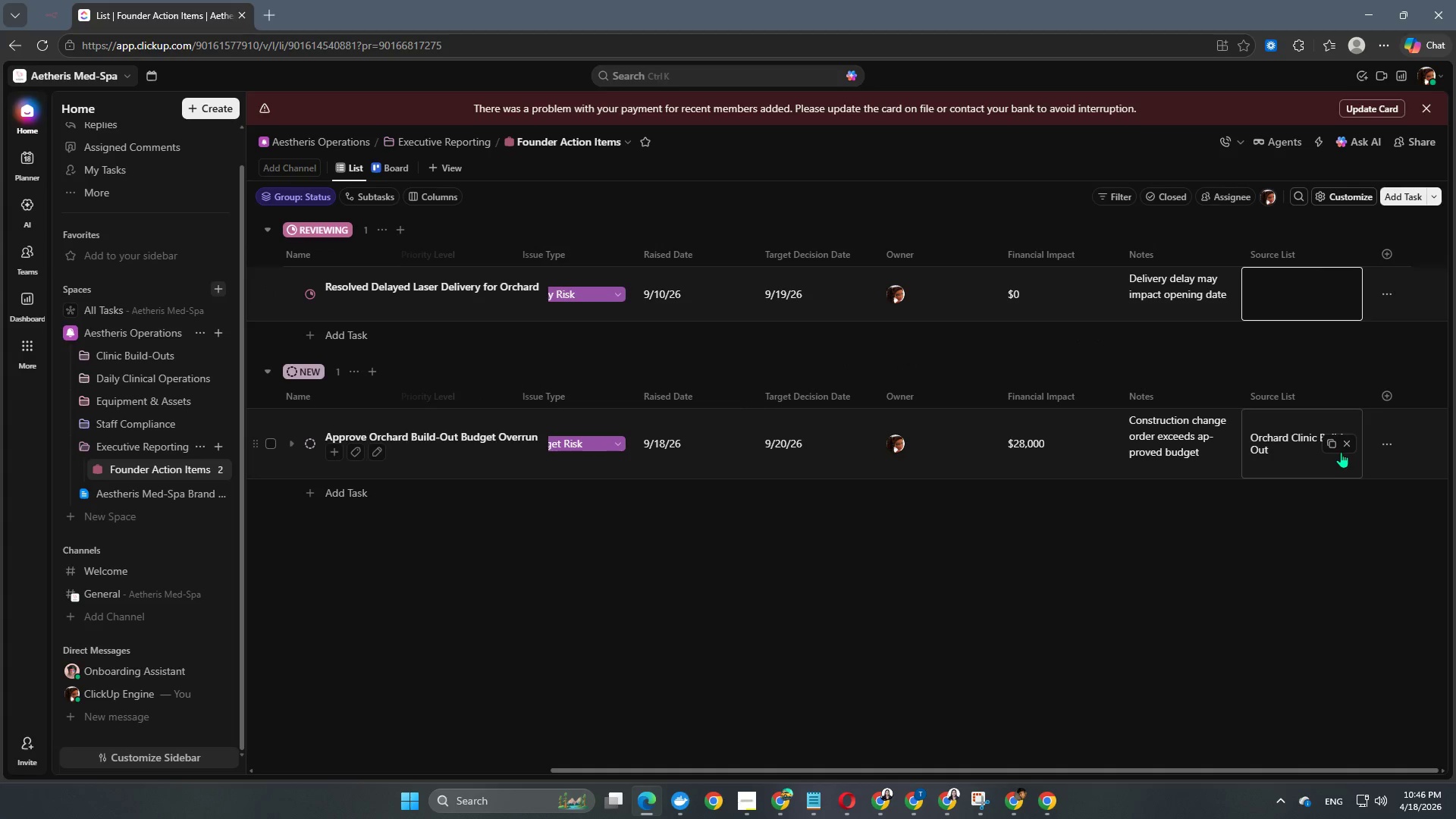 
left_click([1332, 447])
 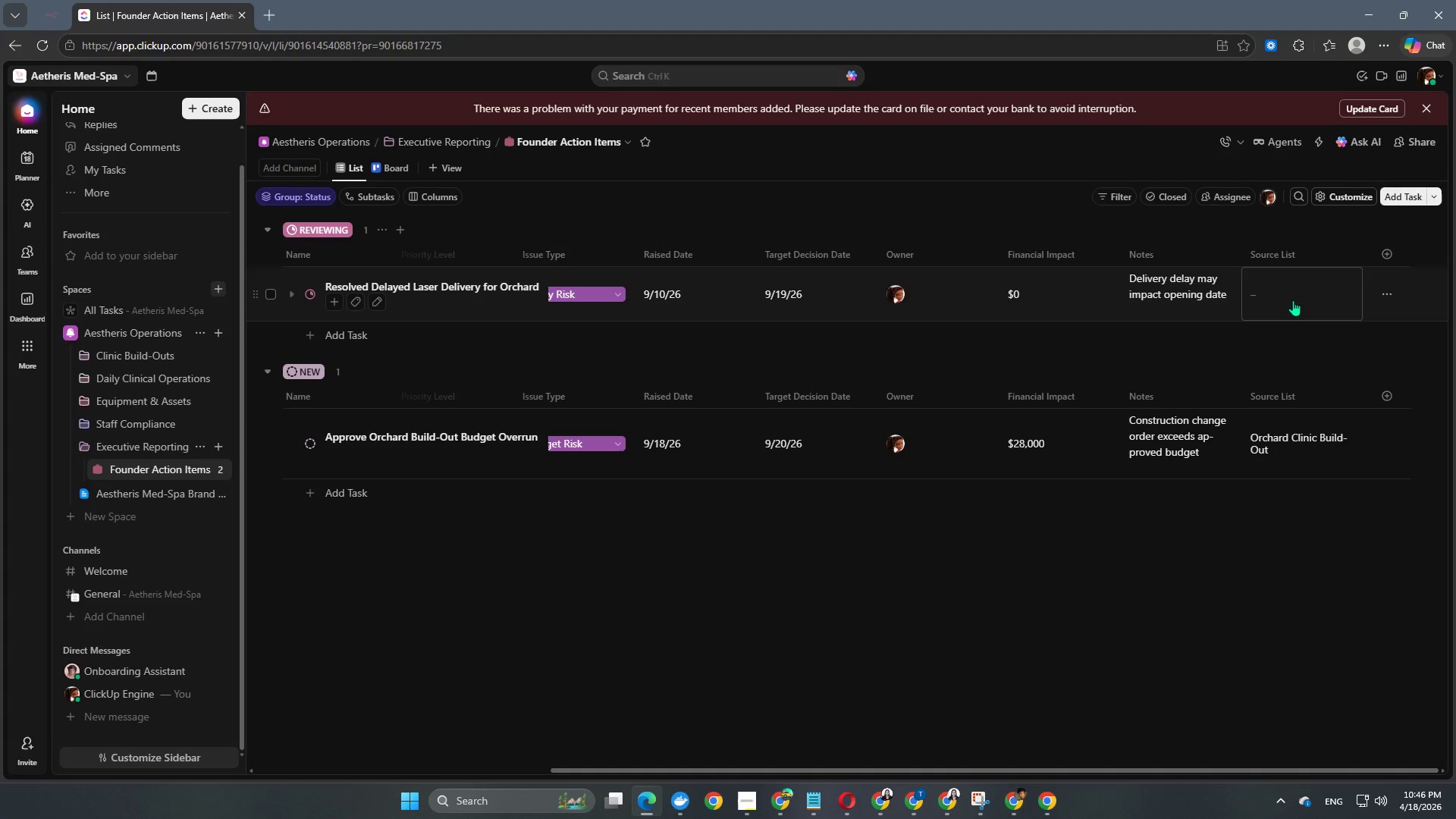 
left_click([1290, 293])
 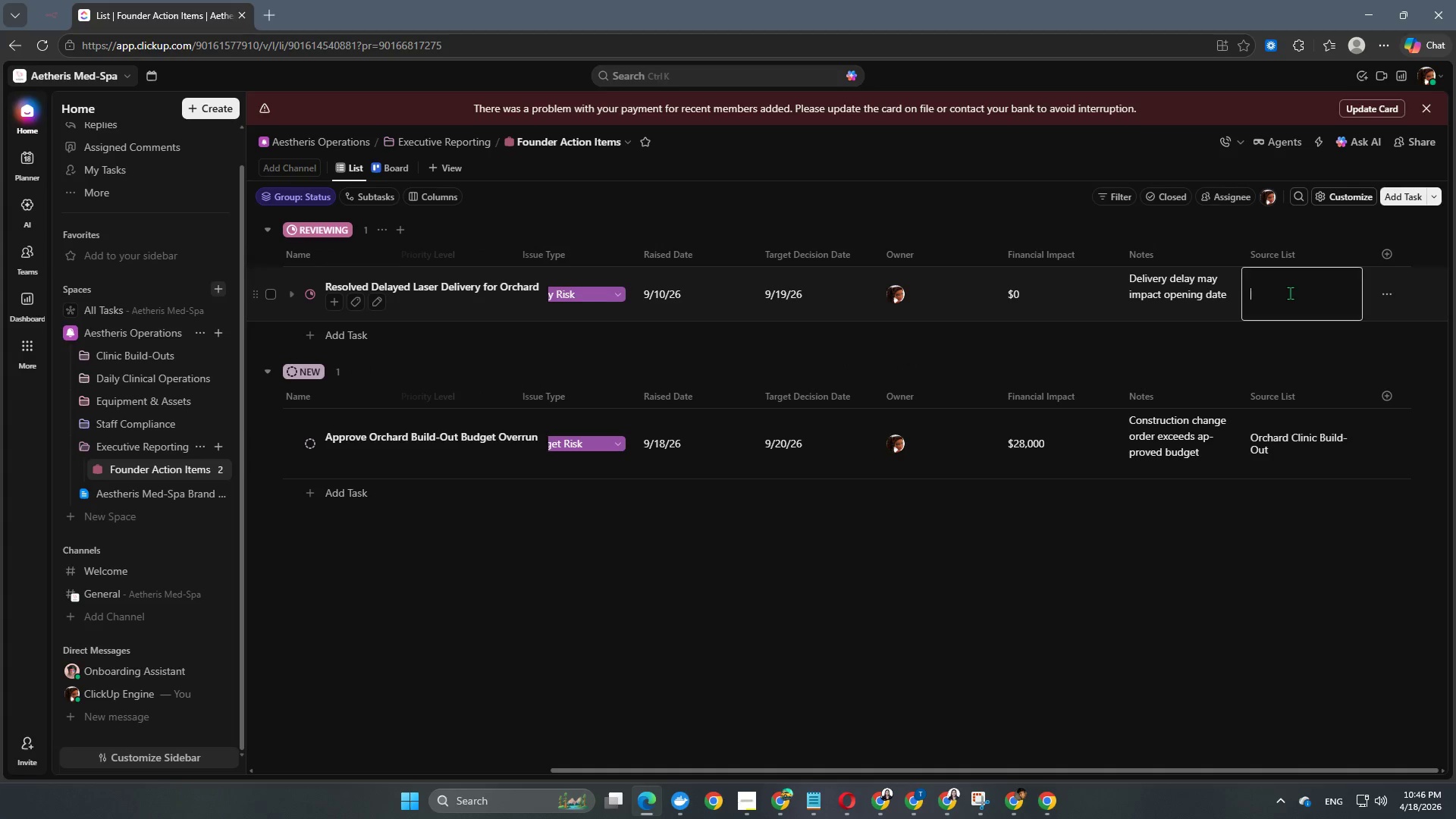 
key(Control+V)
 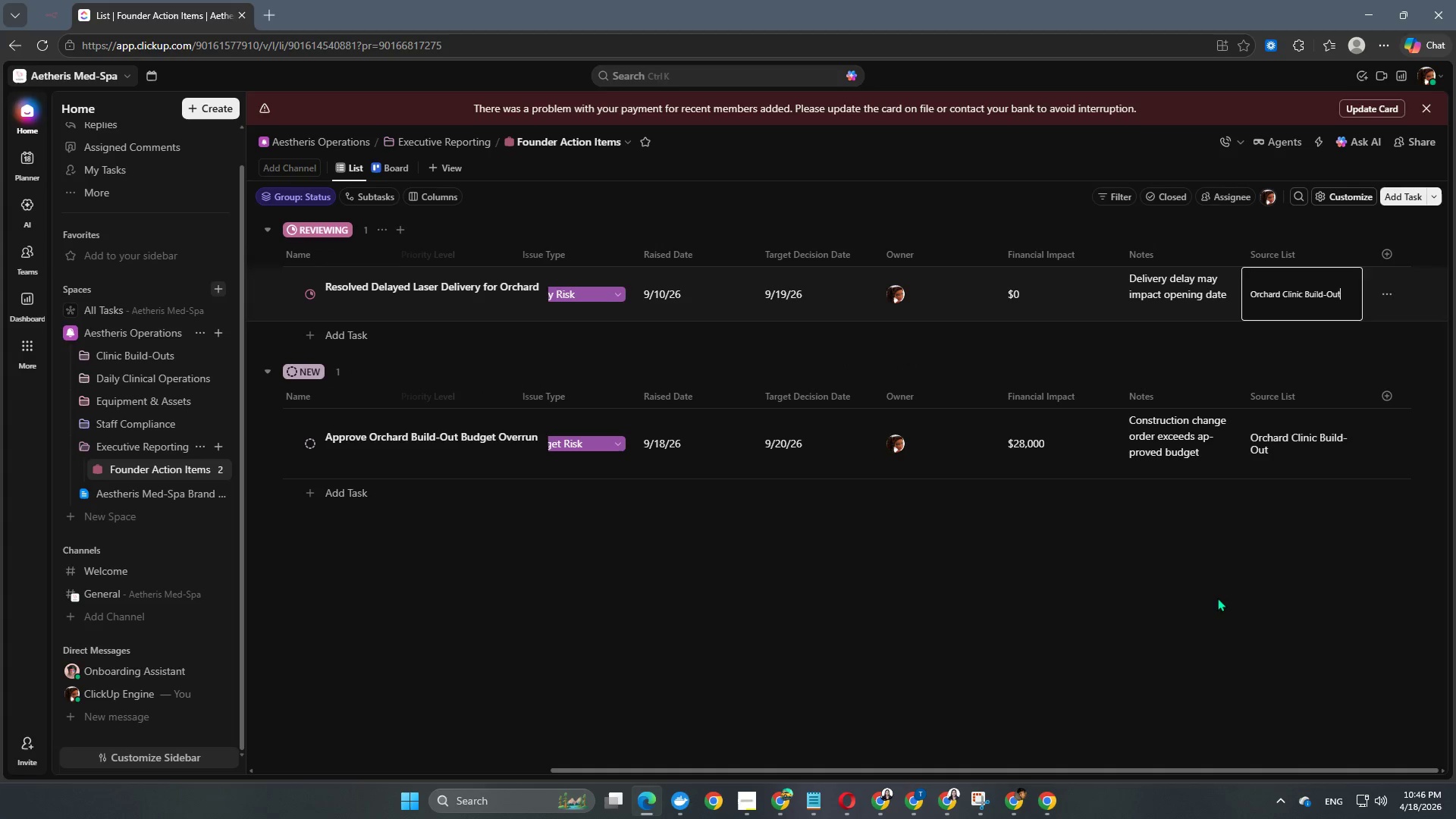 
left_click([1217, 598])
 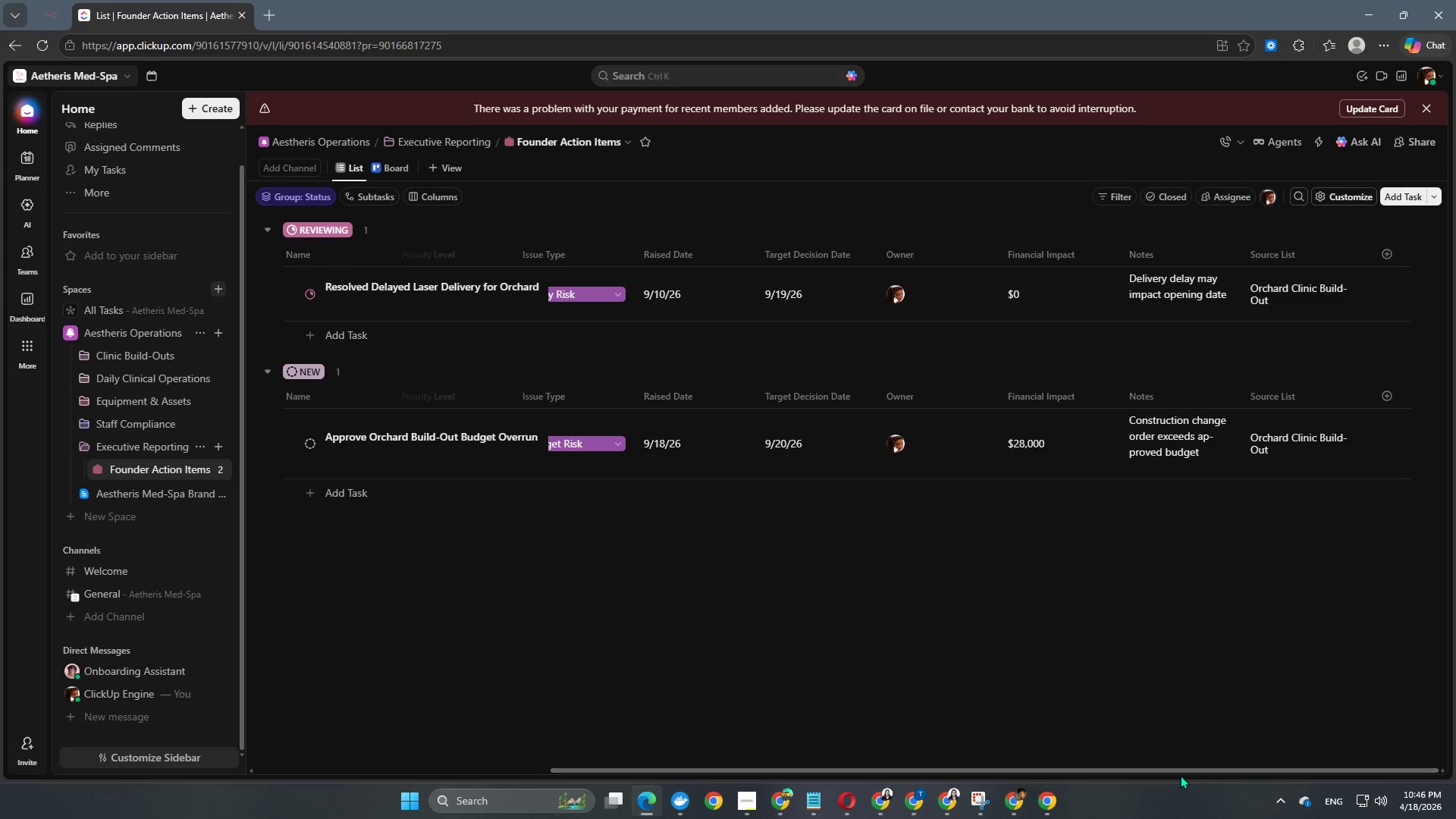 
left_click_drag(start_coordinate=[1183, 766], to_coordinate=[843, 776])
 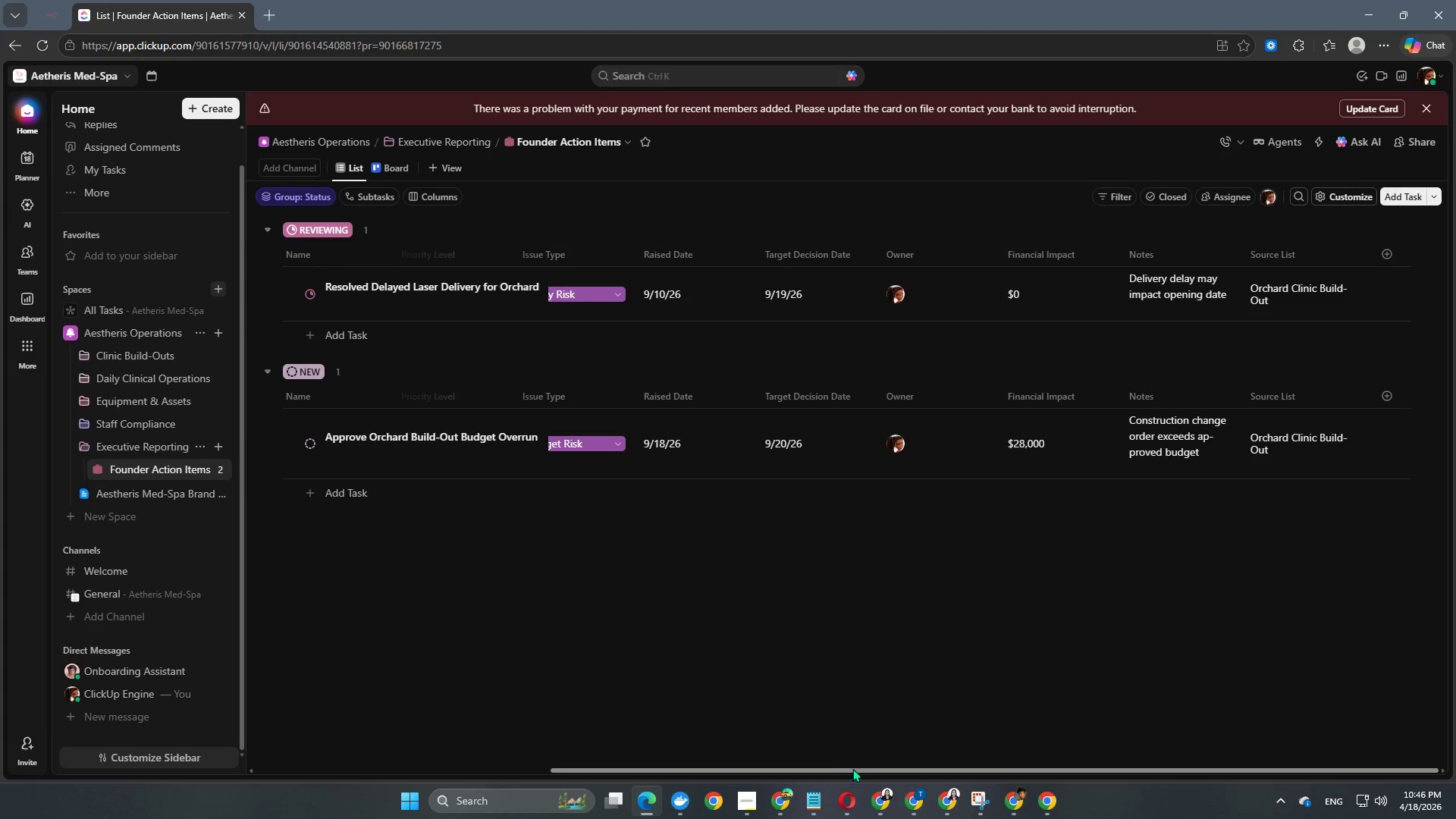 
left_click_drag(start_coordinate=[854, 765], to_coordinate=[795, 770])
 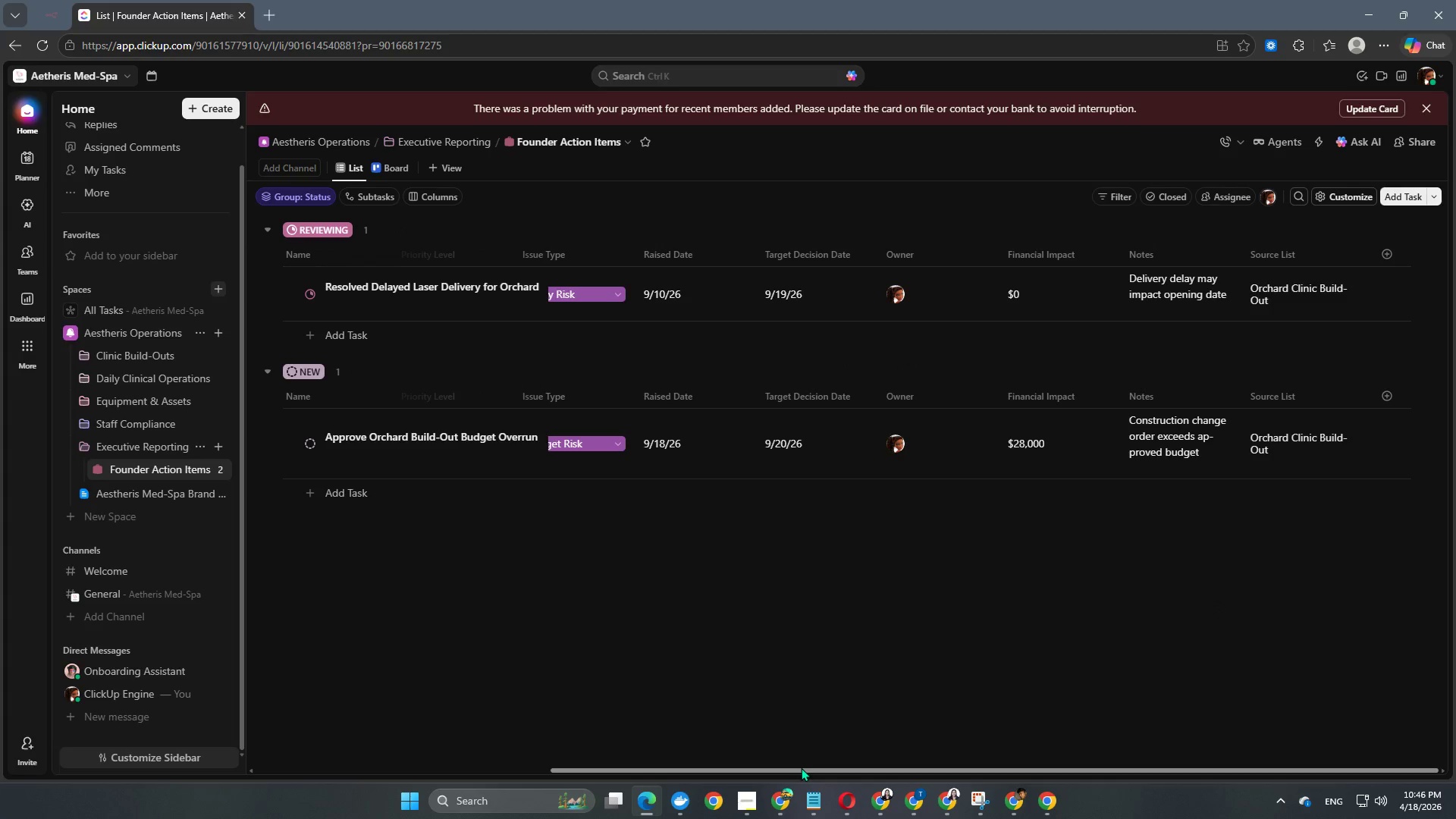 
left_click_drag(start_coordinate=[801, 767], to_coordinate=[281, 754])
 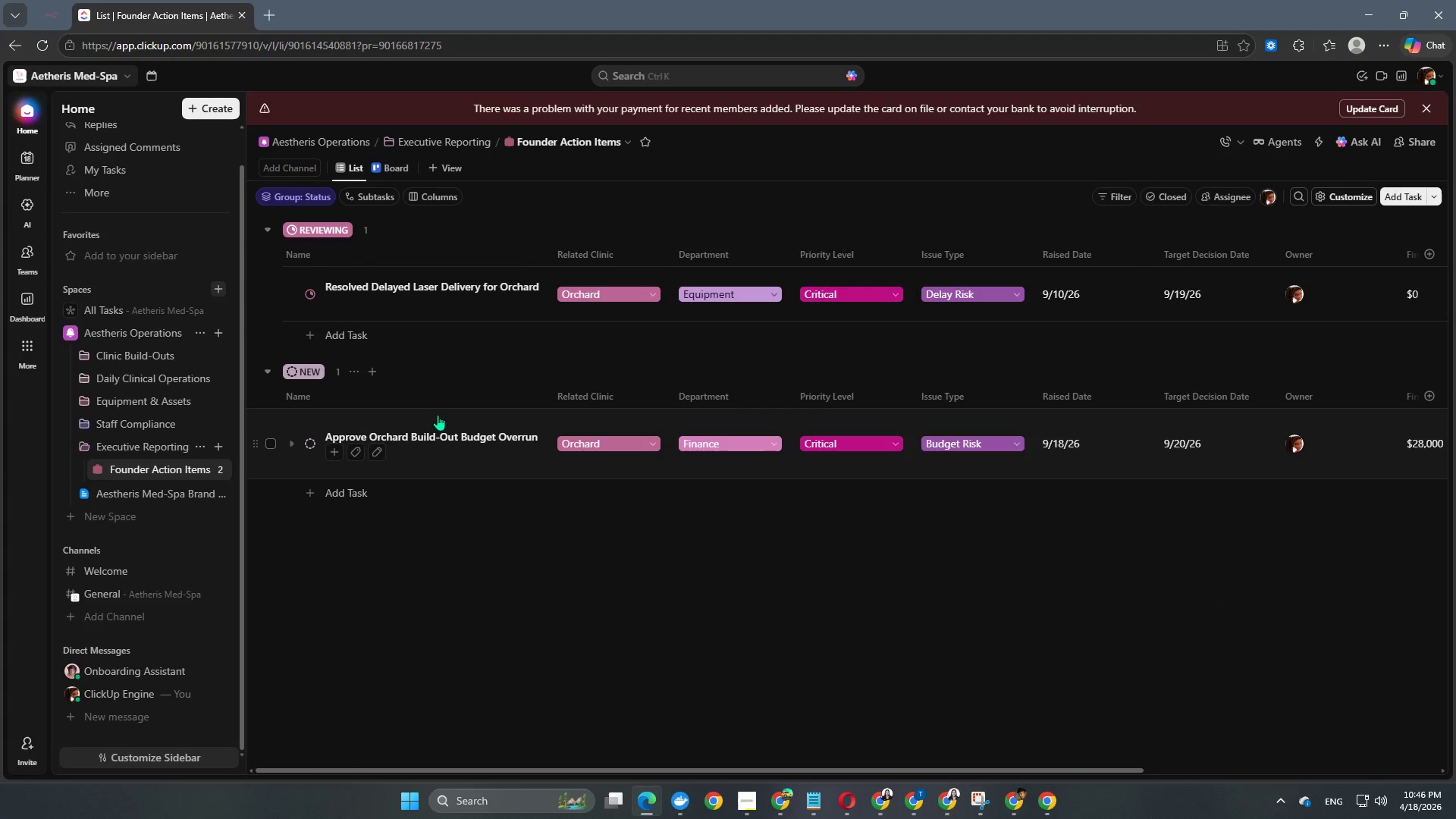 
scroll: coordinate [444, 419], scroll_direction: down, amount: 3.0
 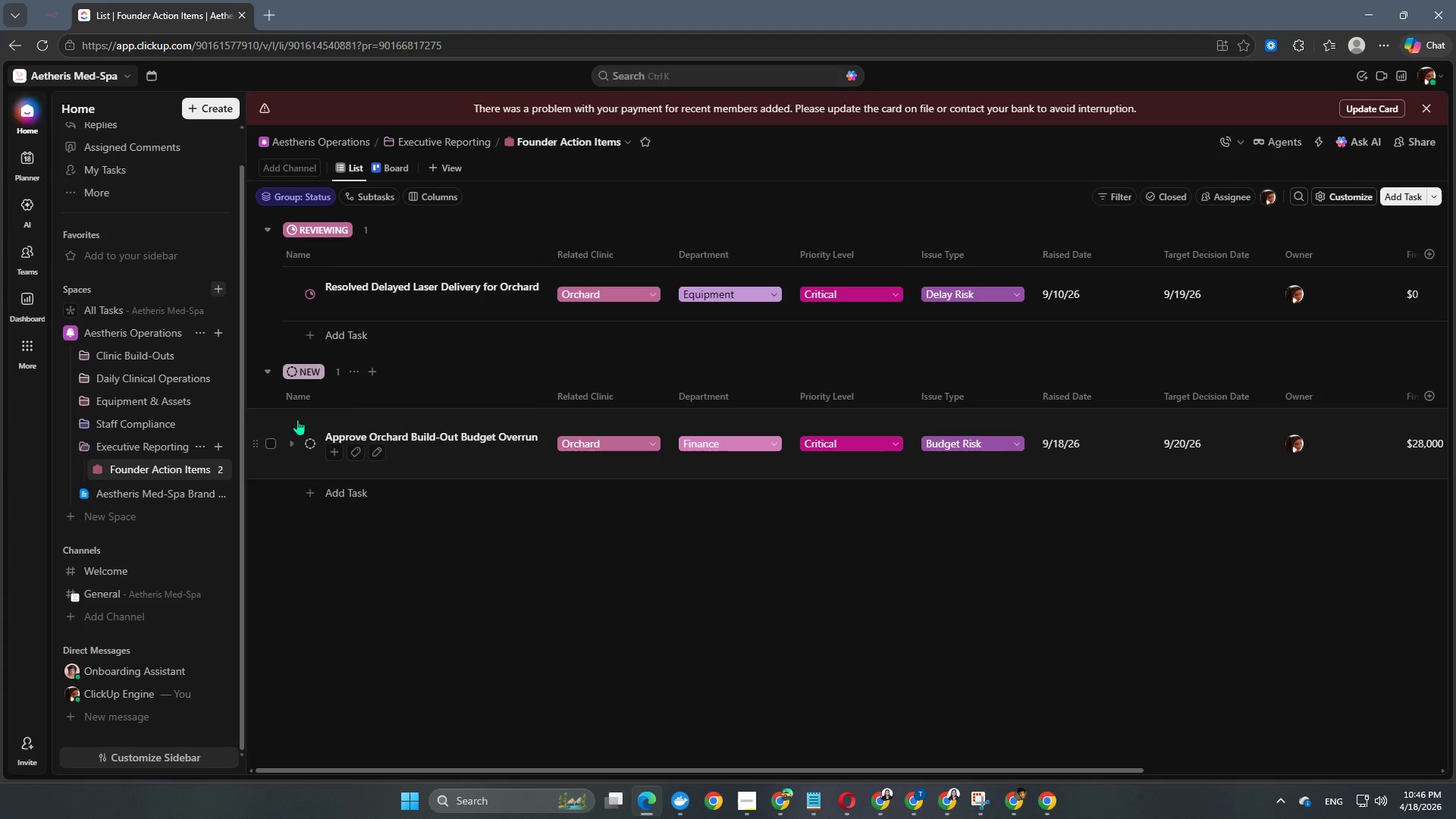 
left_click([334, 494])
 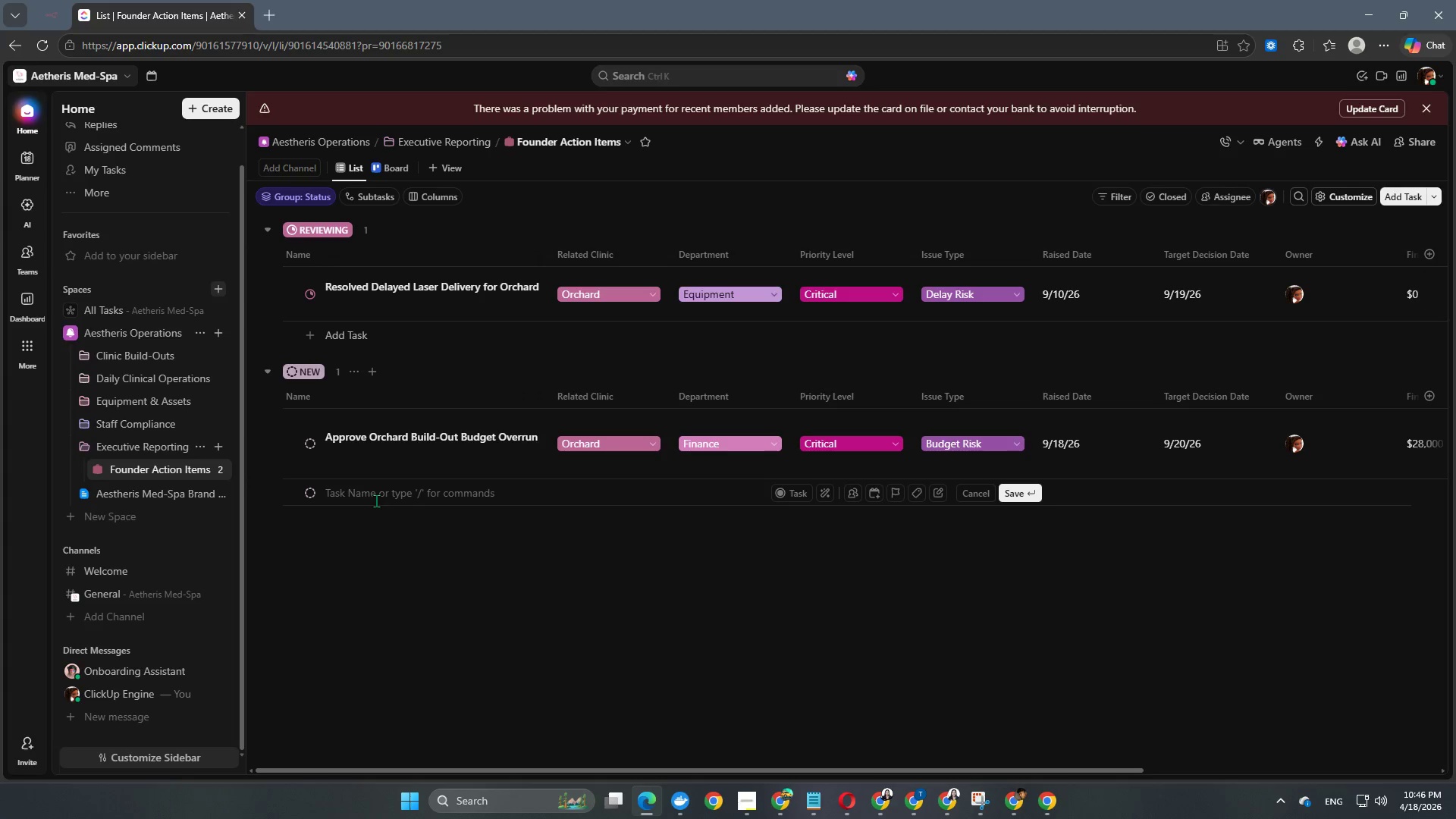 
type(Approved Singapore Premium Launch Marketing Spend)
 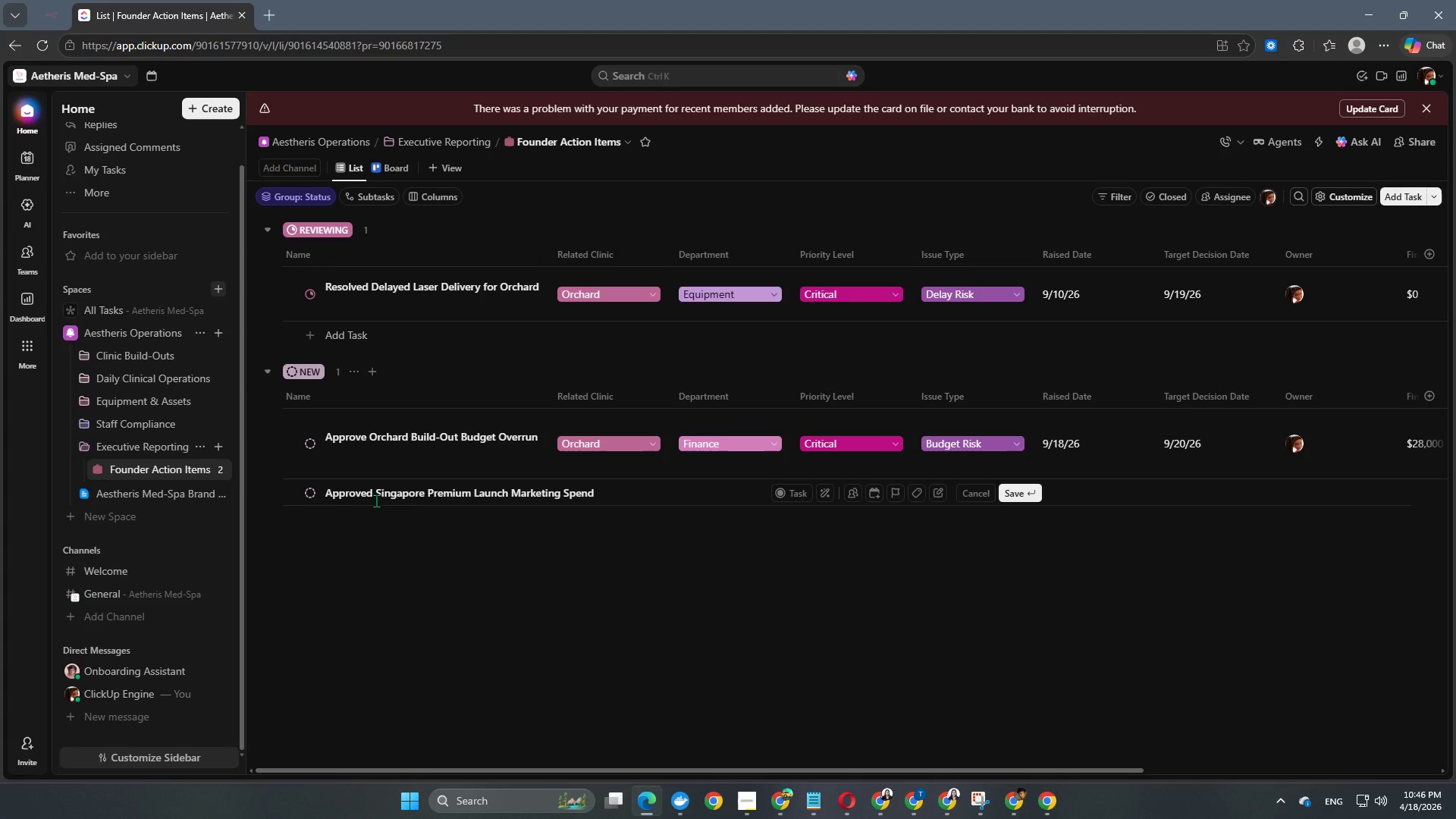 
 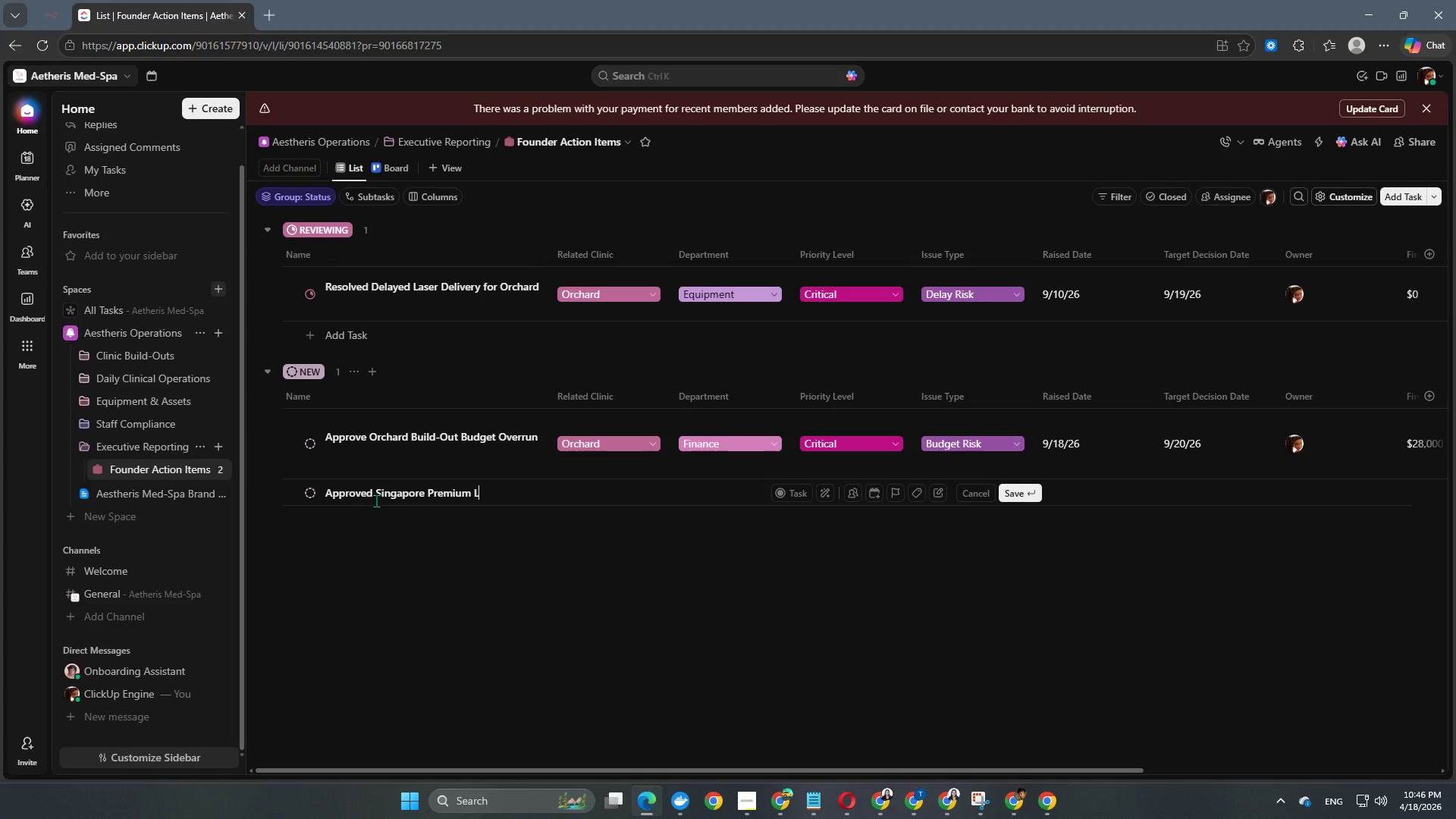 
key(Enter)
 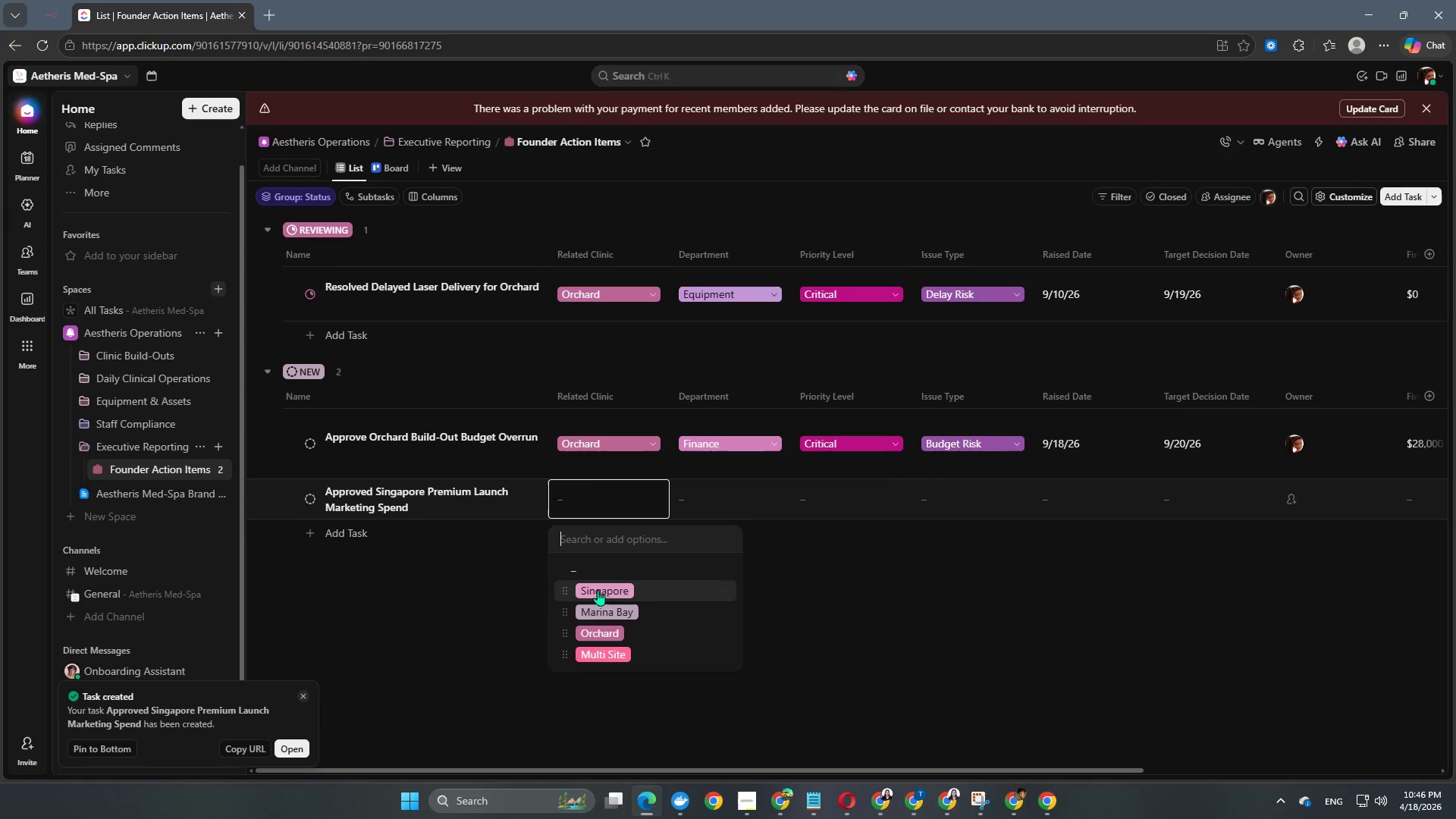 
left_click([598, 592])
 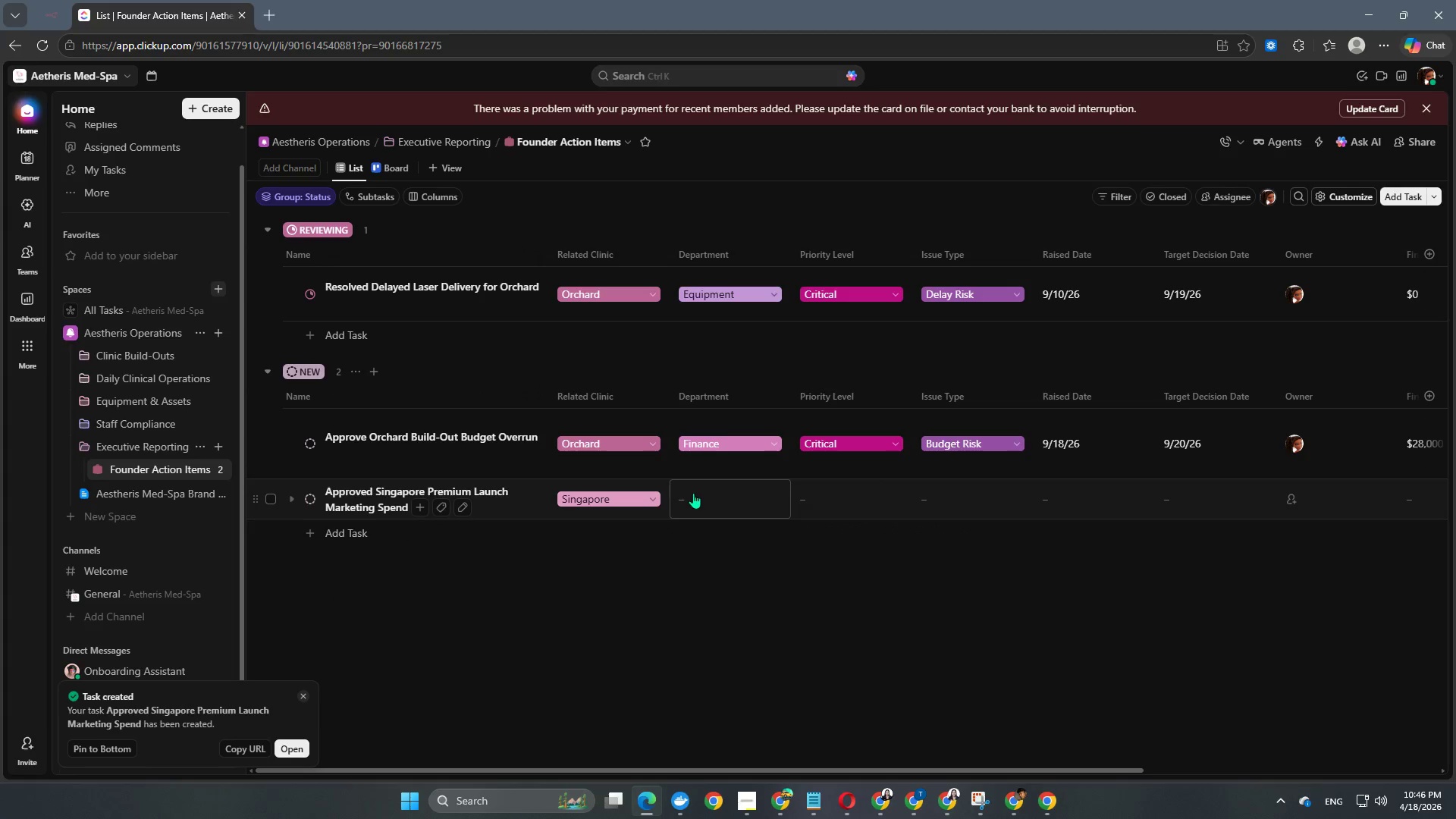 
left_click([692, 496])
 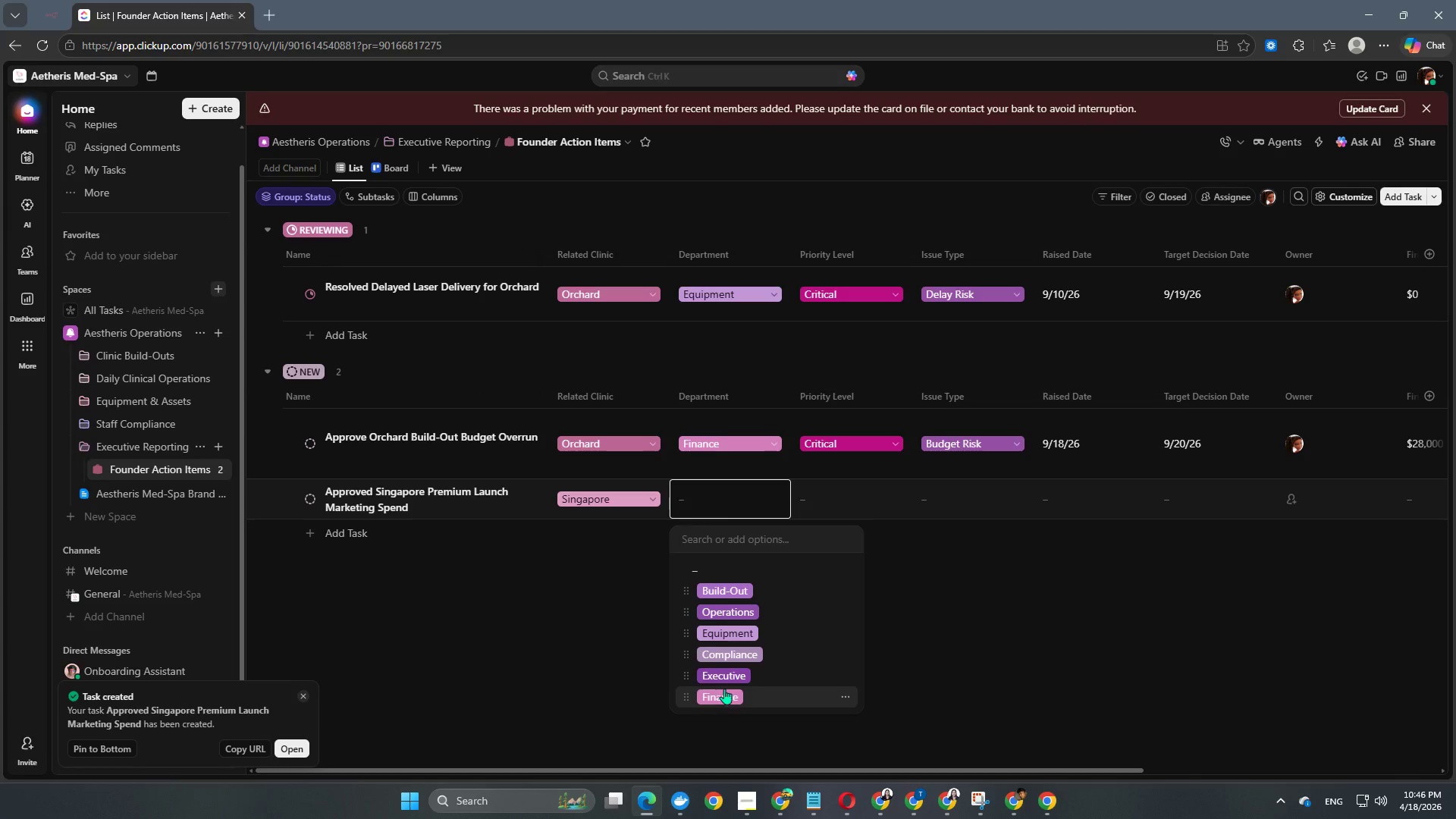 
left_click([731, 675])
 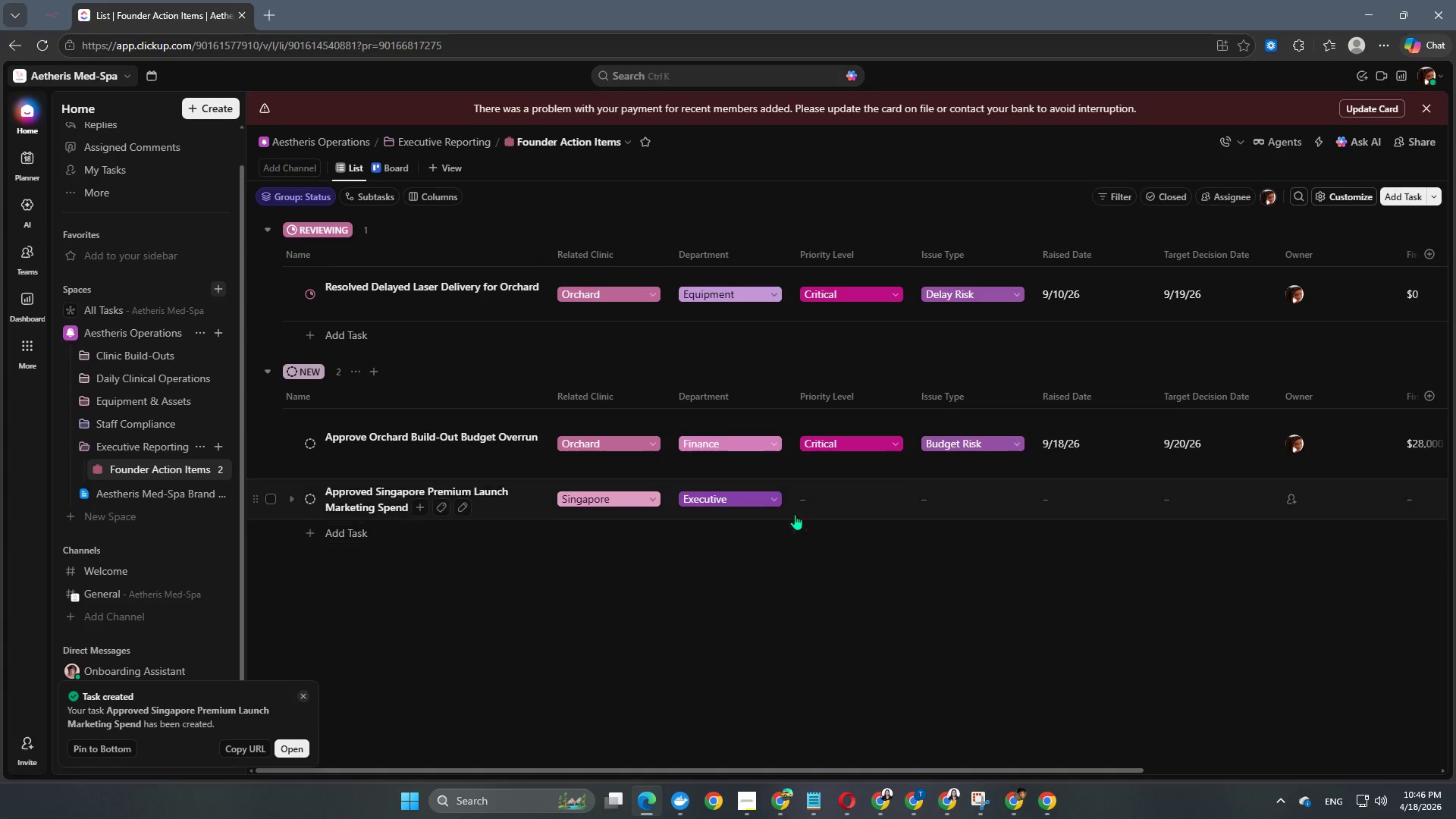 
left_click([835, 500])
 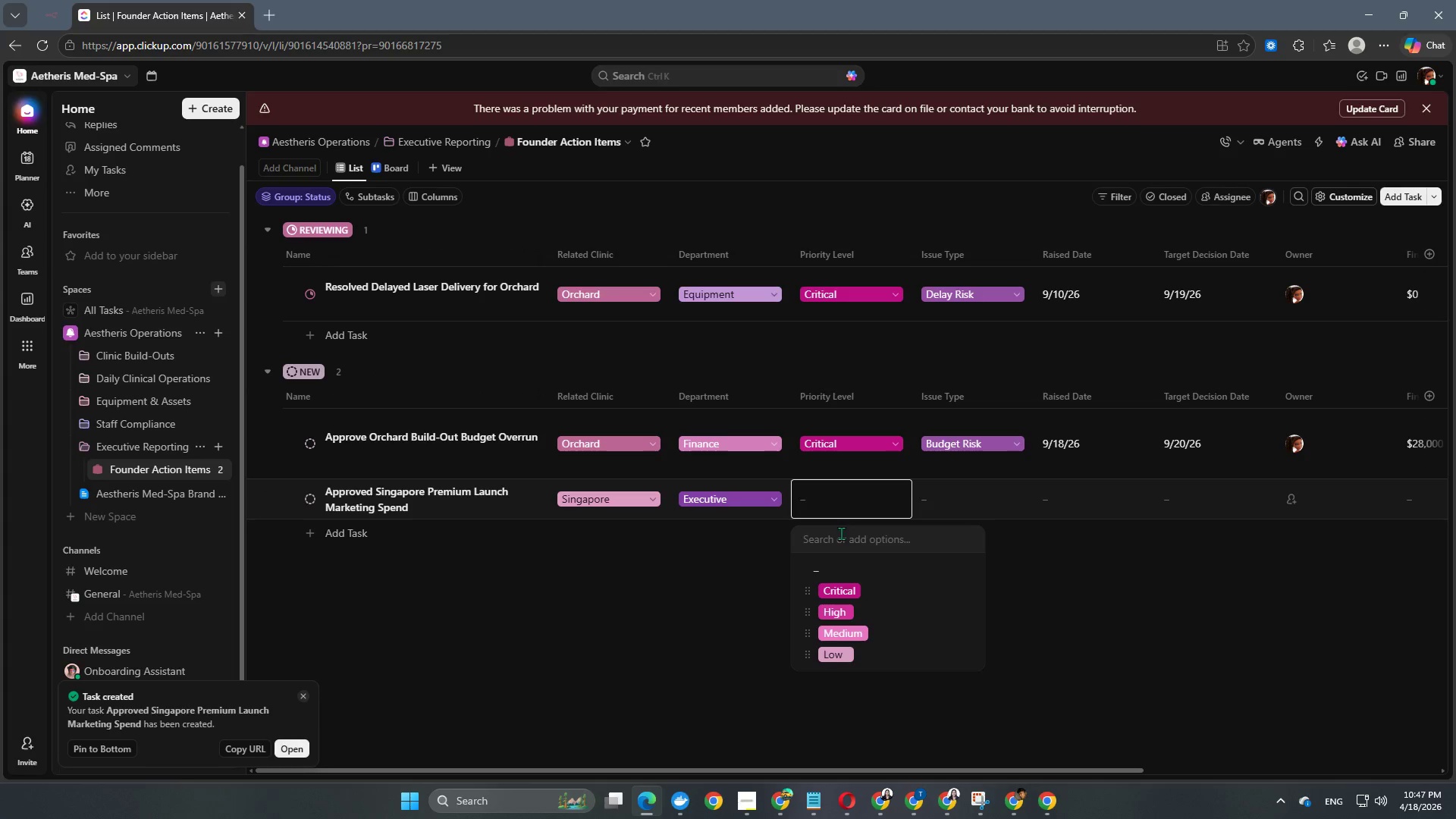 
left_click([839, 615])
 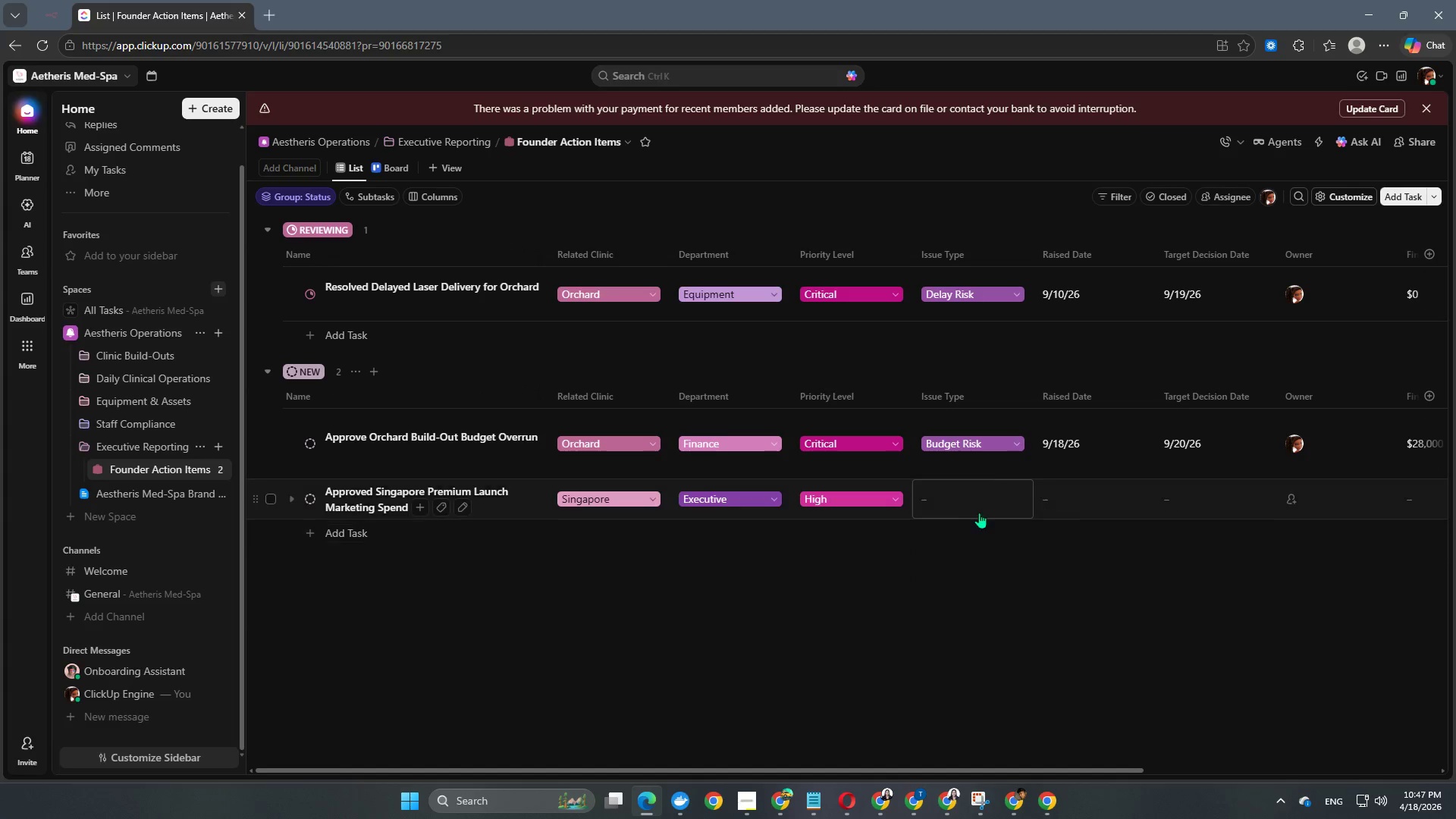 
left_click([986, 504])
 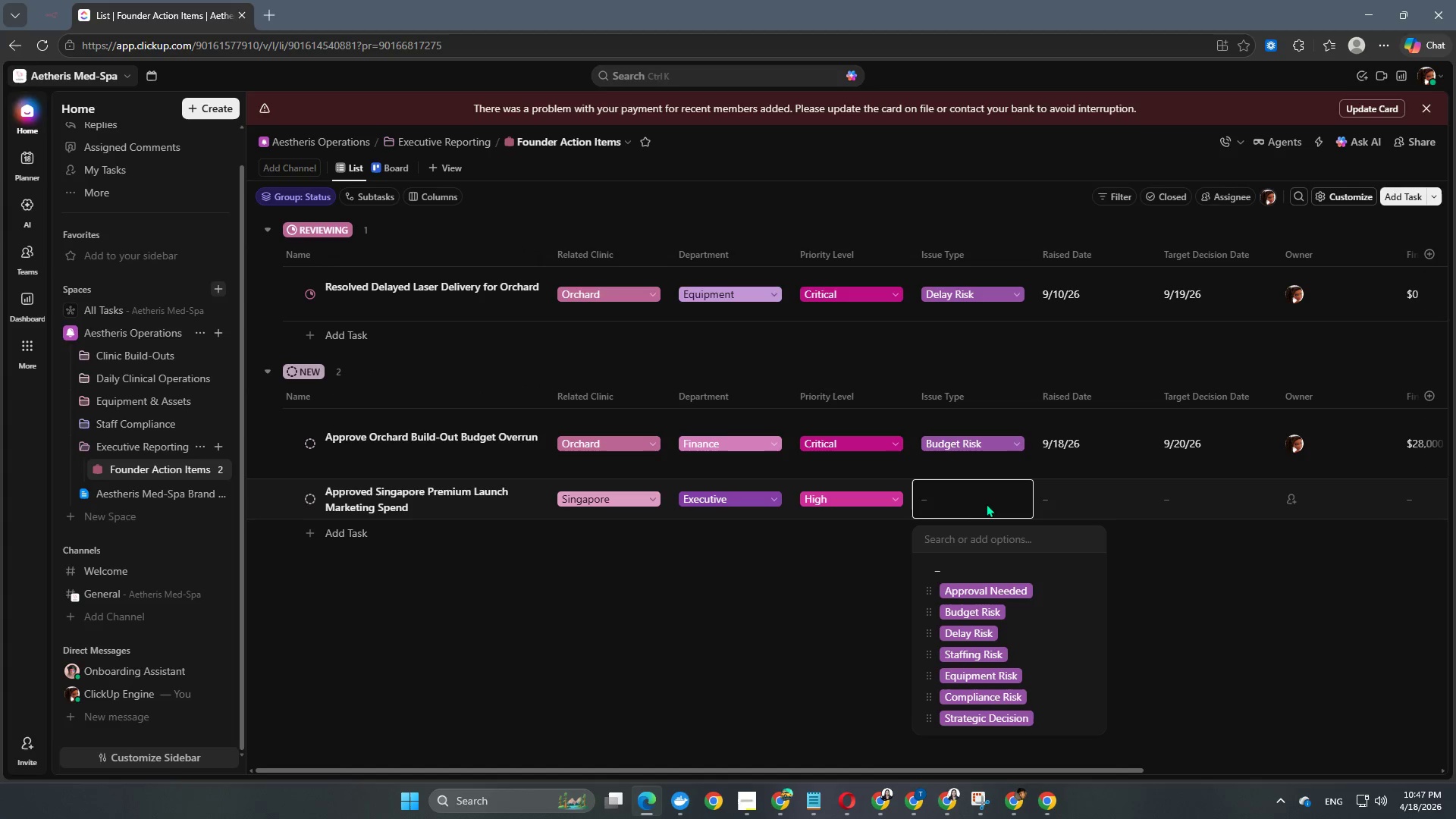 
left_click([1003, 597])
 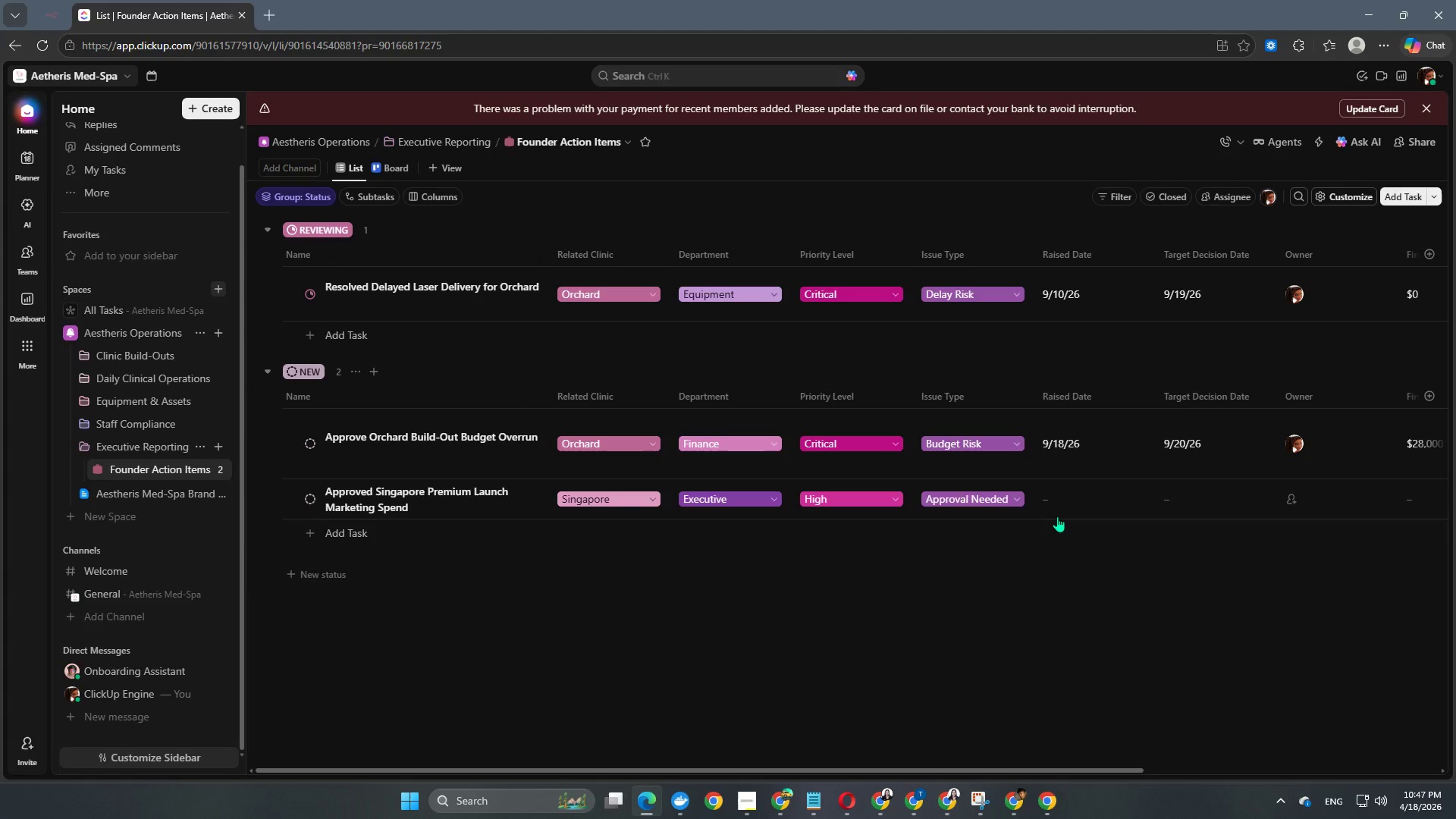 
left_click([1065, 500])
 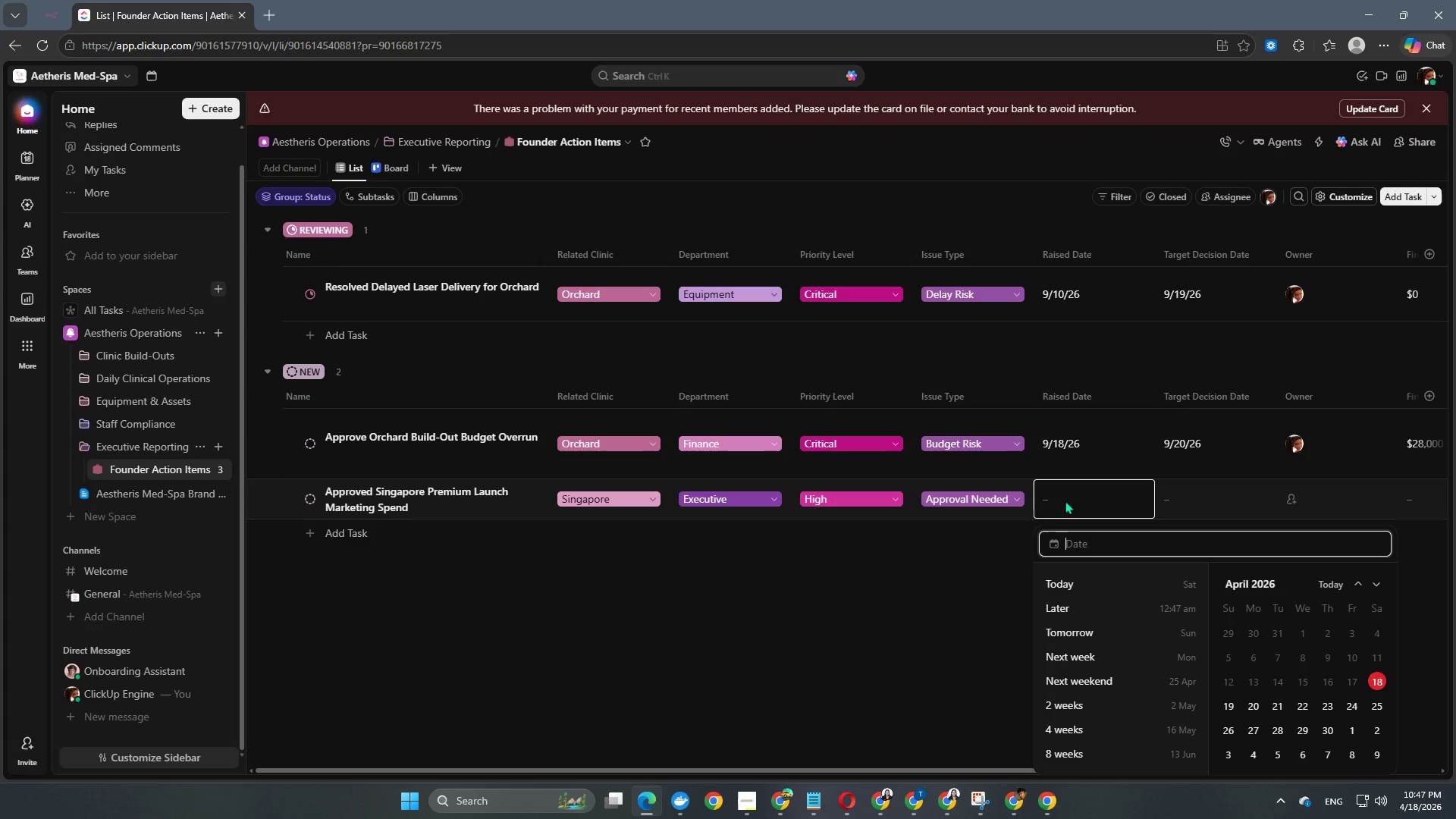 
key(Numpad2)
 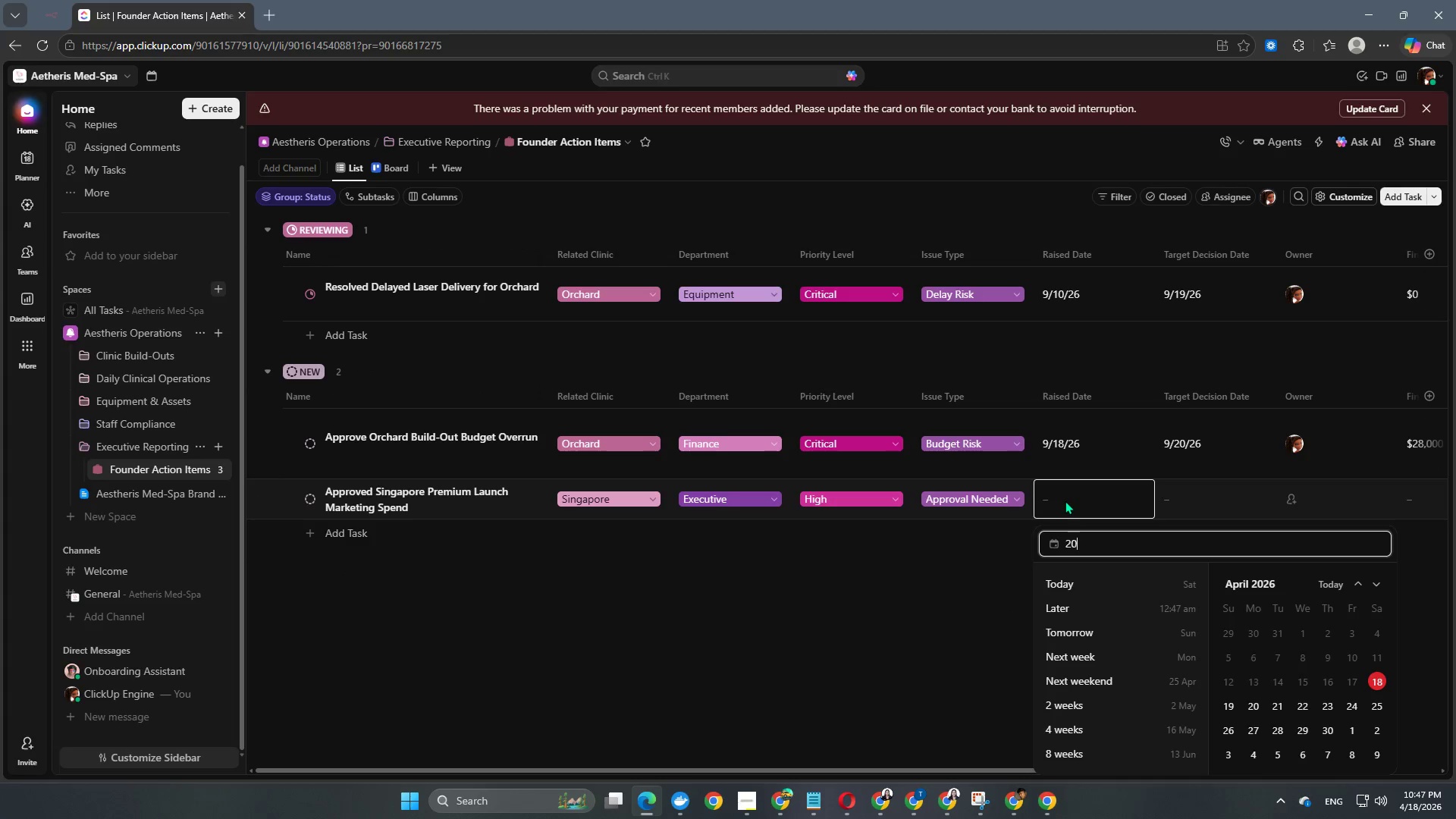 
key(Numpad0)
 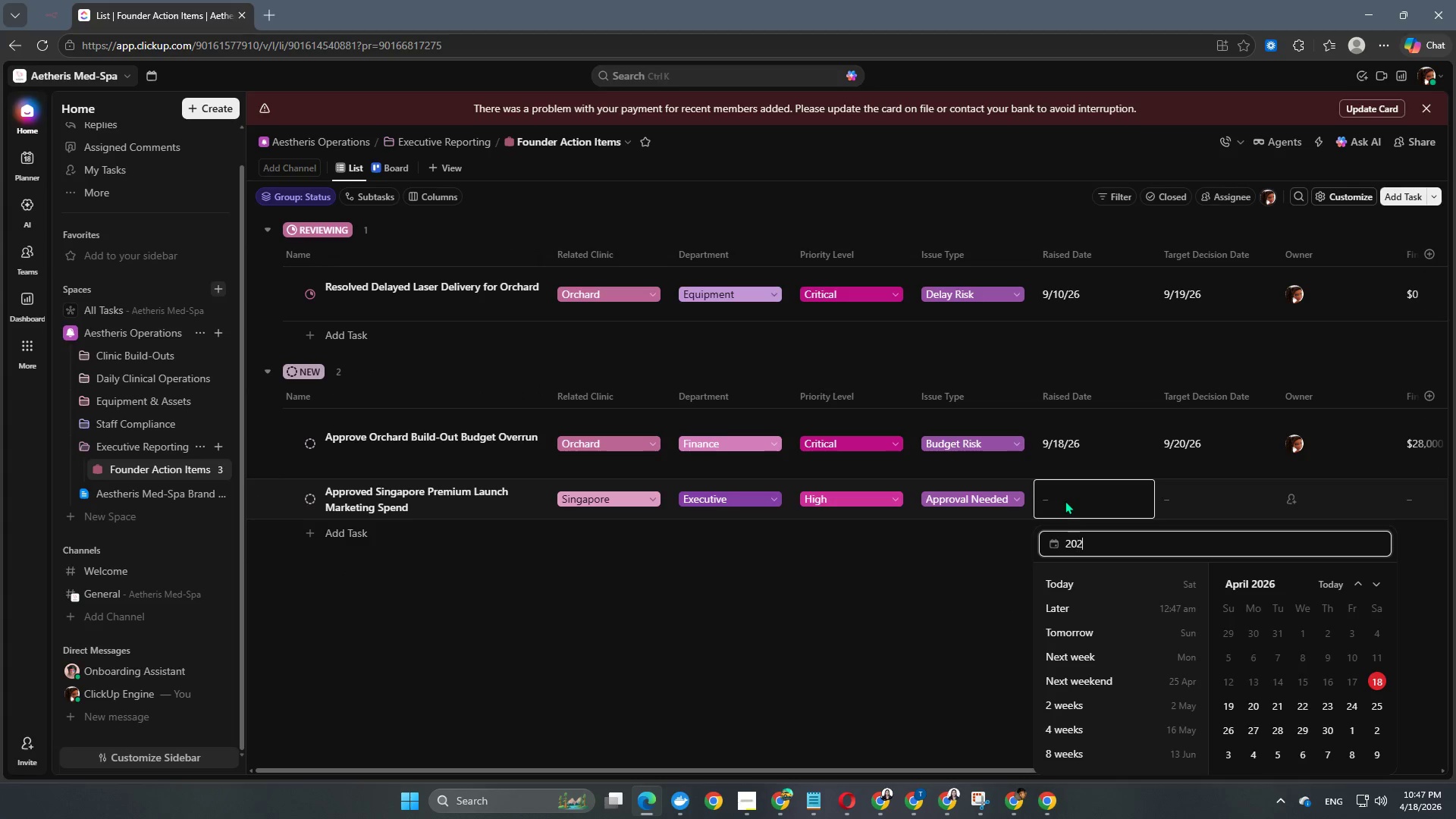 
key(Numpad2)
 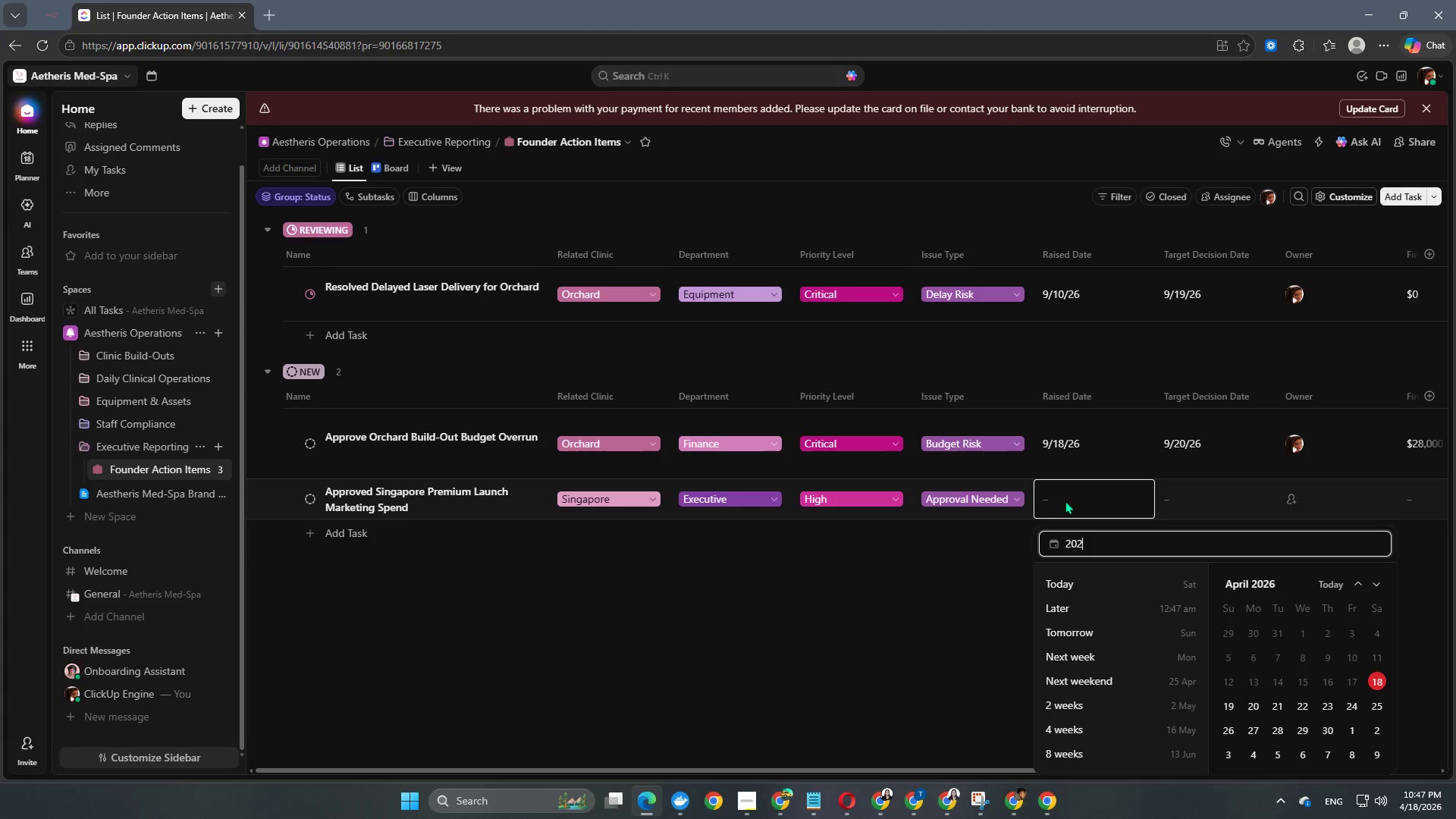 
key(Numpad6)
 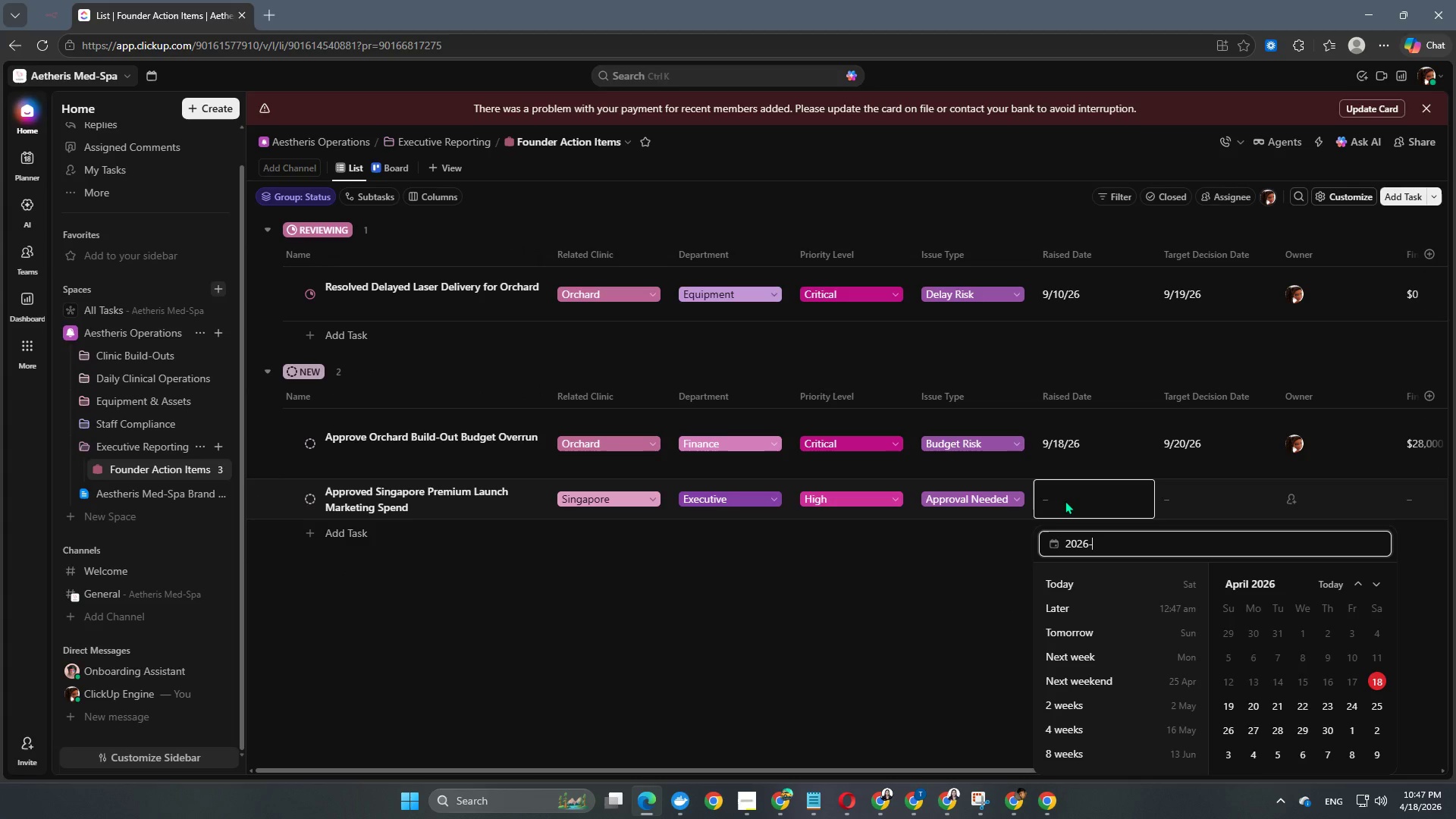 
key(NumpadSubtract)
 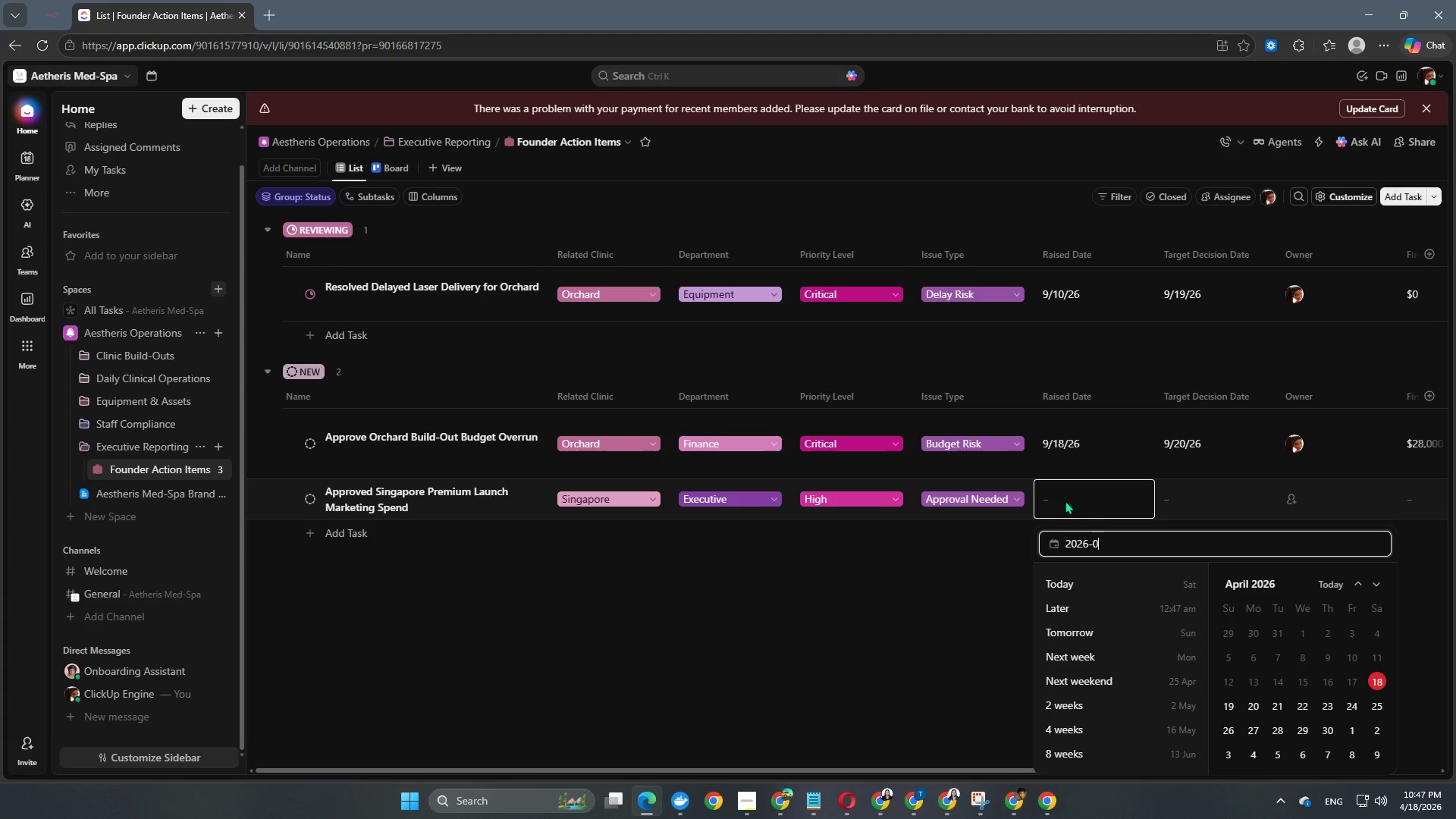 
key(Numpad0)
 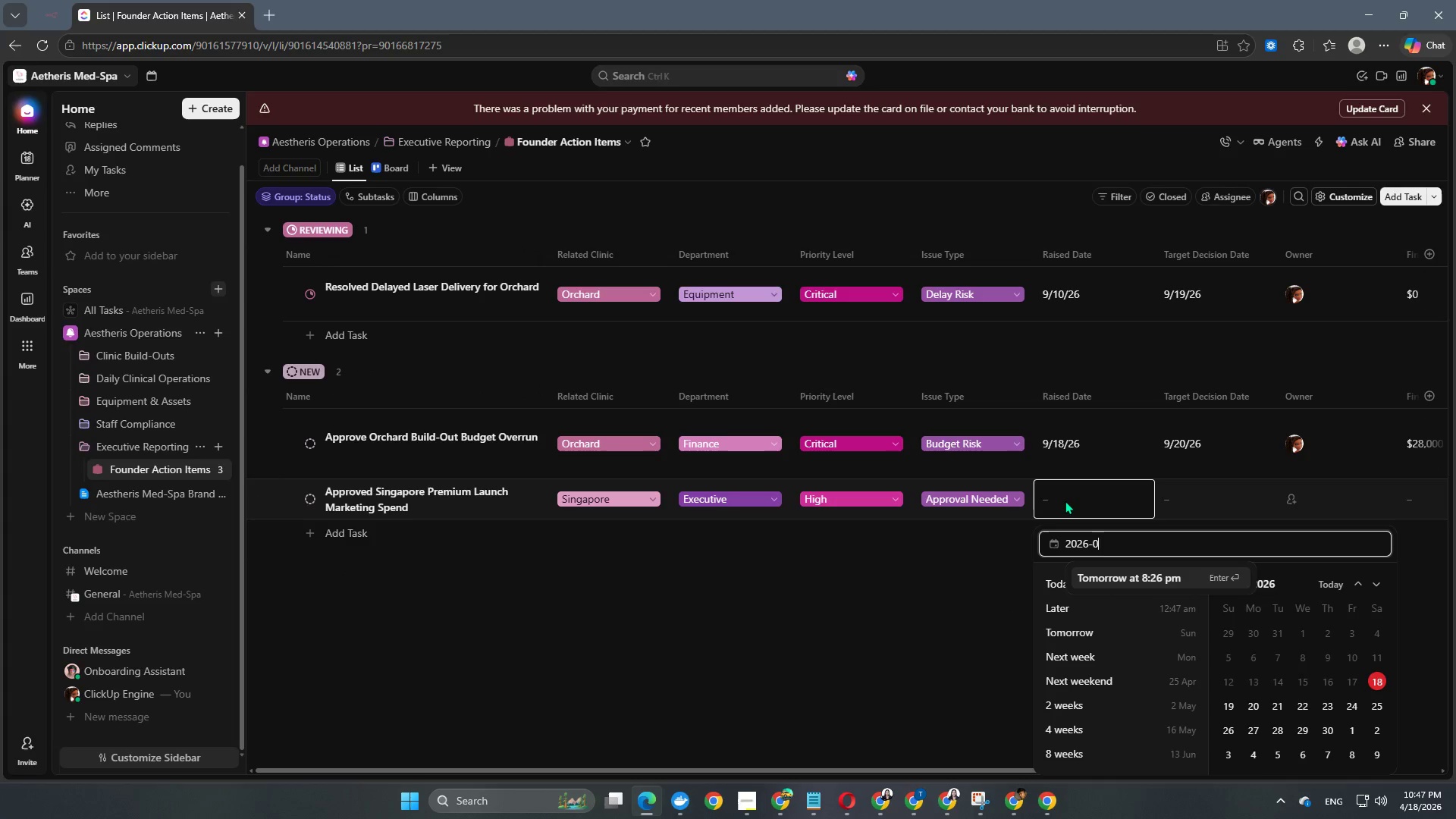 
key(Numpad9)
 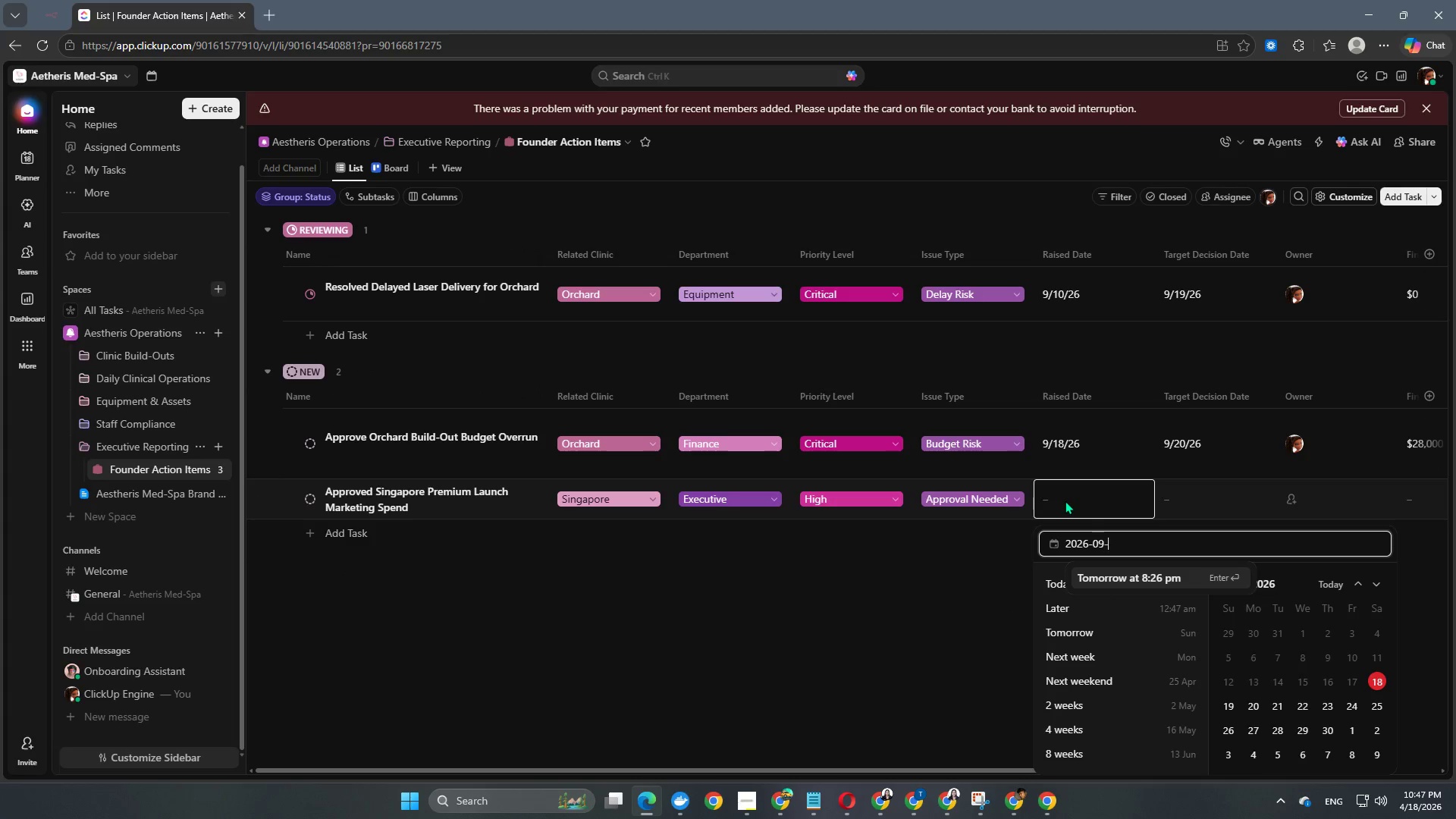 
key(NumpadSubtract)
 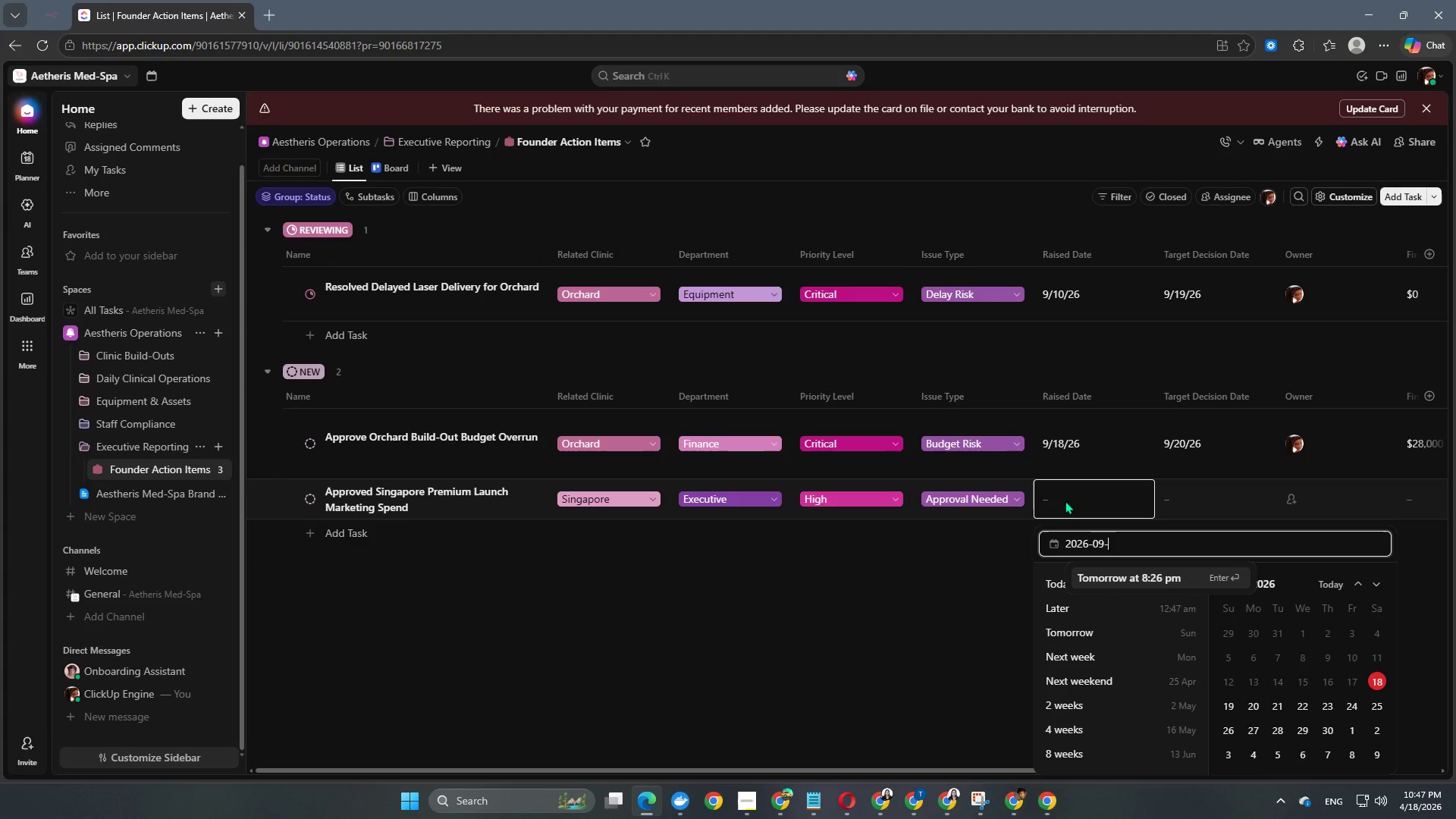 
key(Numpad0)
 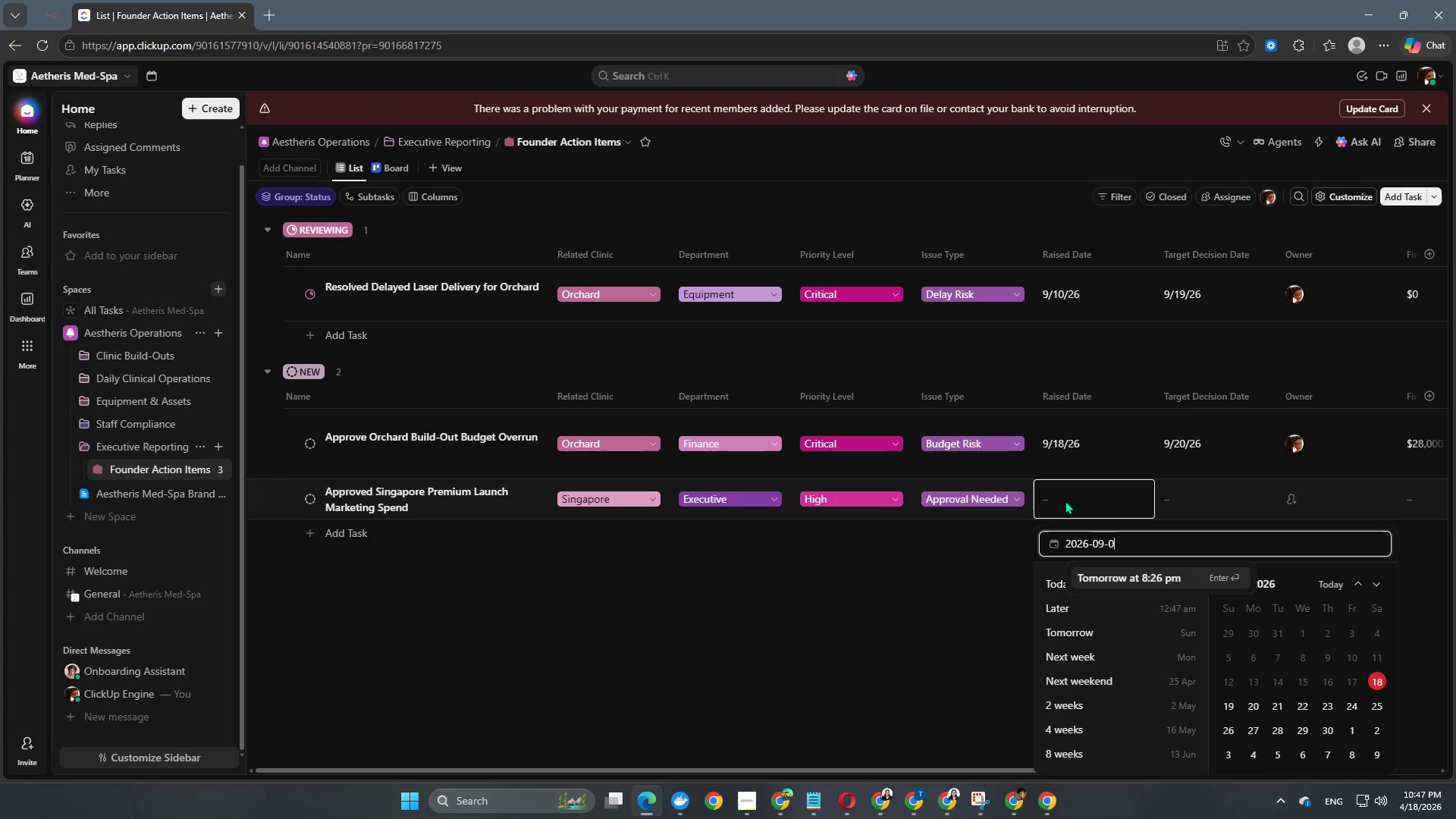 
key(Numpad1)
 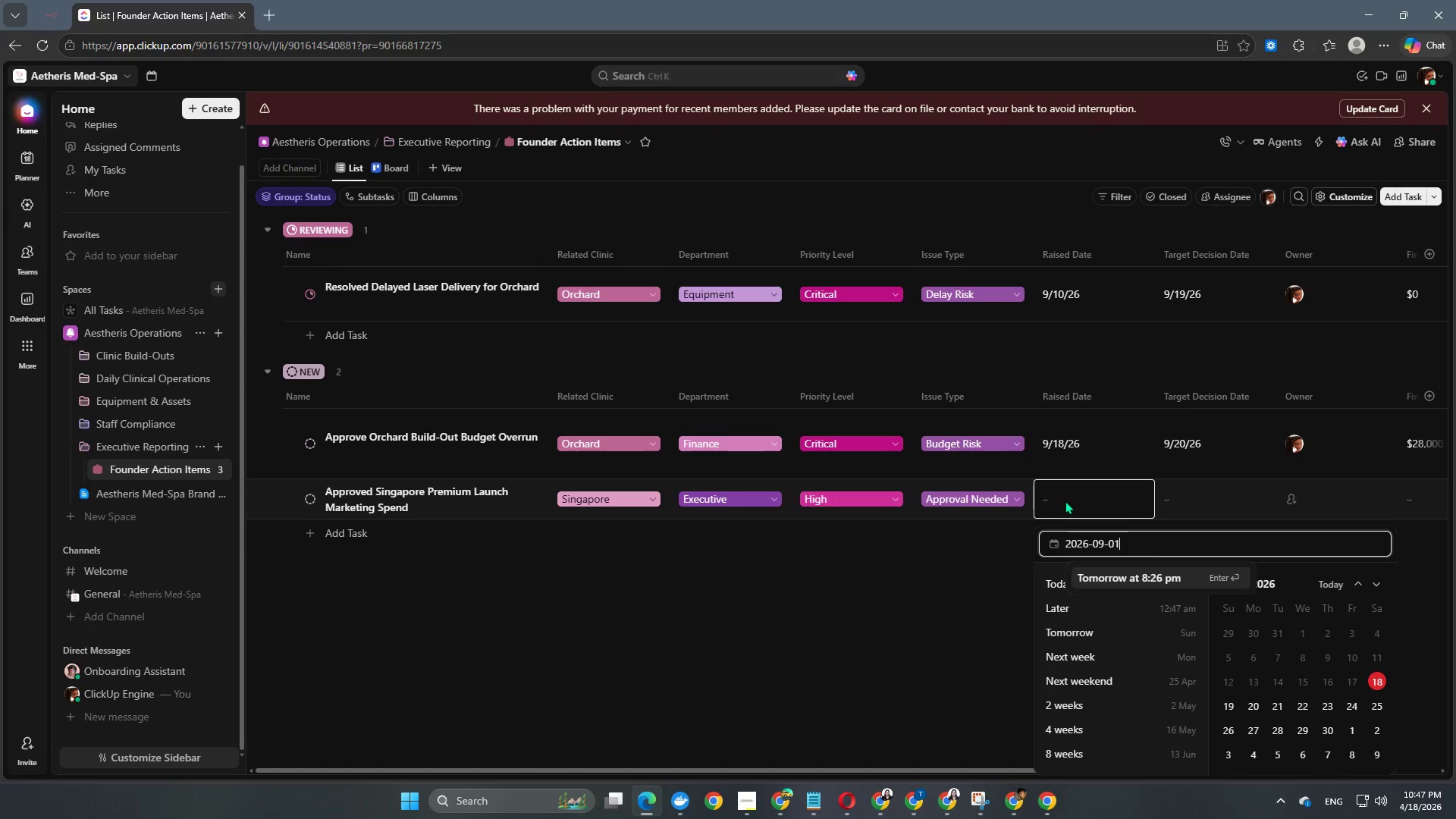 
key(NumpadEnter)
 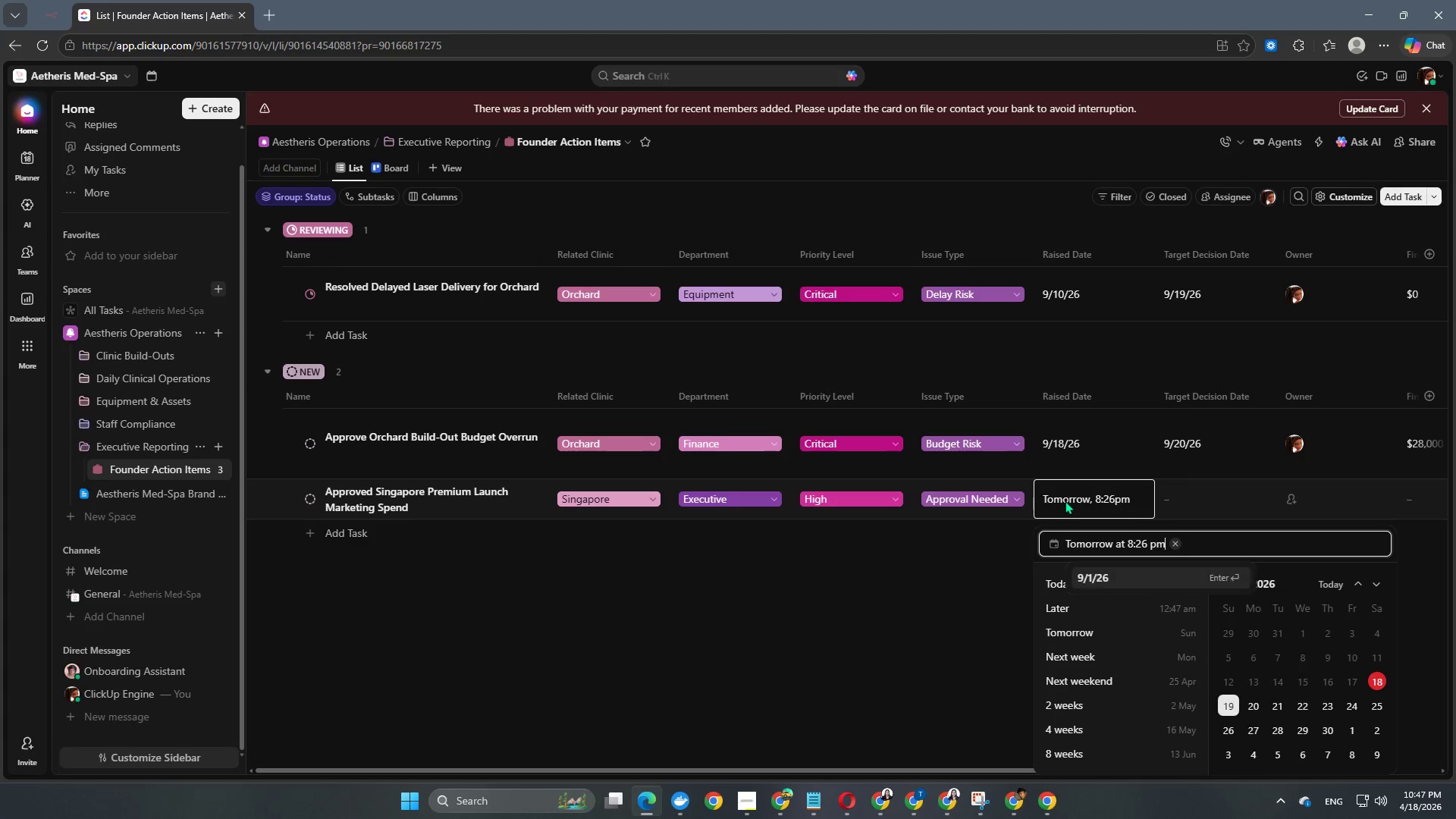 
key(NumpadEnter)
 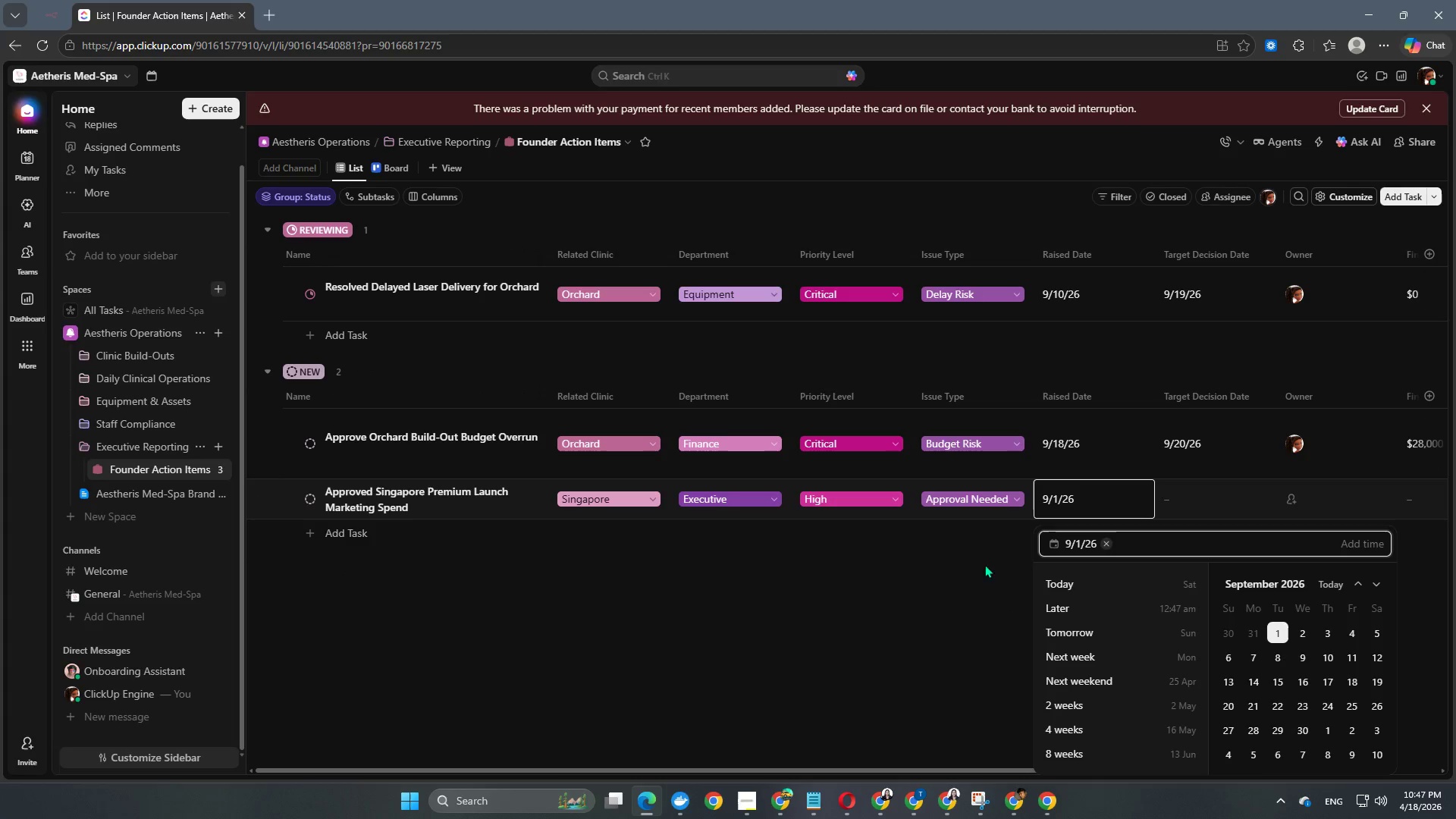 
left_click([962, 611])
 